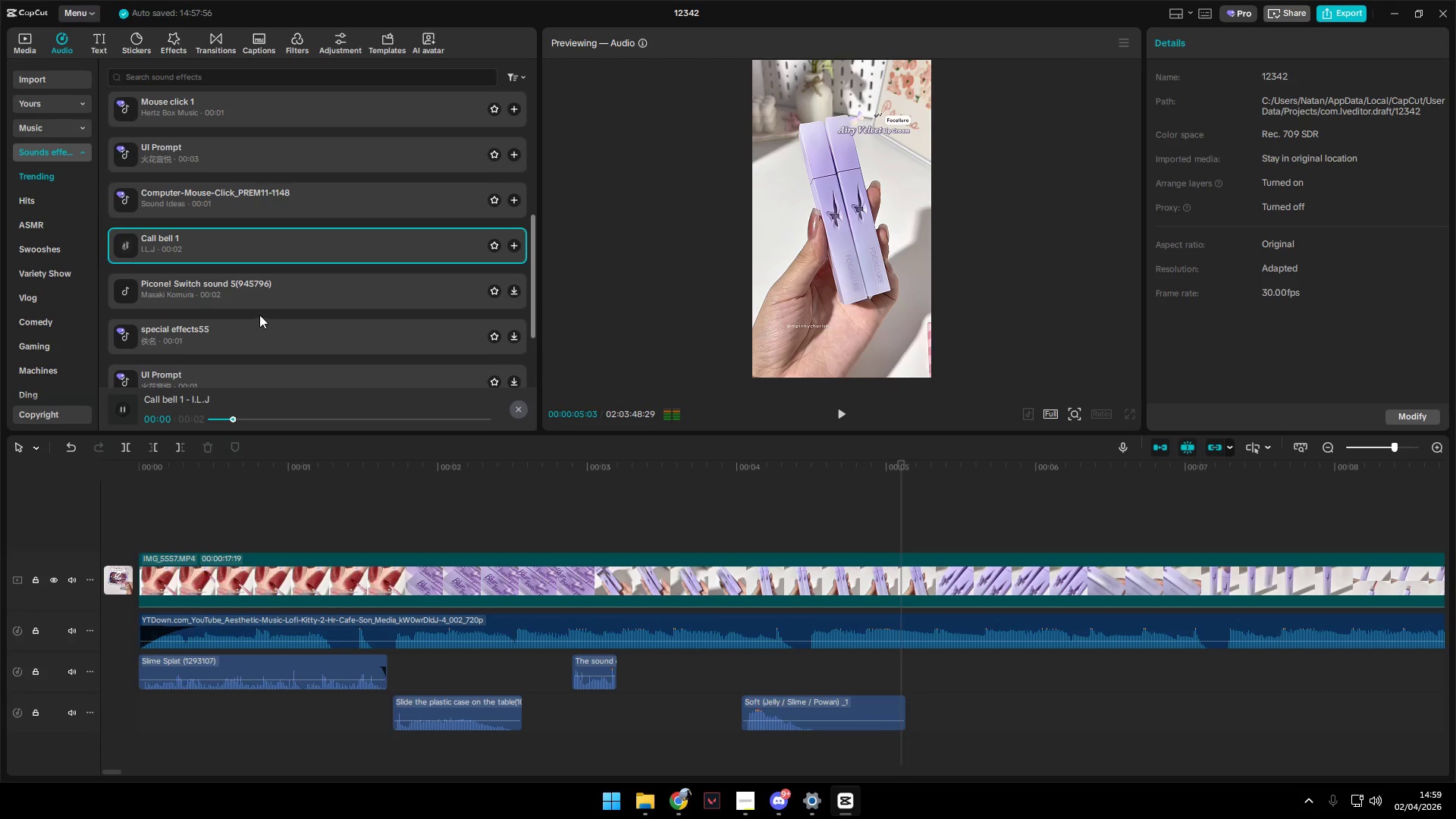 
double_click([275, 332])
 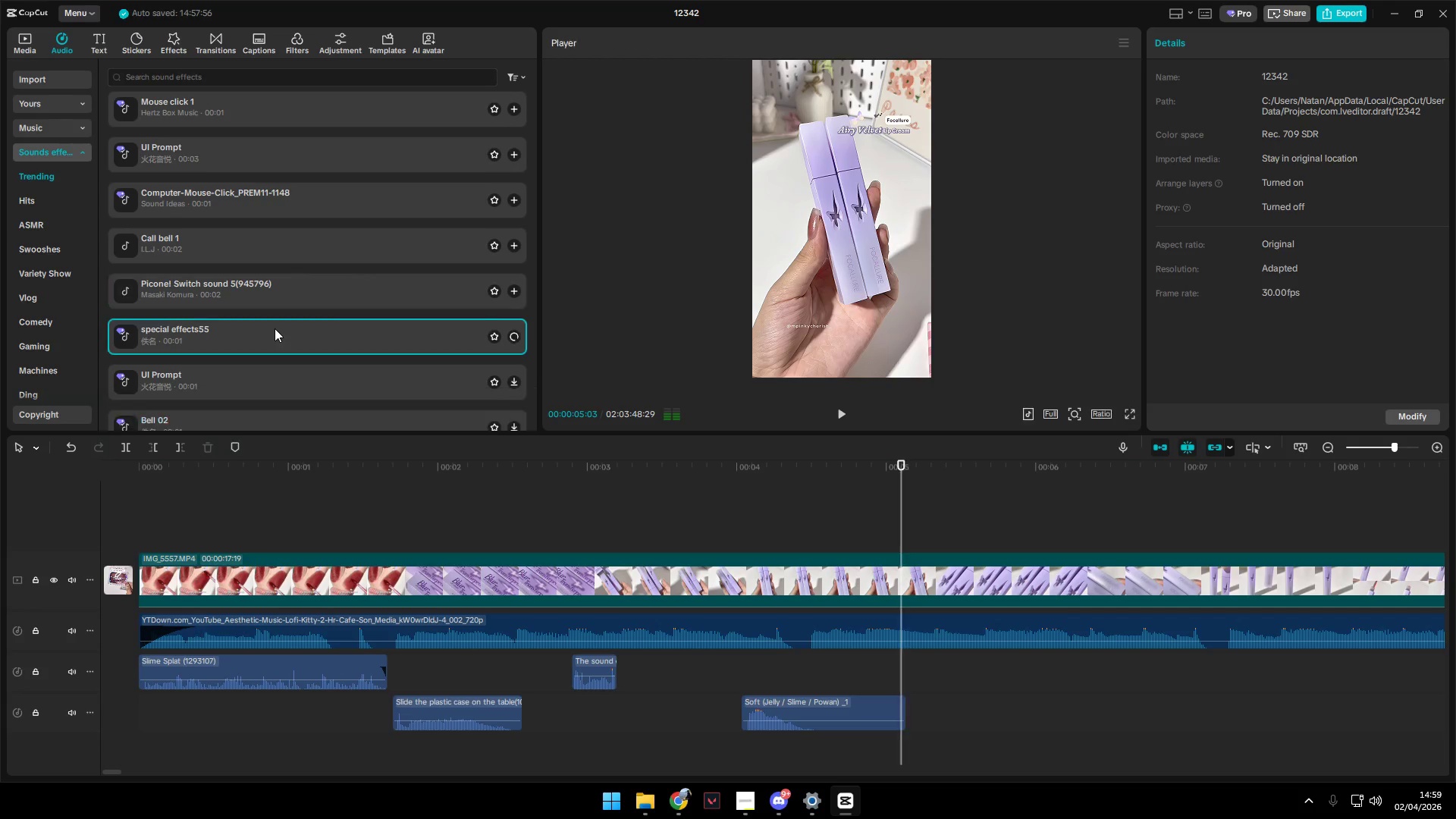 
scroll: coordinate [275, 328], scroll_direction: down, amount: 2.0
 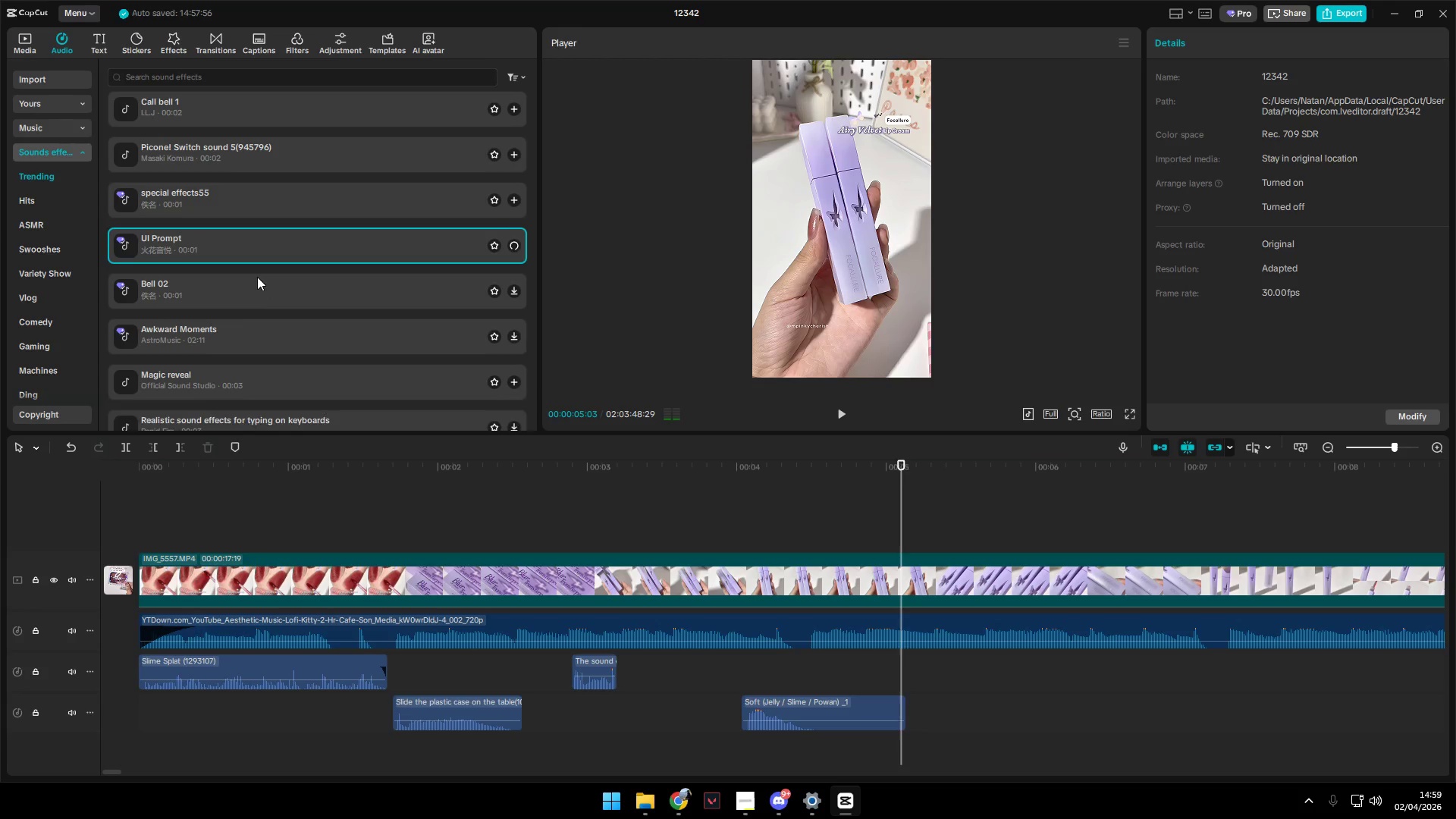 
left_click([257, 277])
 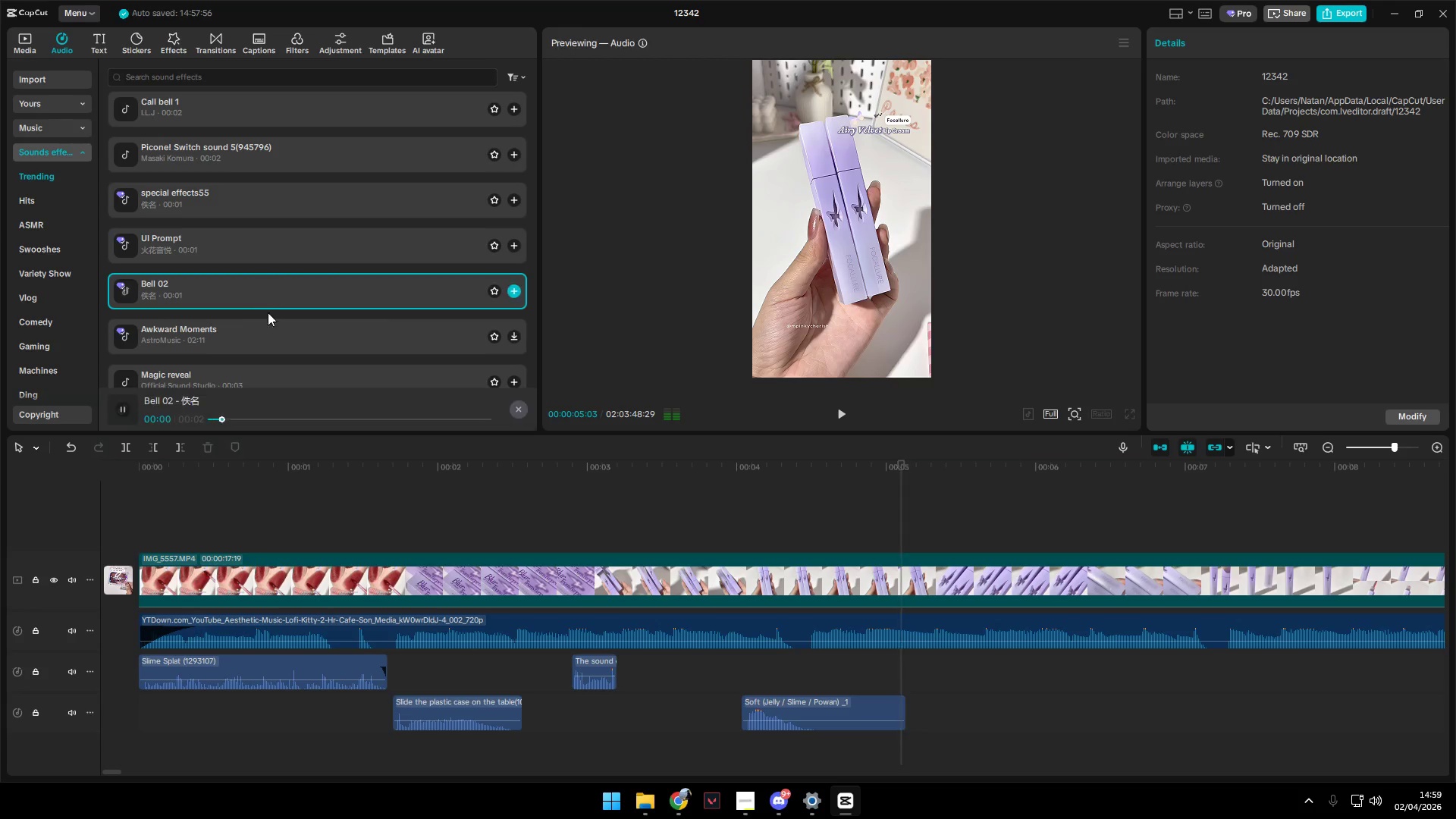 
left_click([273, 327])
 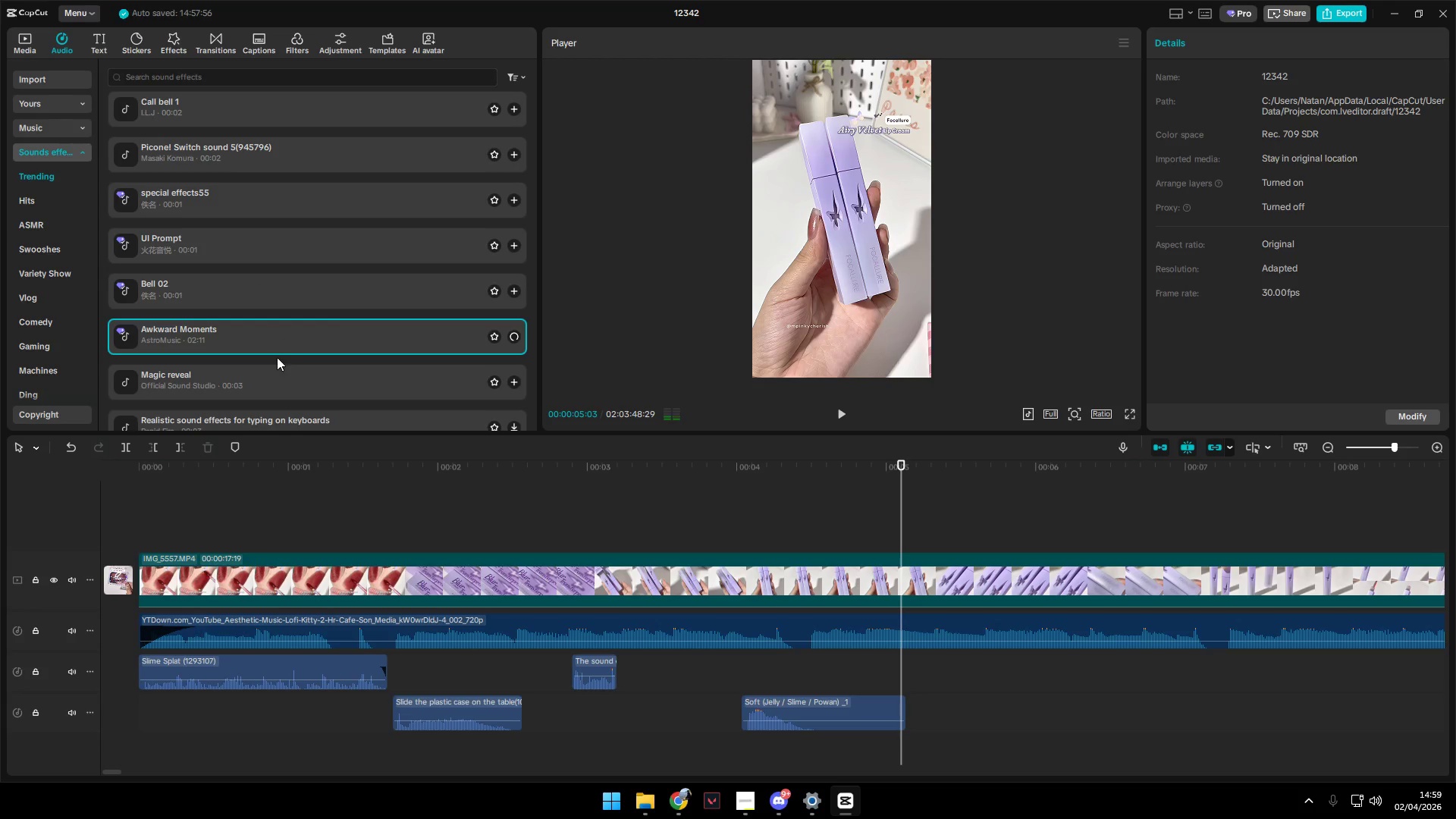 
left_click([278, 364])
 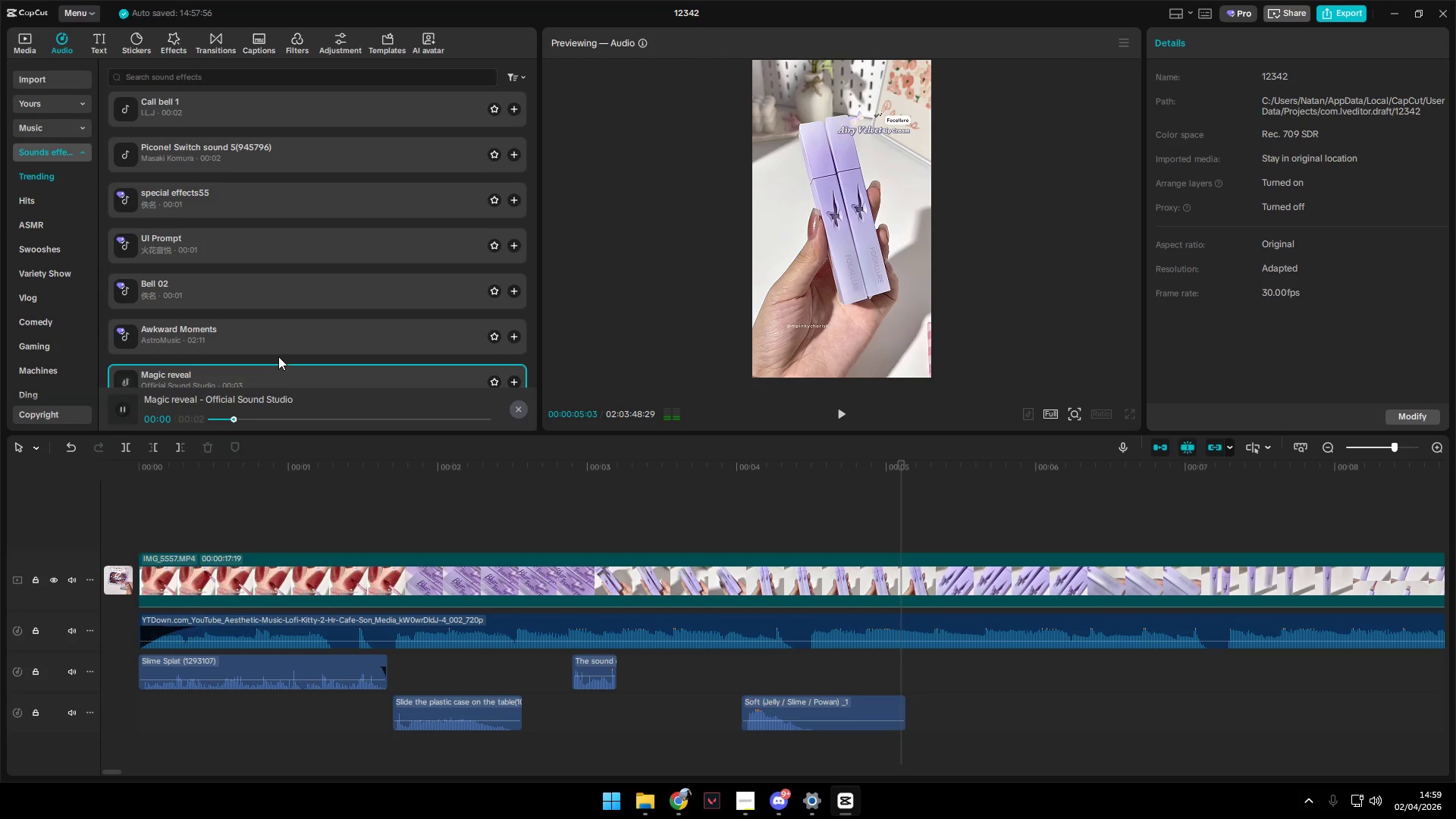 
left_click([274, 345])
 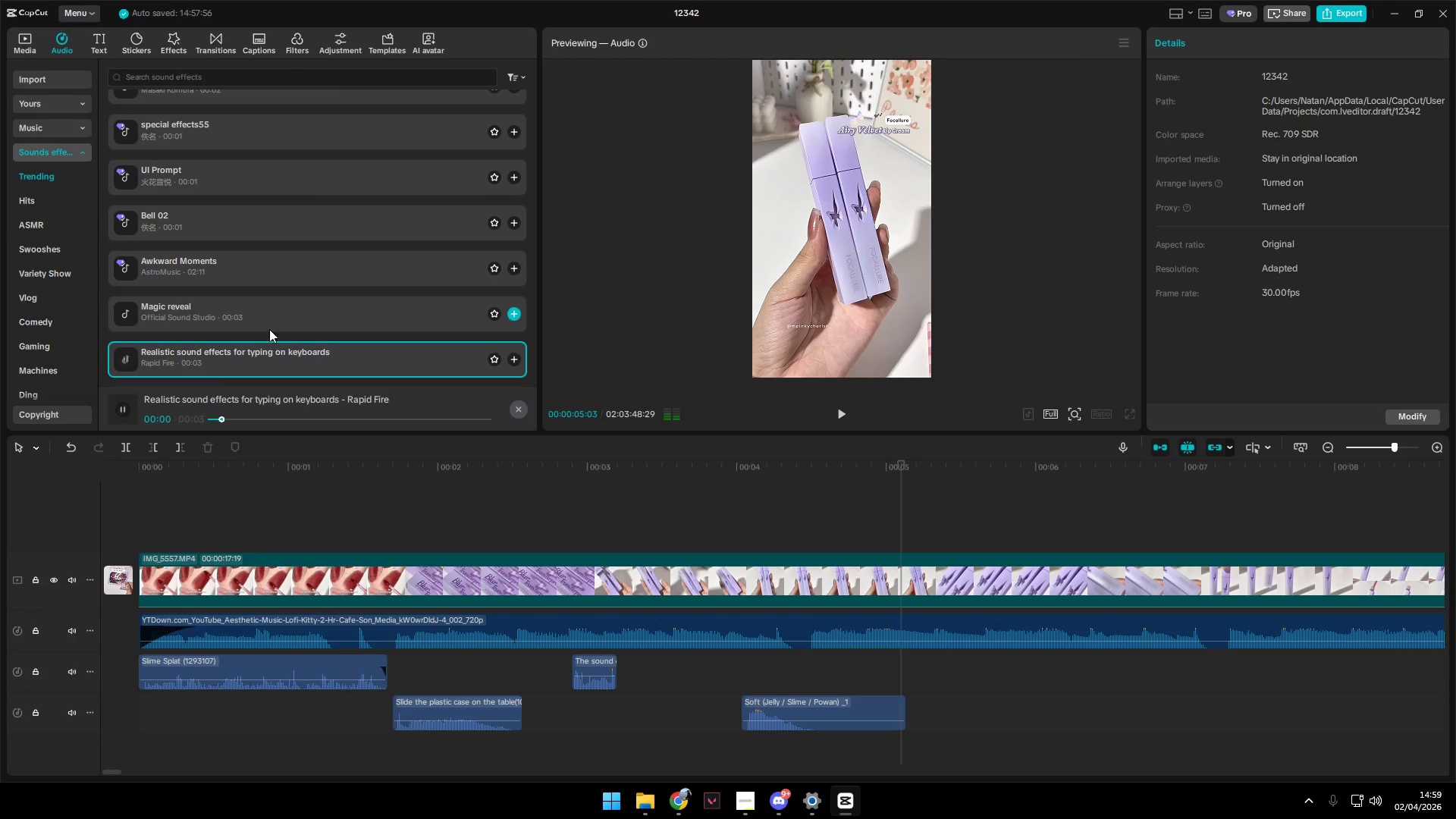 
scroll: coordinate [278, 354], scroll_direction: down, amount: 1.0
 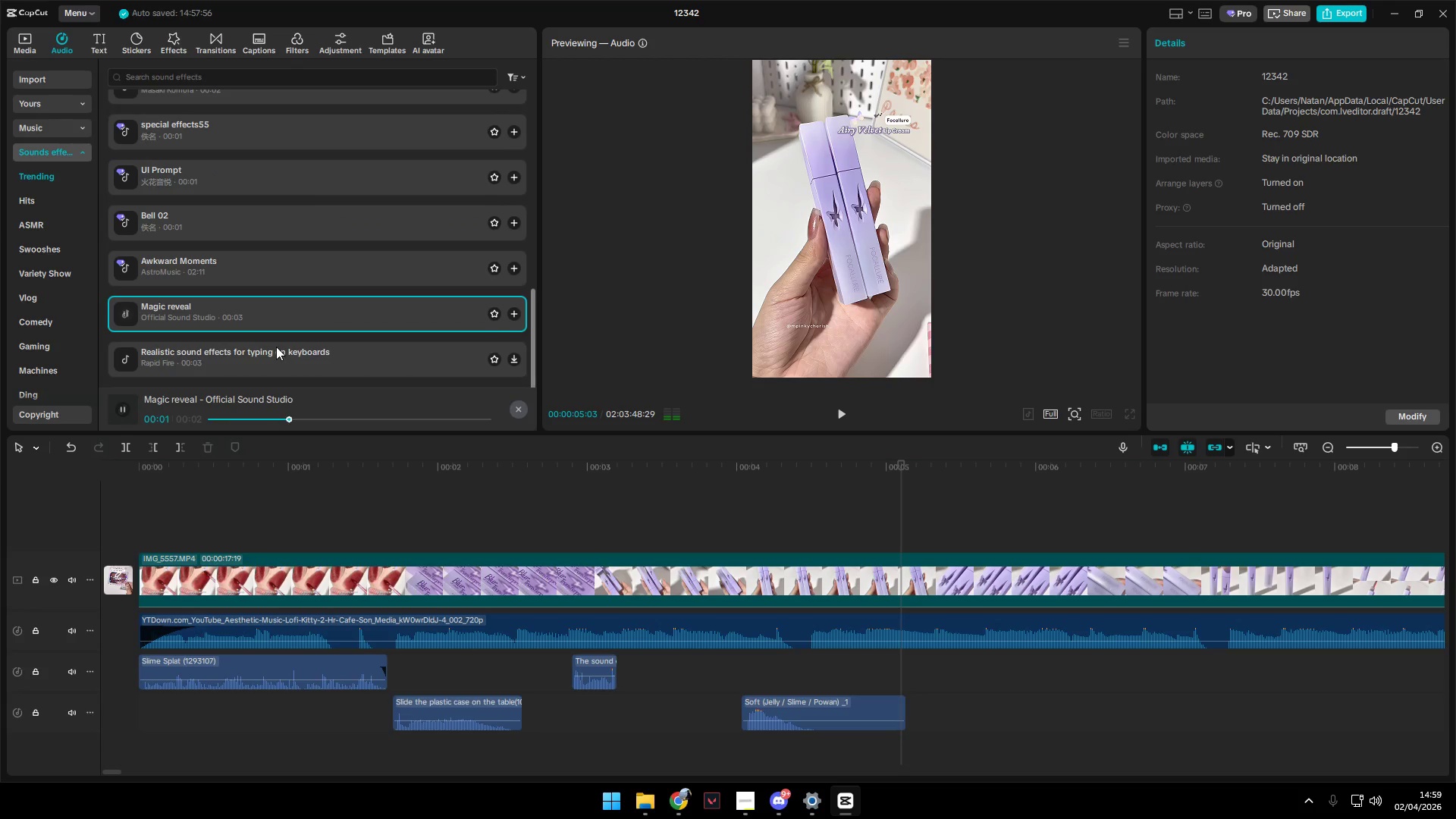 
left_click([258, 307])
 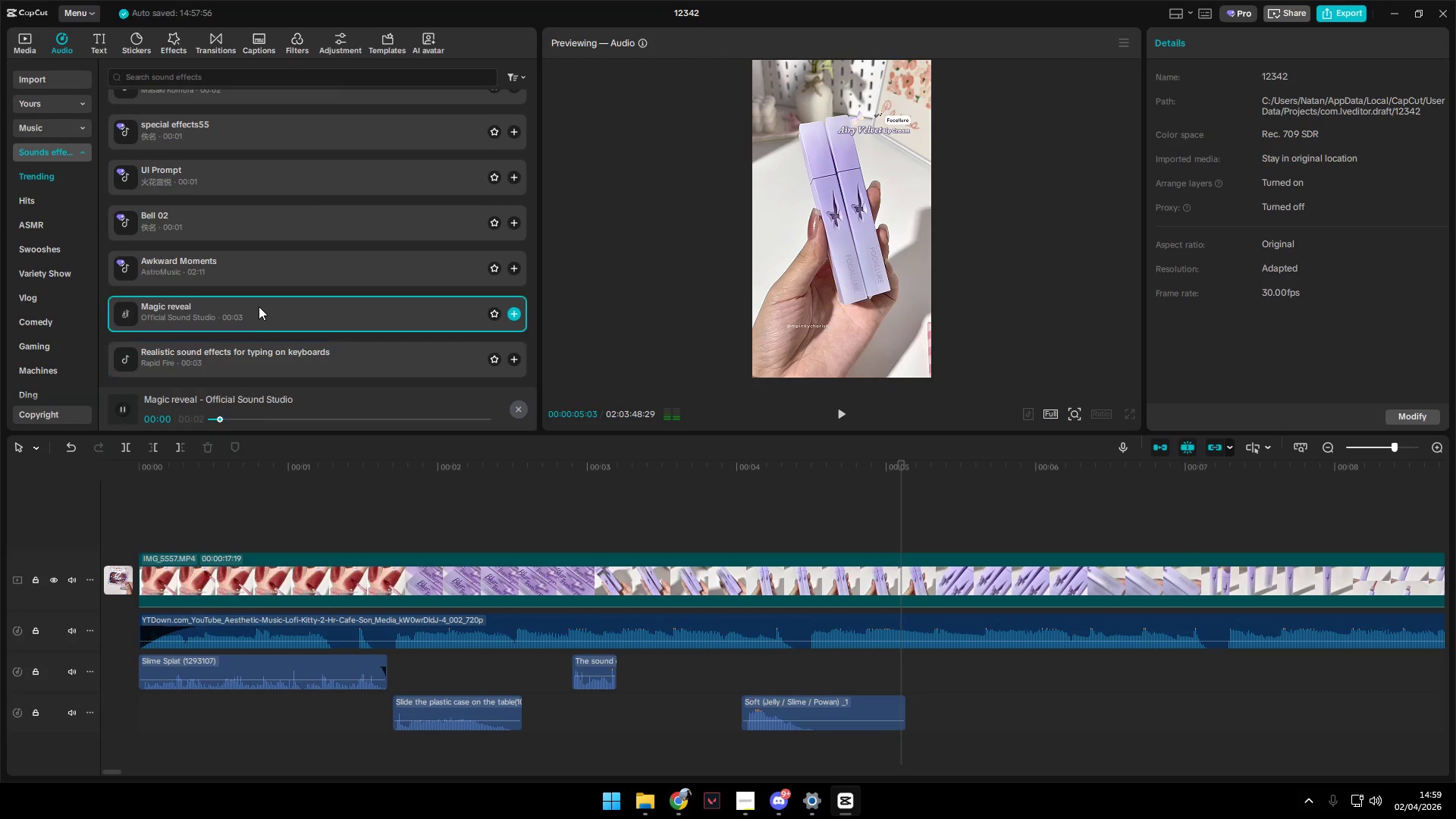 
left_click_drag(start_coordinate=[261, 306], to_coordinate=[931, 697])
 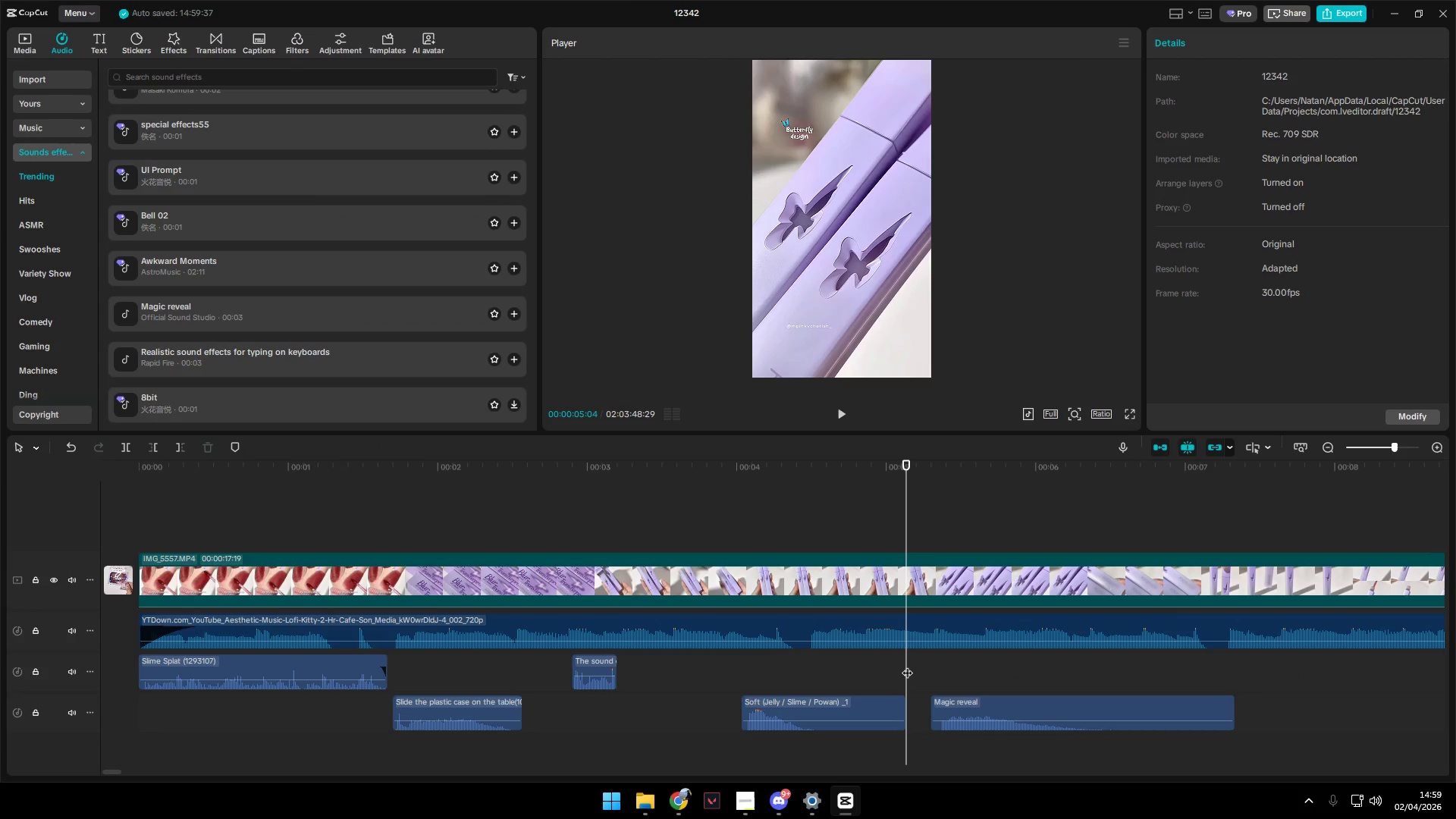 
double_click([896, 661])
 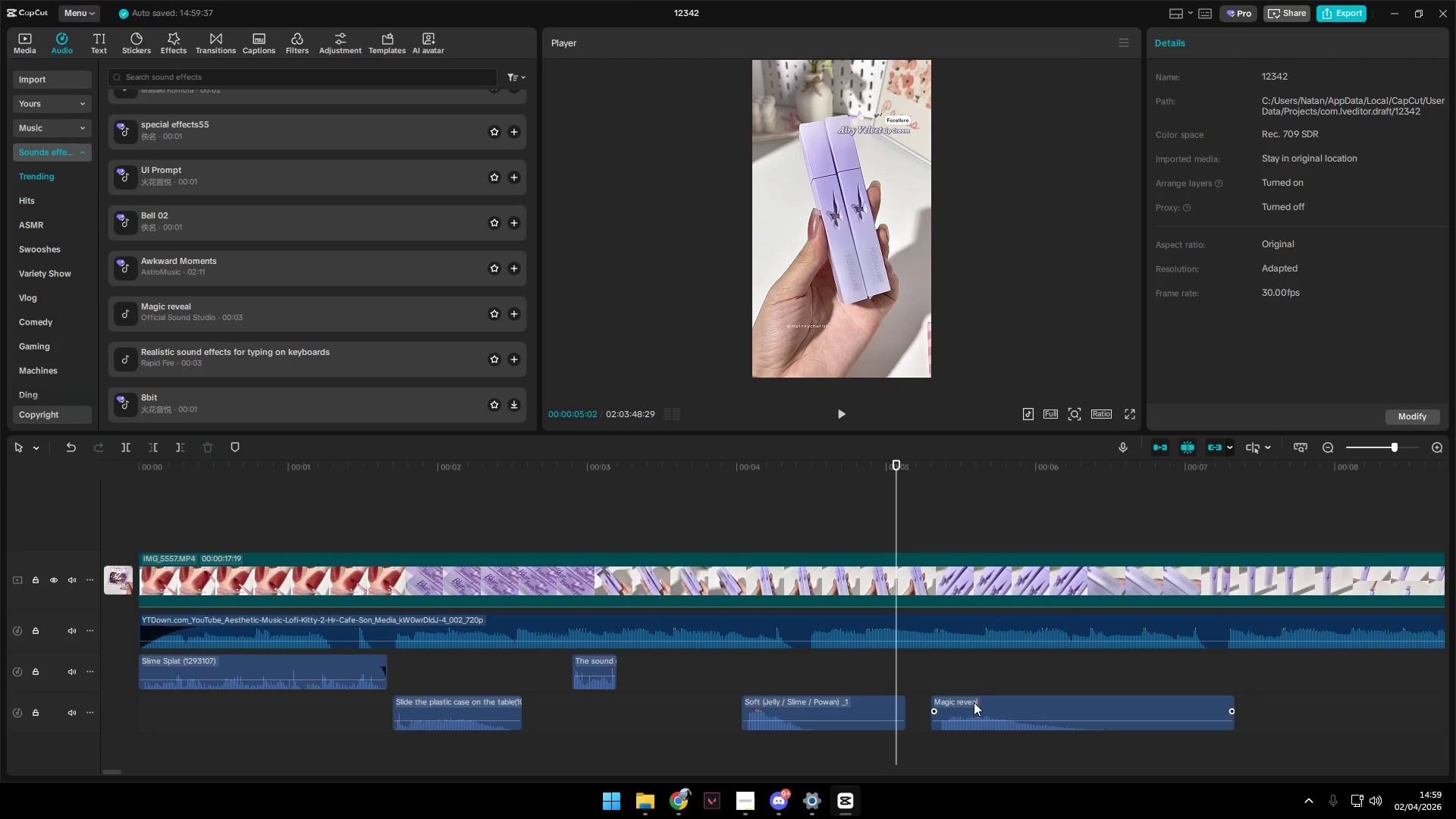 
left_click_drag(start_coordinate=[973, 702], to_coordinate=[941, 673])
 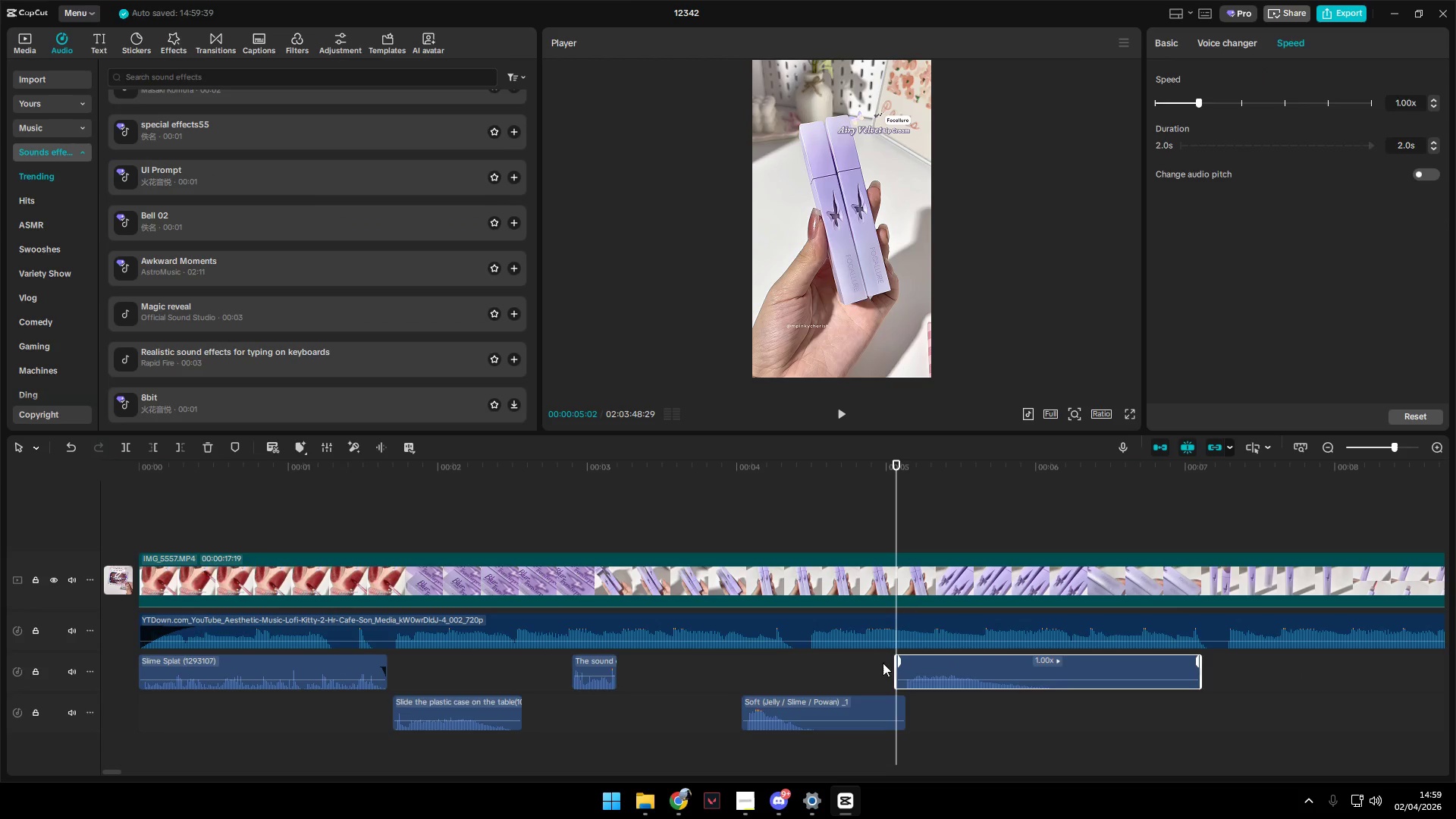 
left_click([880, 663])
 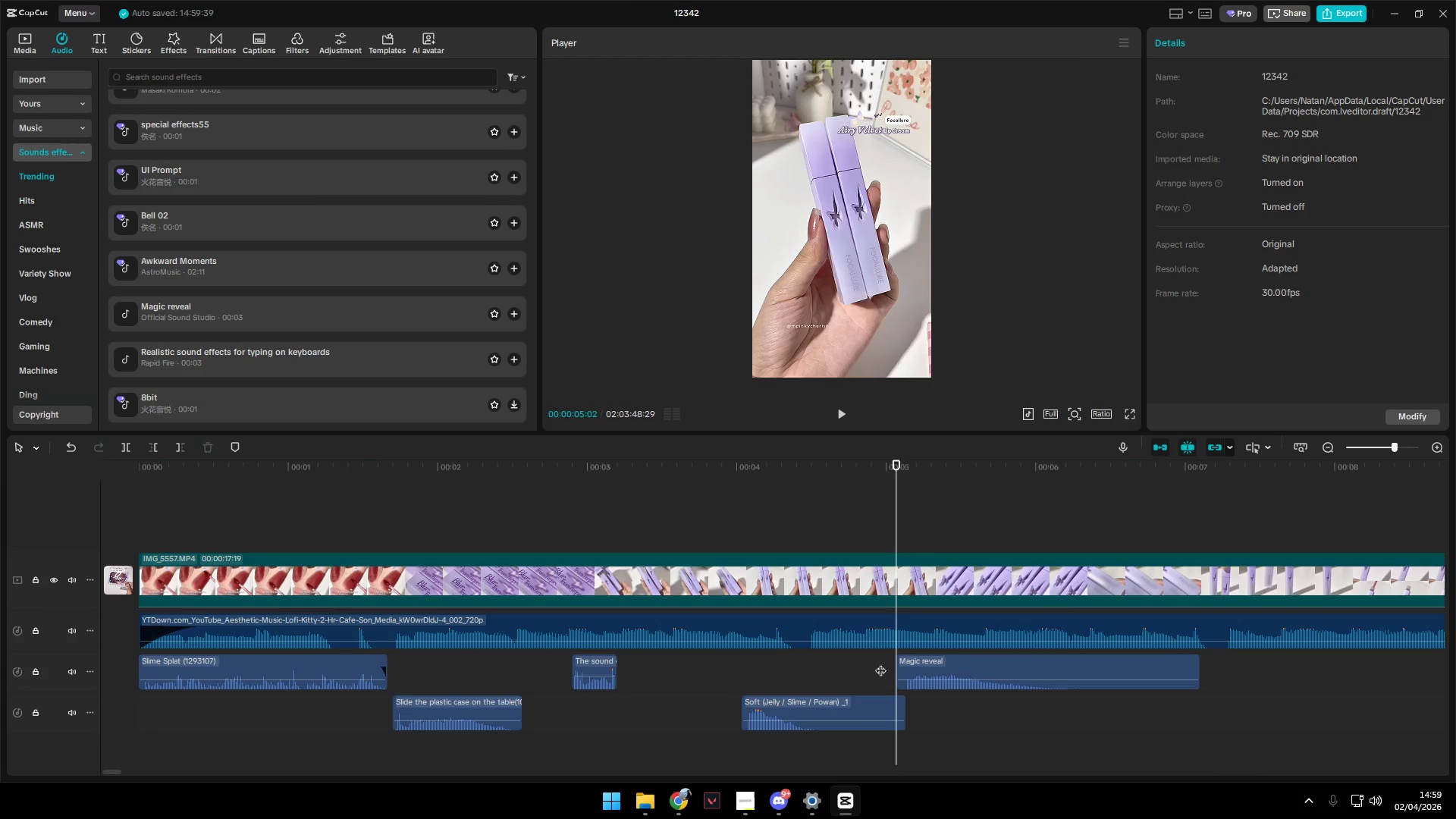 
key(Space)
 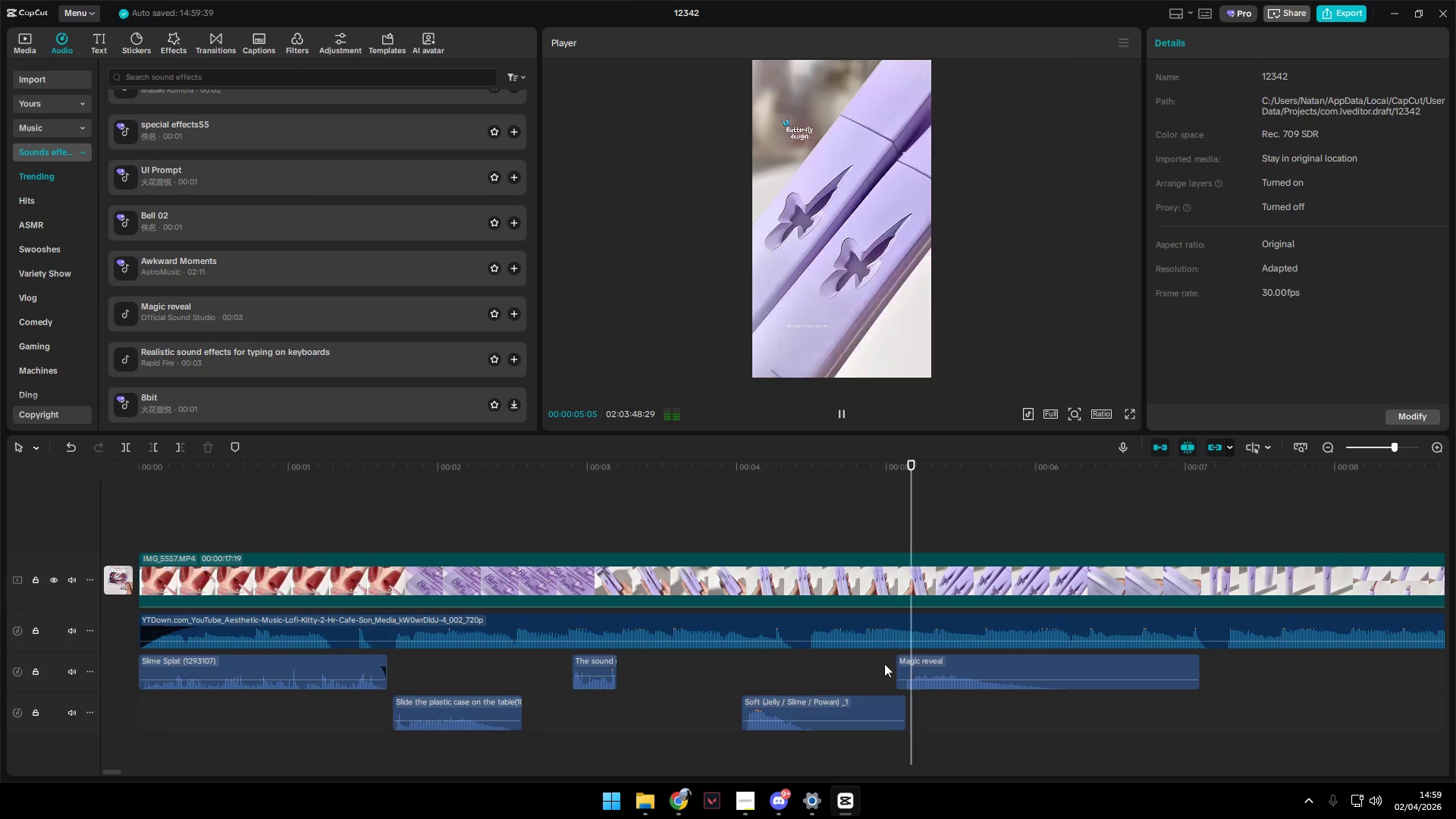 
key(Space)
 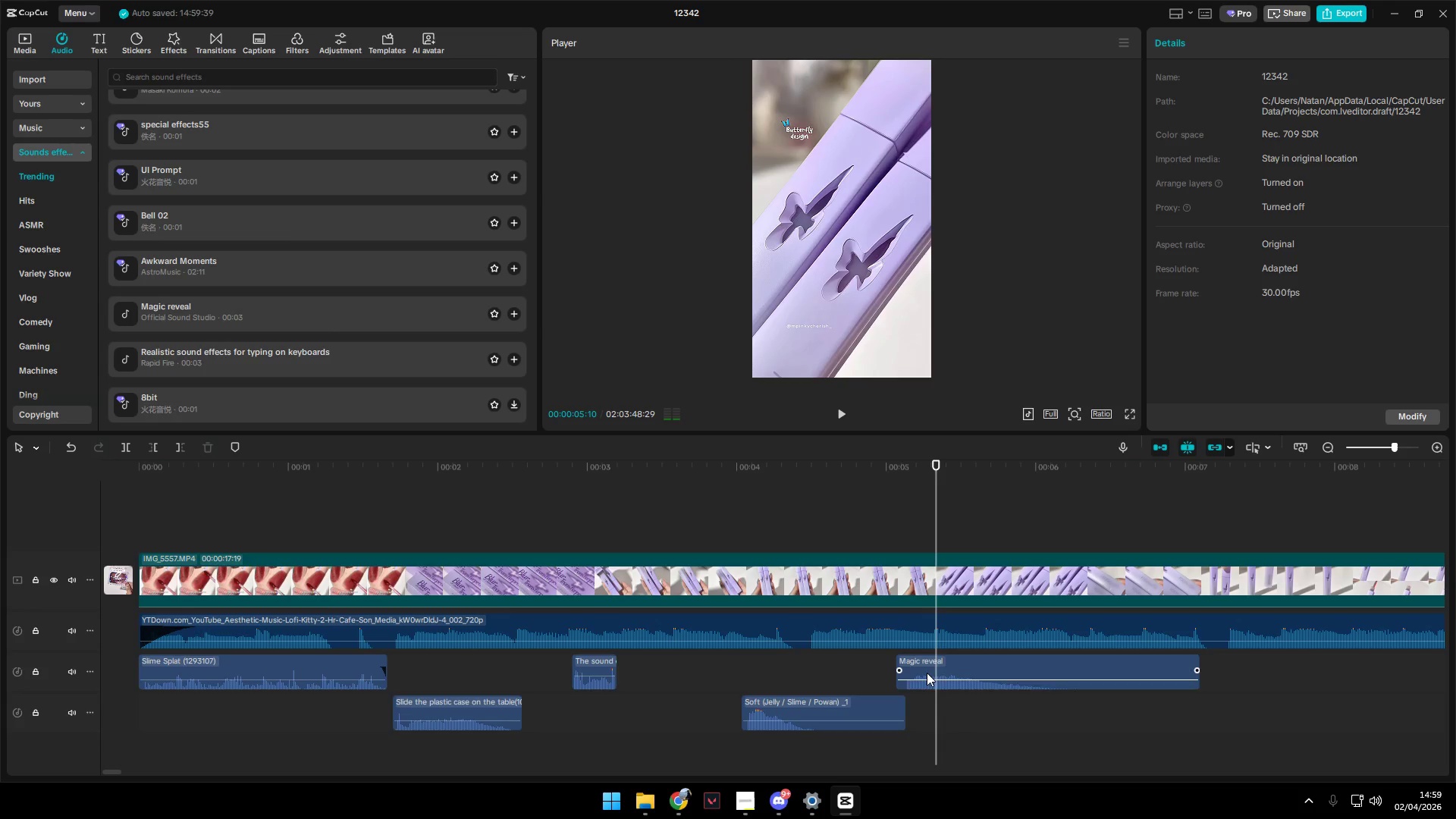 
key(Space)
 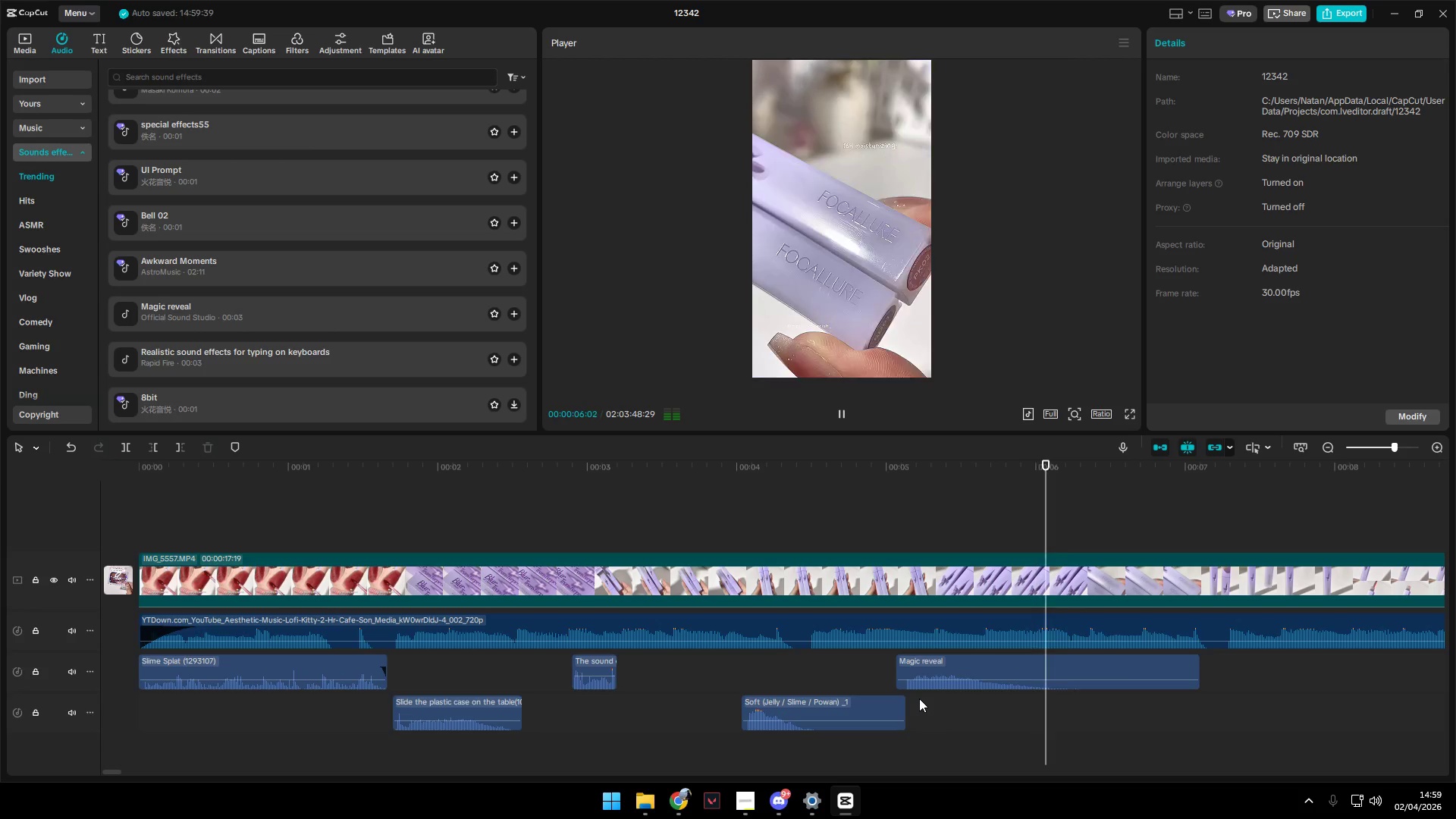 
key(Space)
 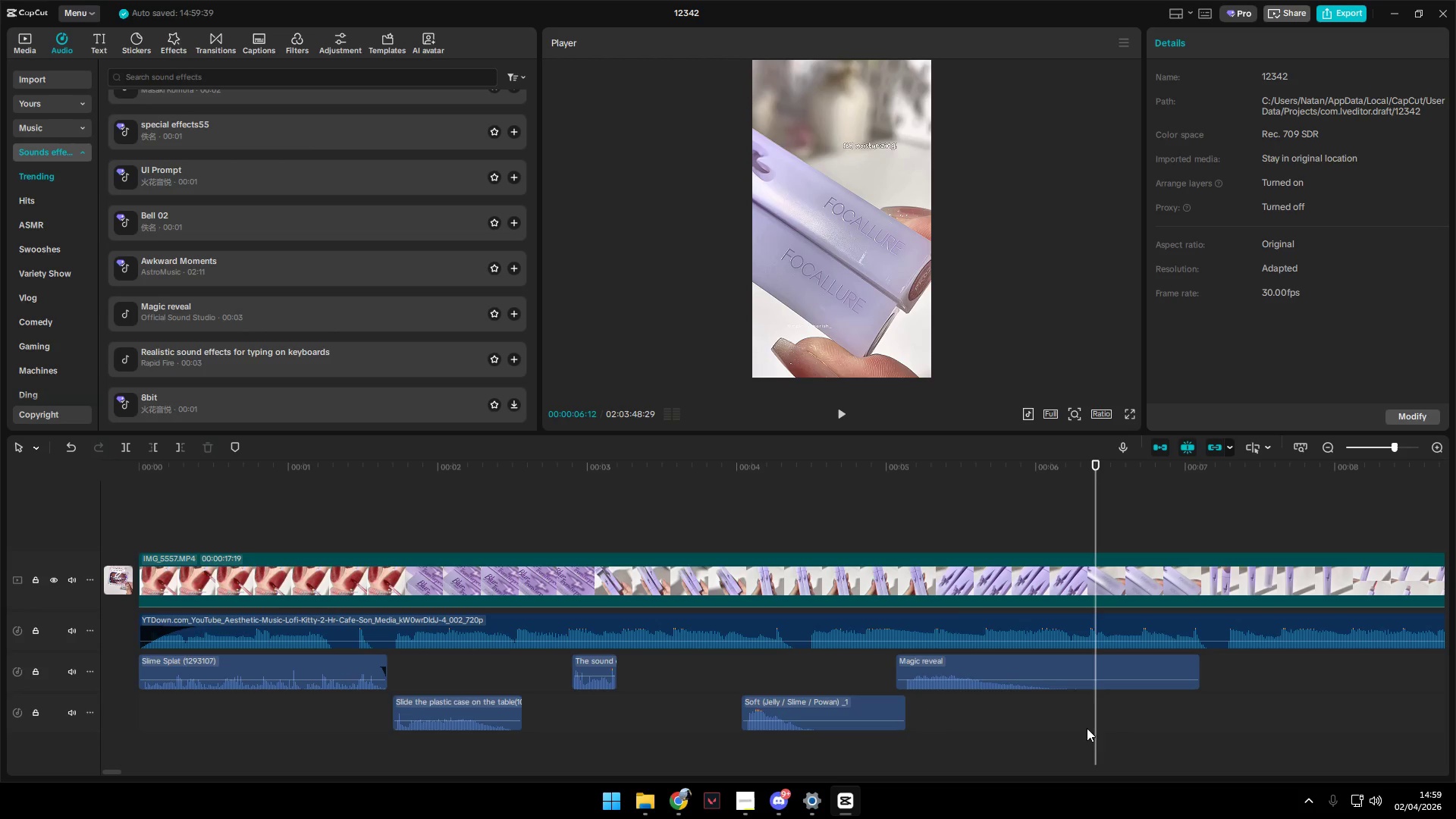 
left_click([1031, 720])
 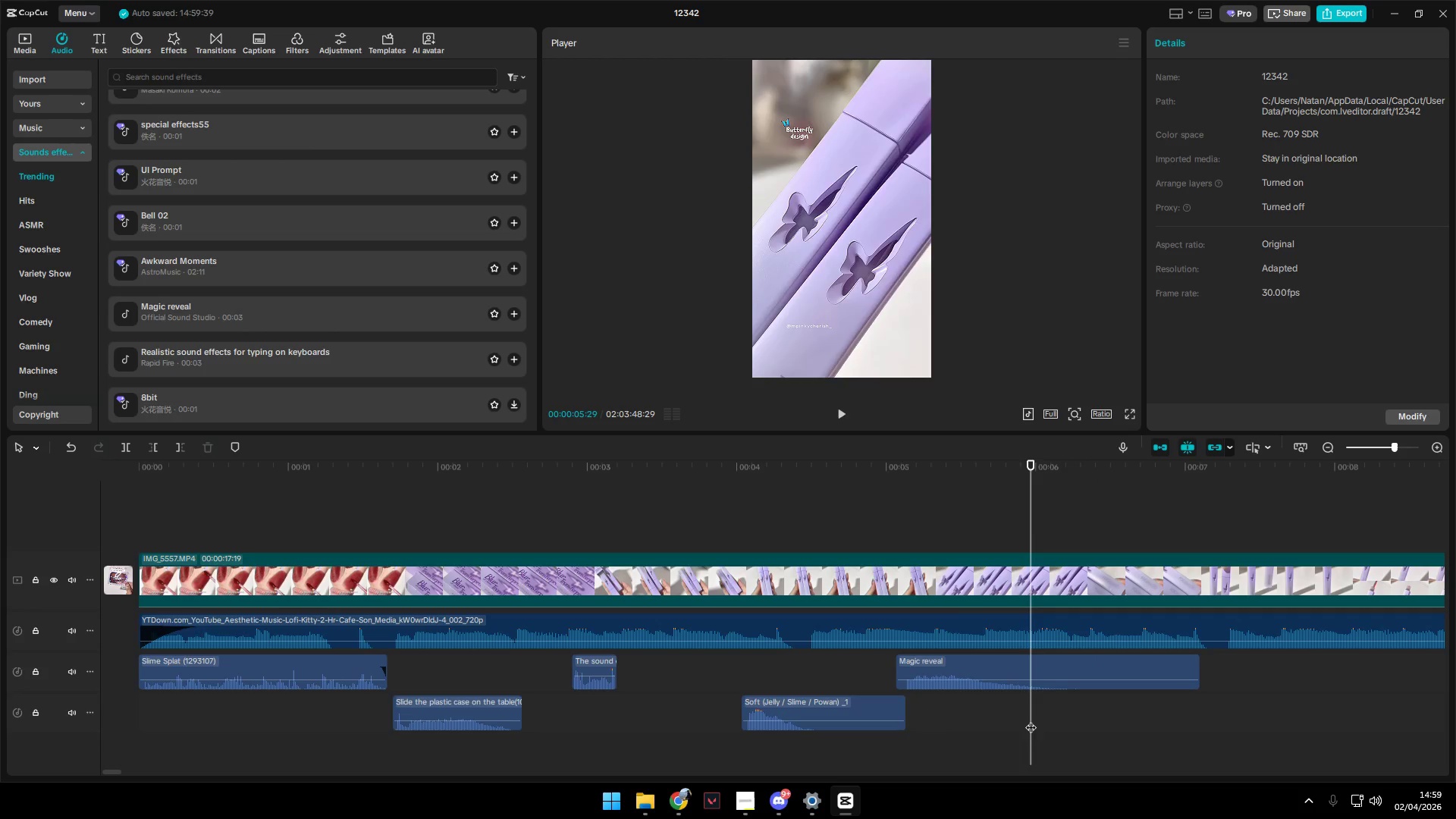 
key(Space)
 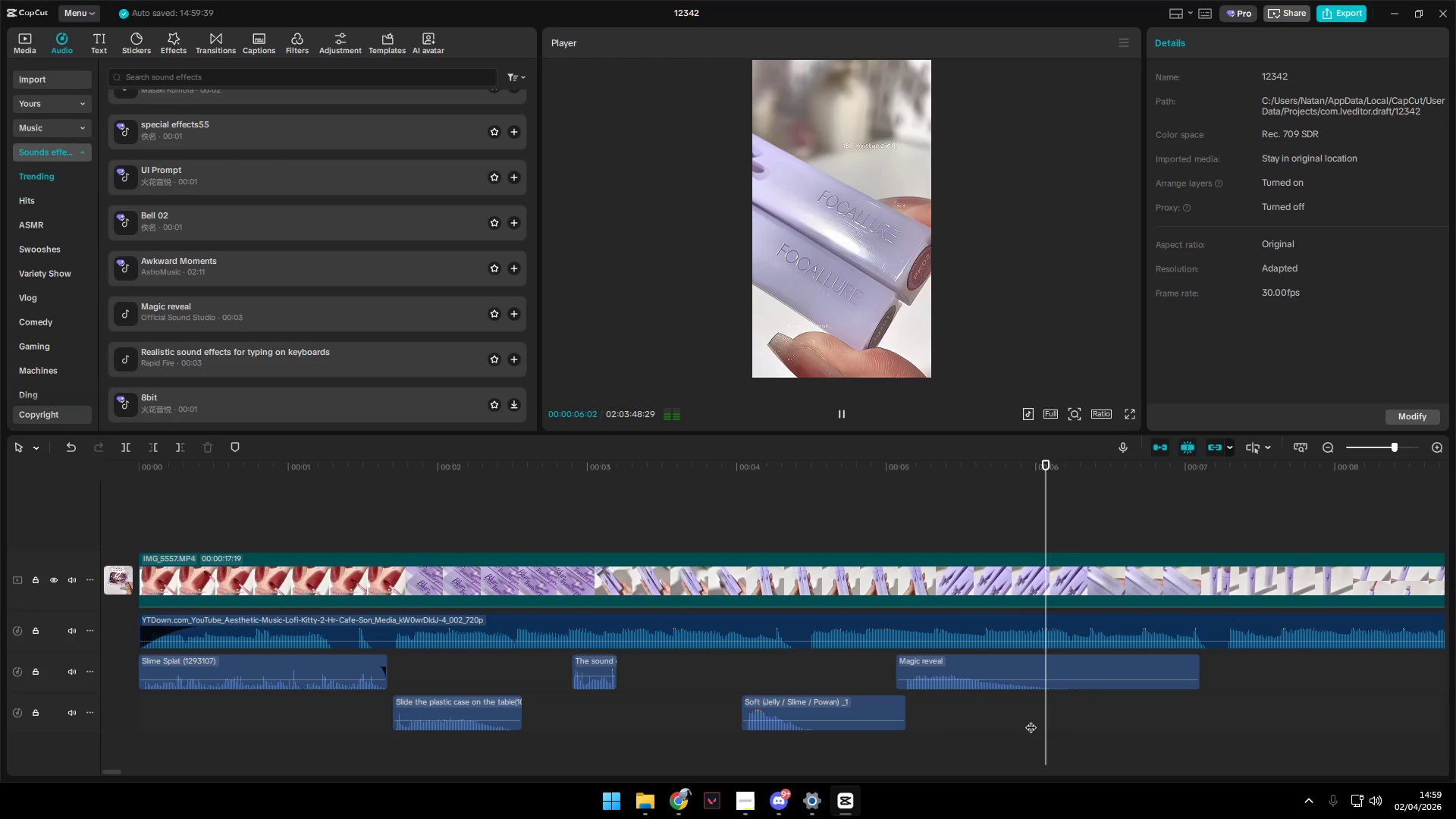 
key(Space)
 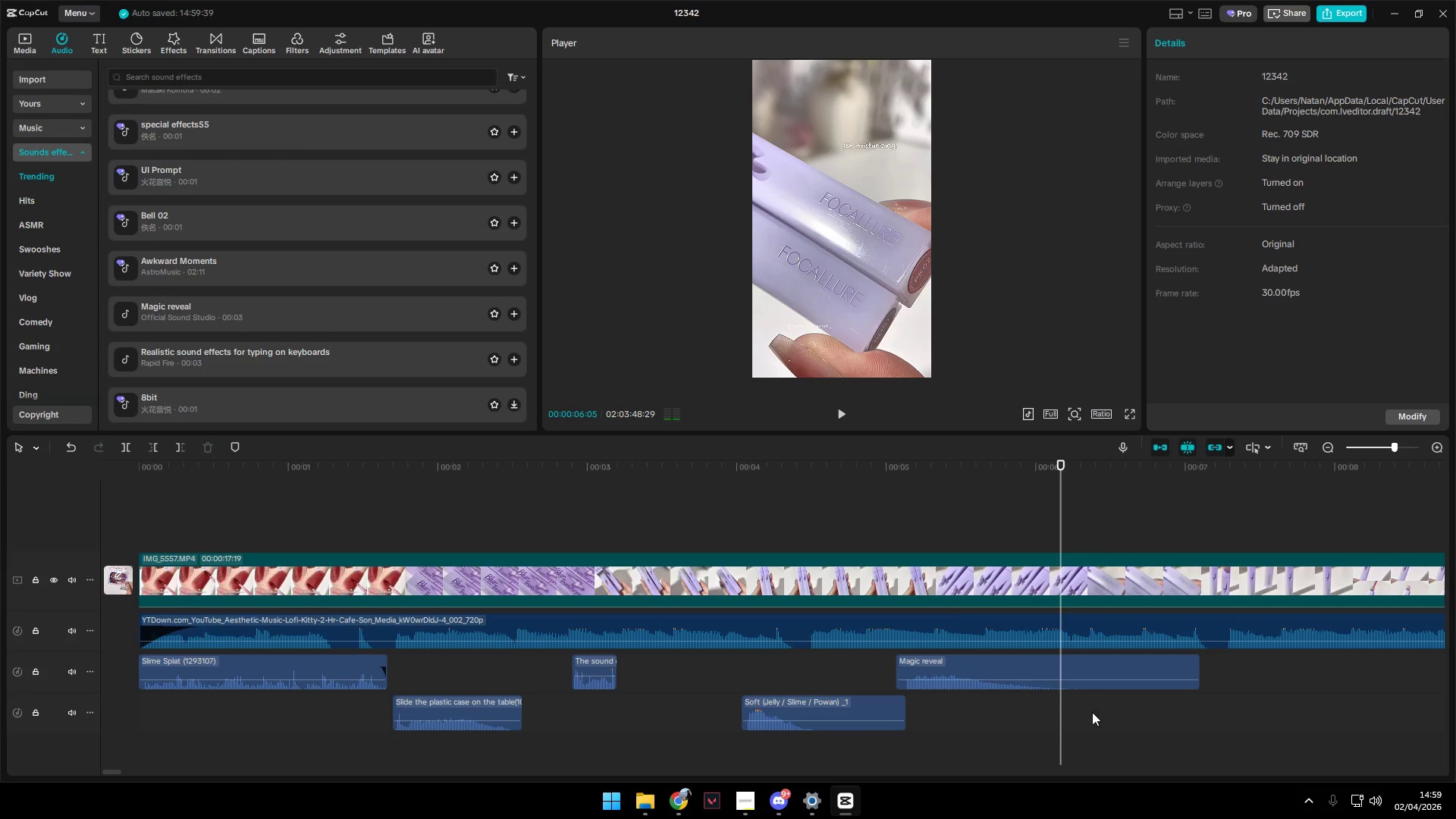 
left_click([1103, 660])
 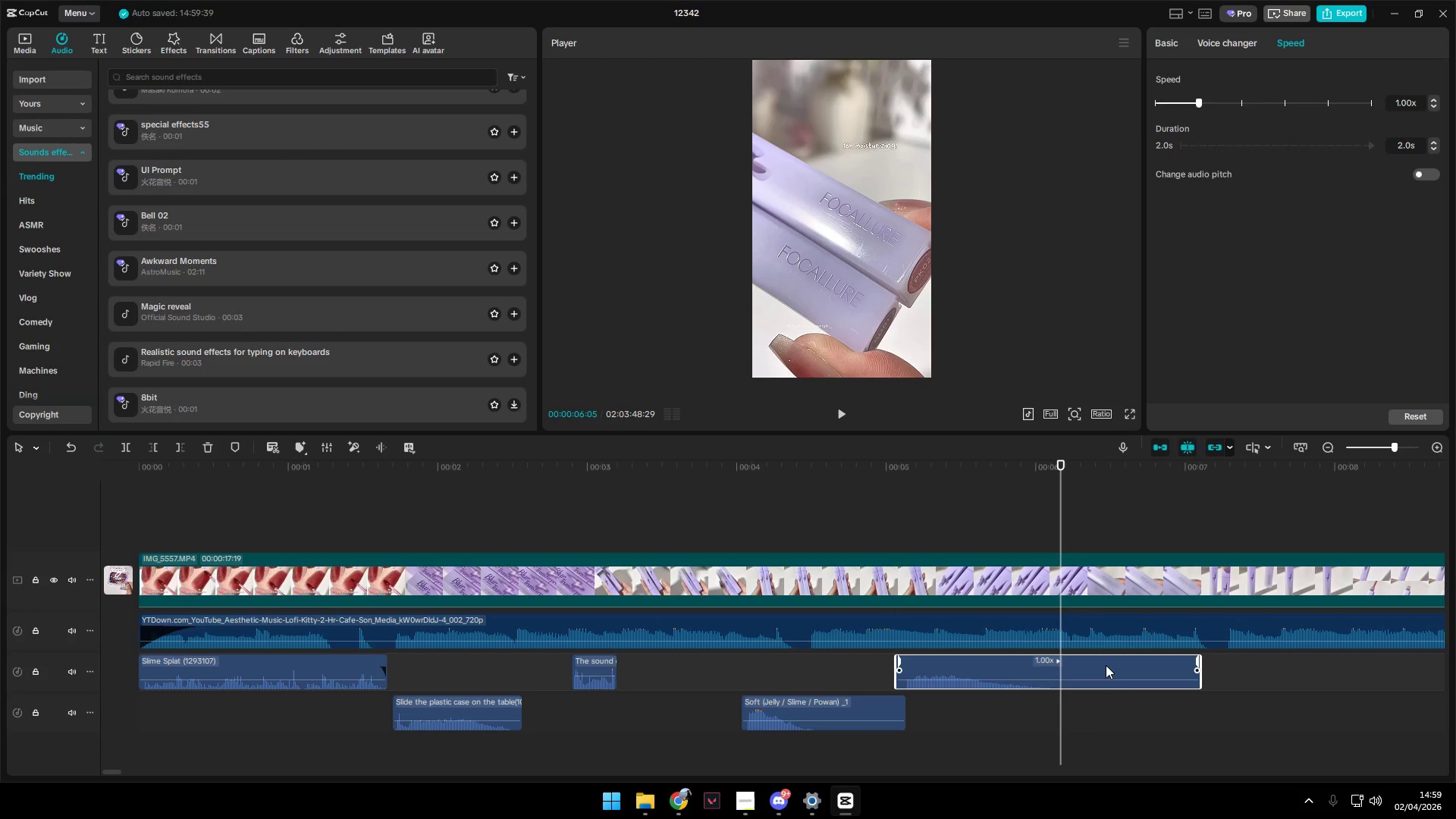 
key(W)
 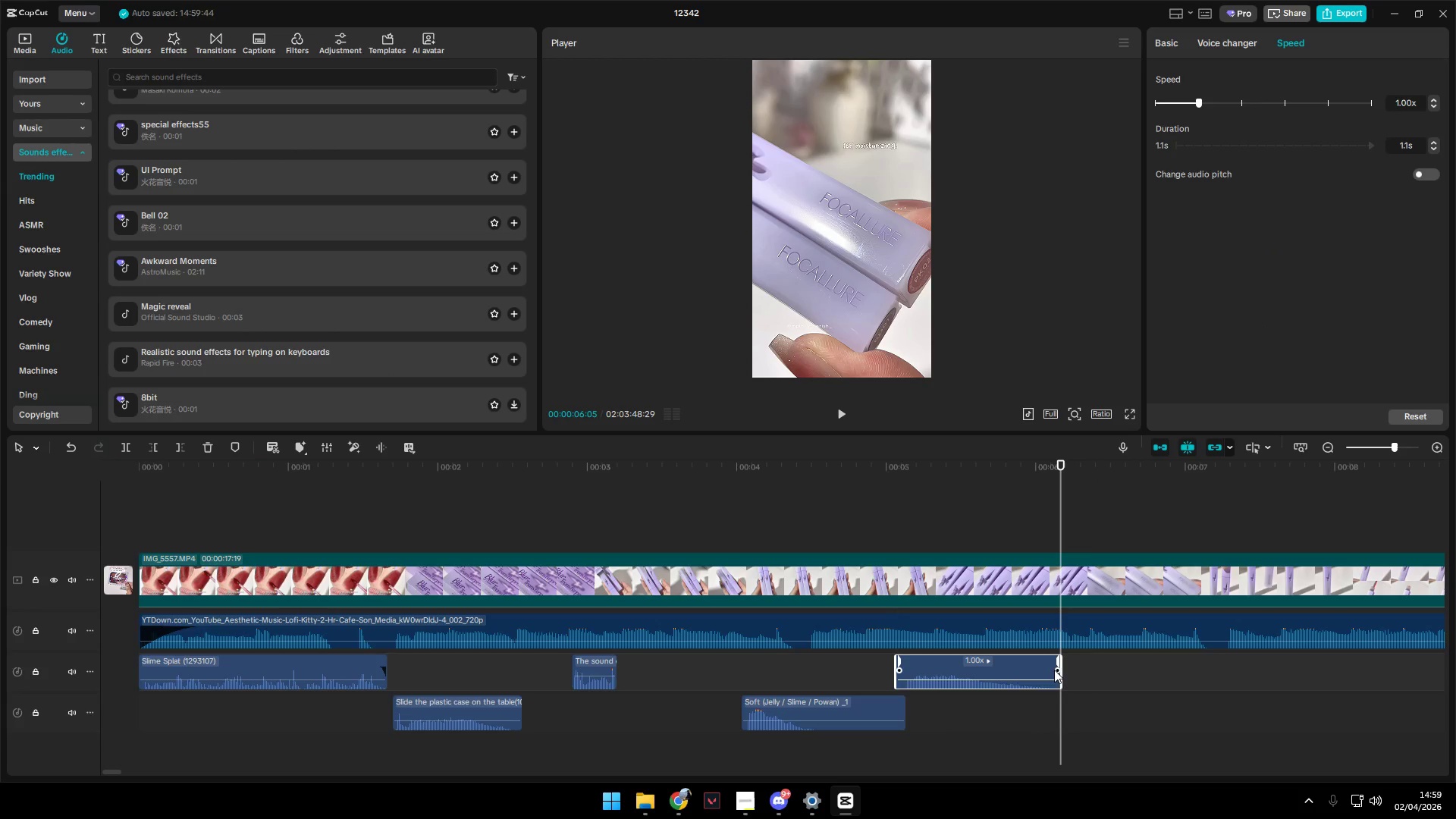 
left_click_drag(start_coordinate=[1055, 670], to_coordinate=[1046, 669])
 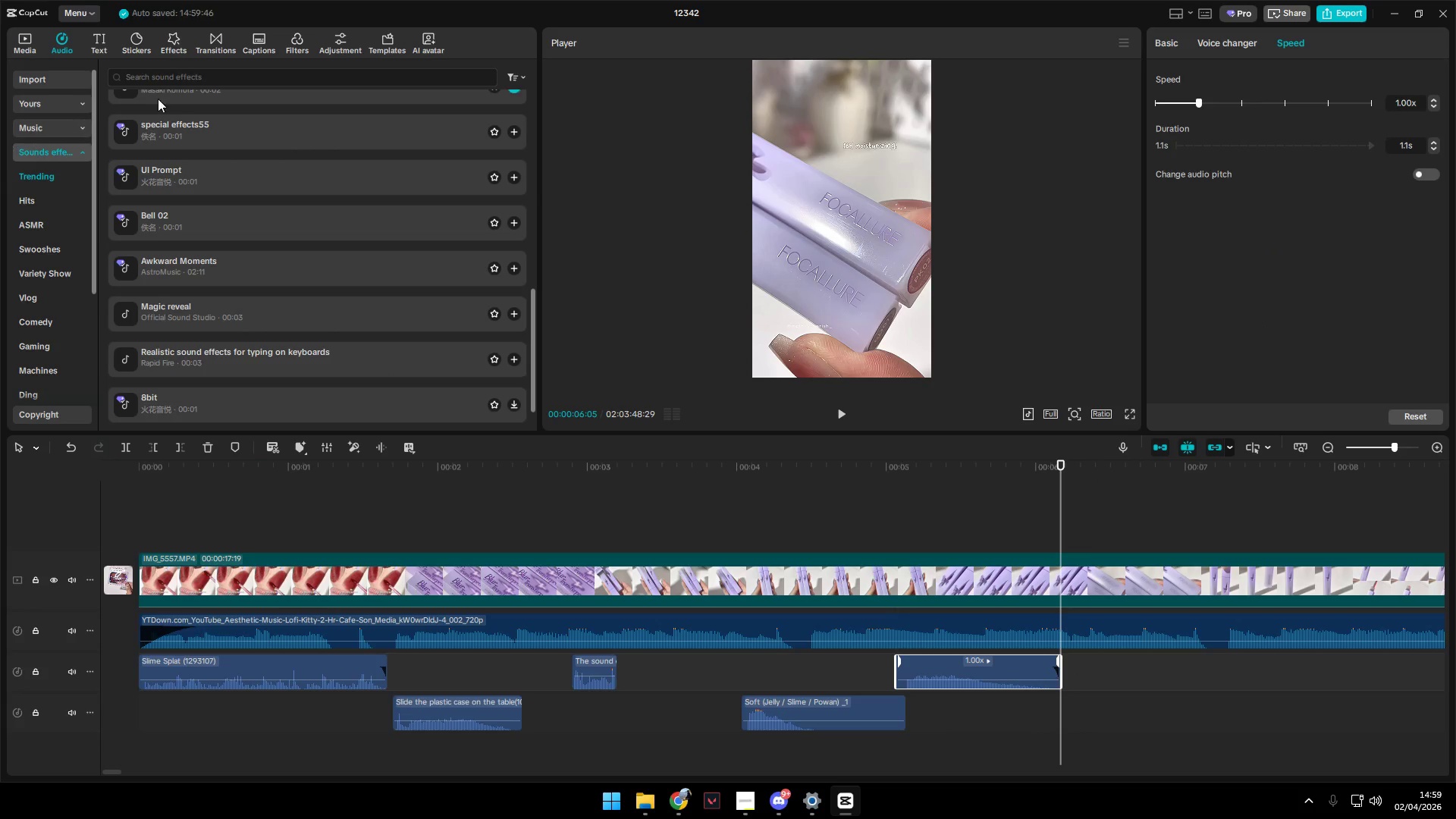 
left_click([167, 75])
 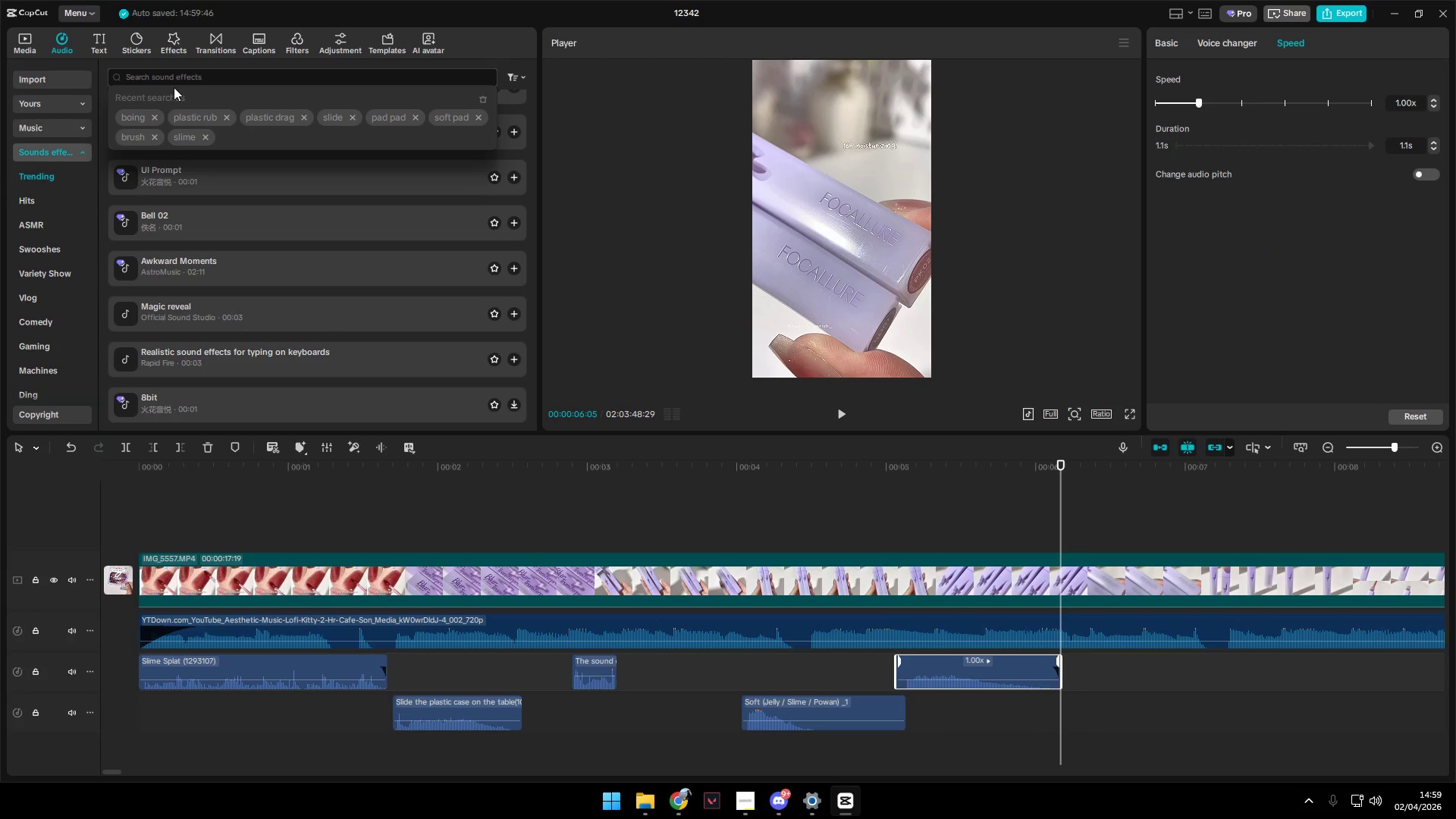 
type(woosh)
 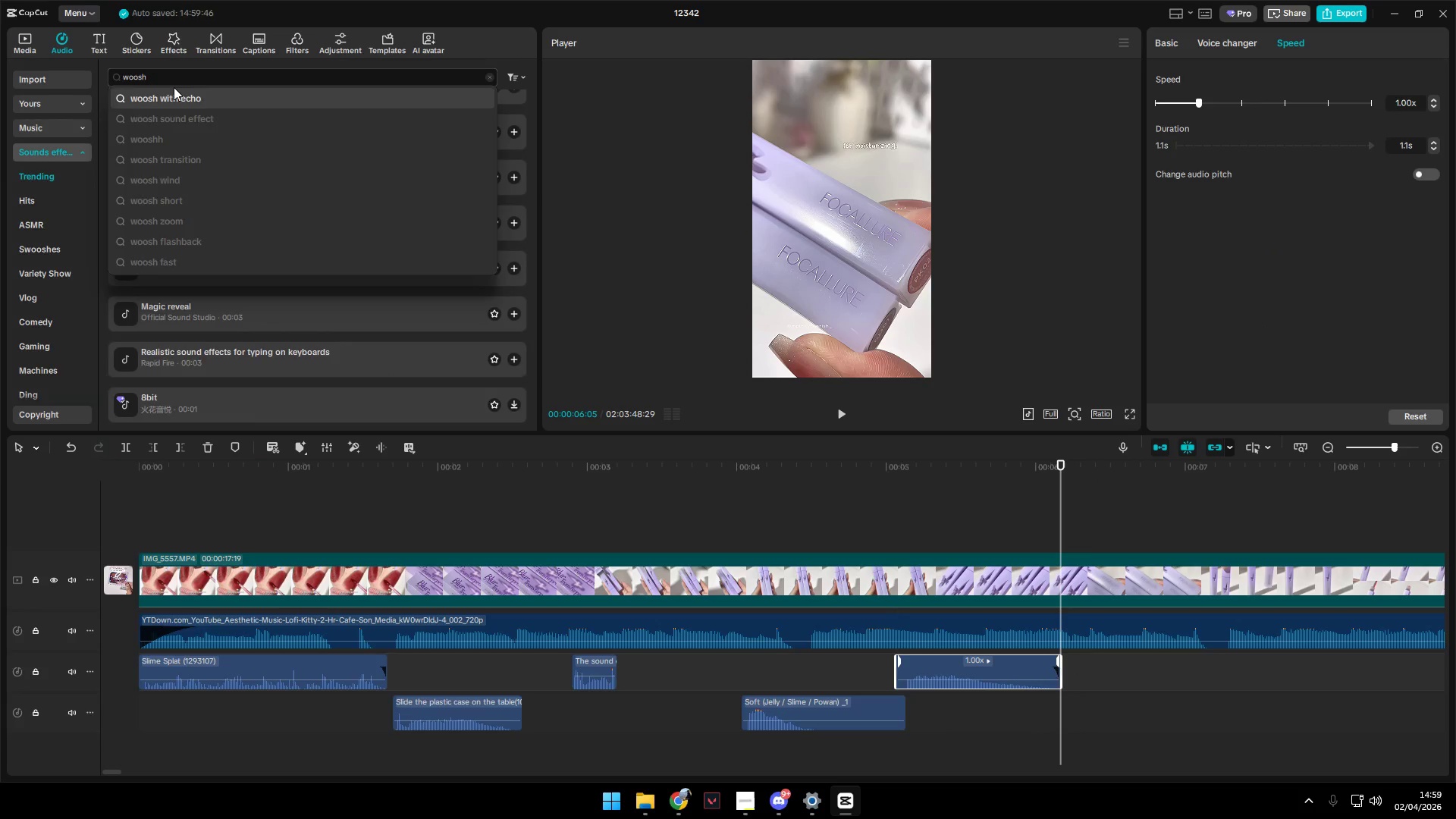 
key(Enter)
 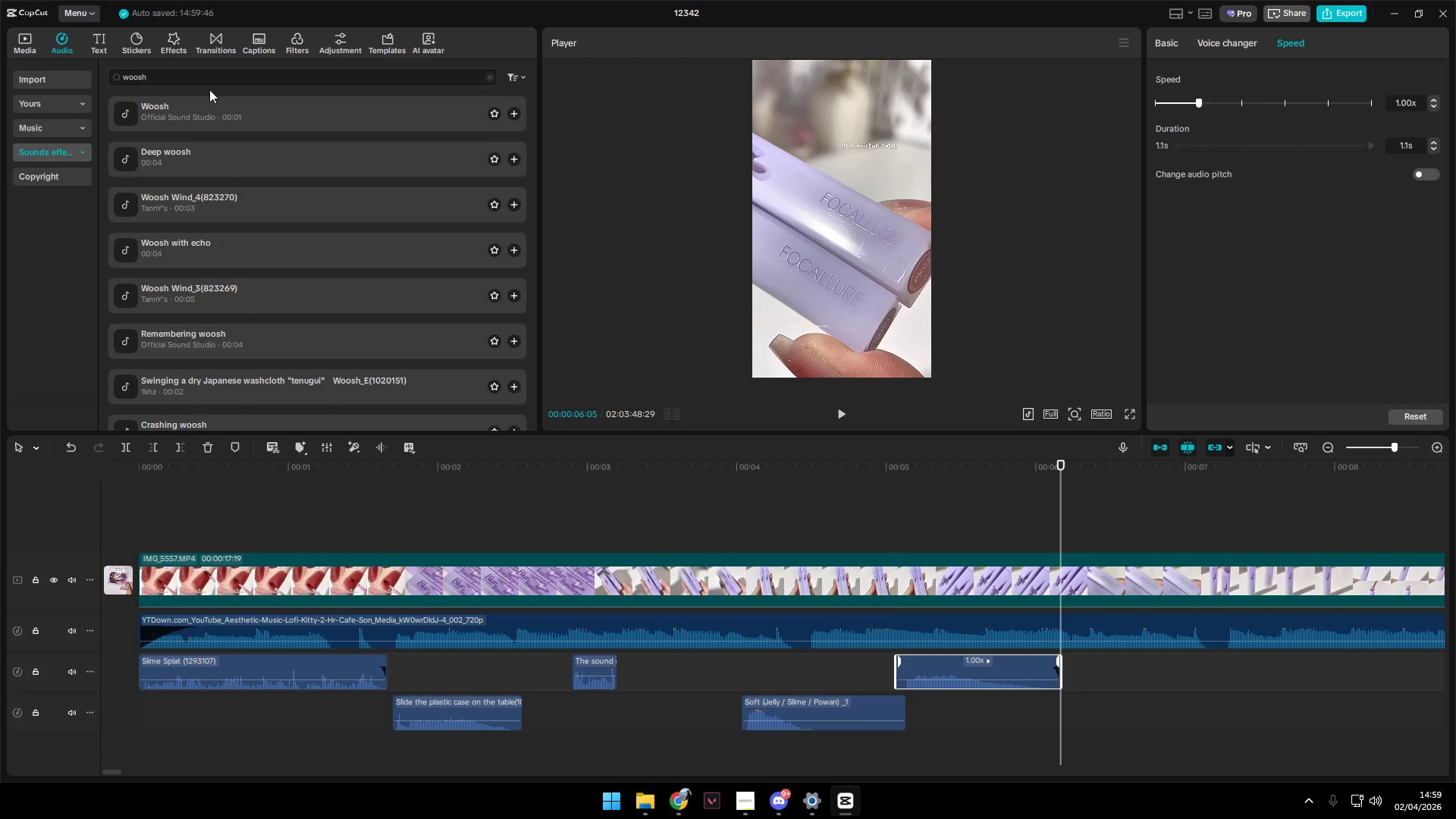 
left_click([202, 104])
 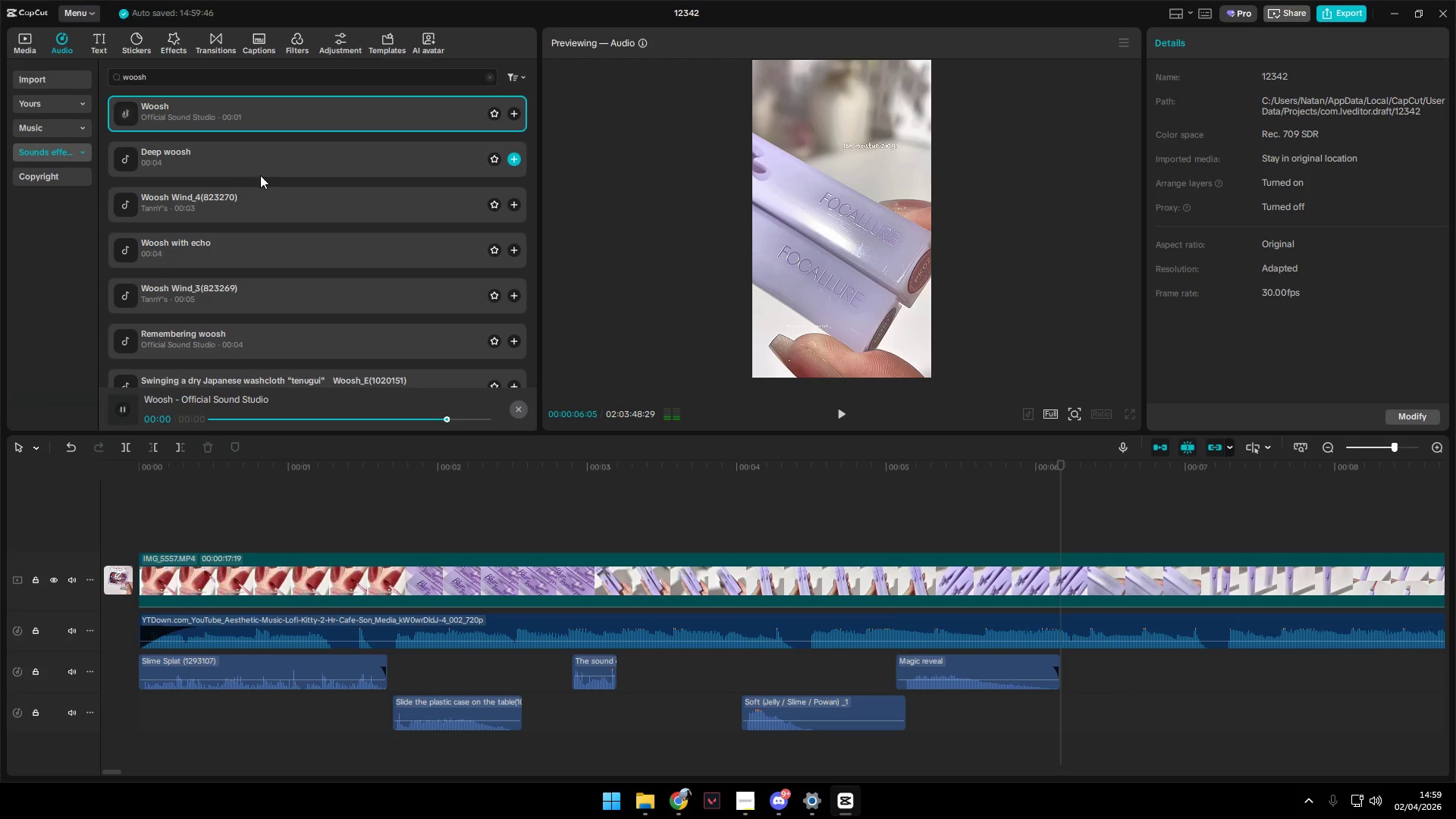 
left_click([251, 157])
 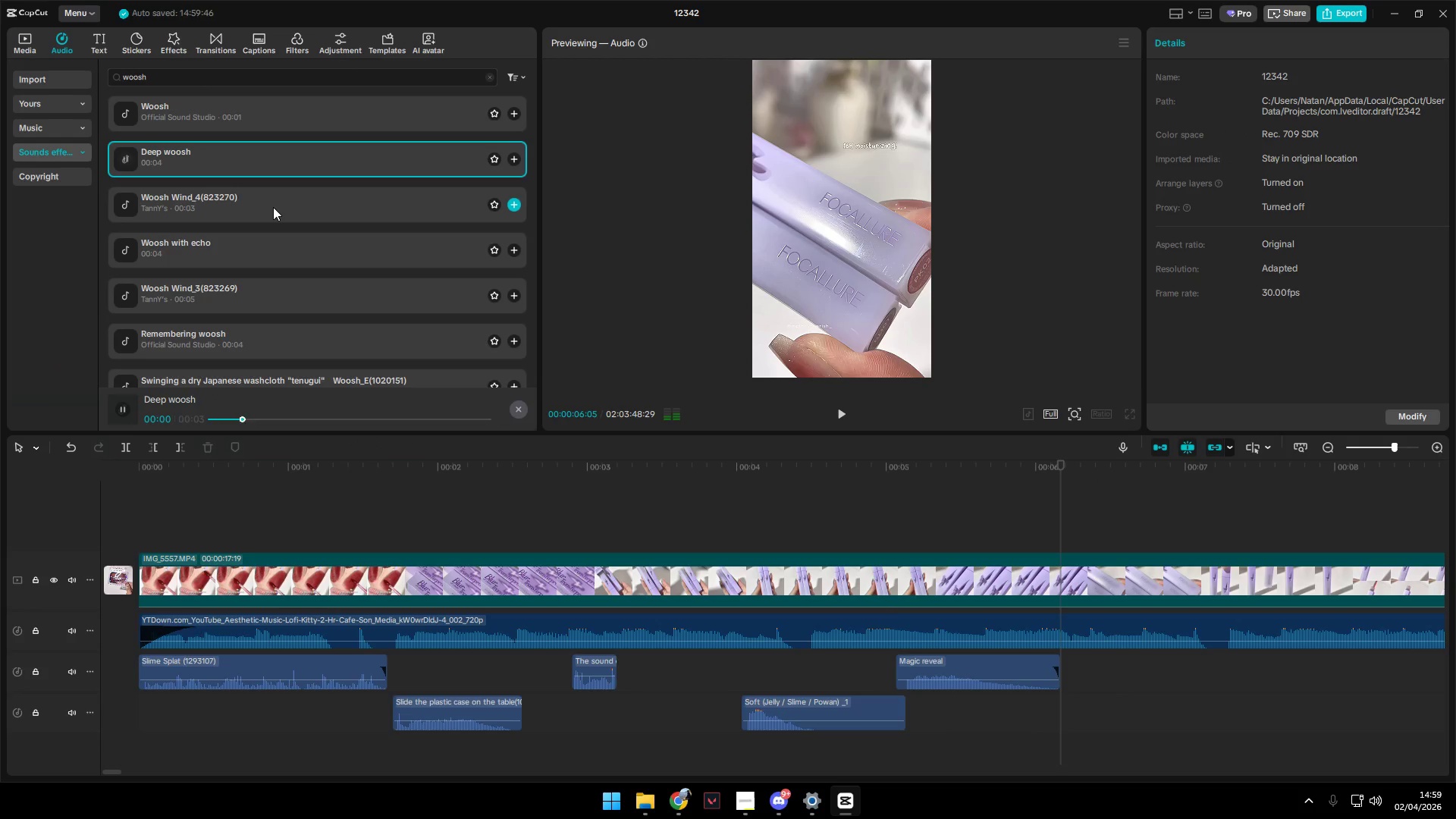 
left_click([273, 207])
 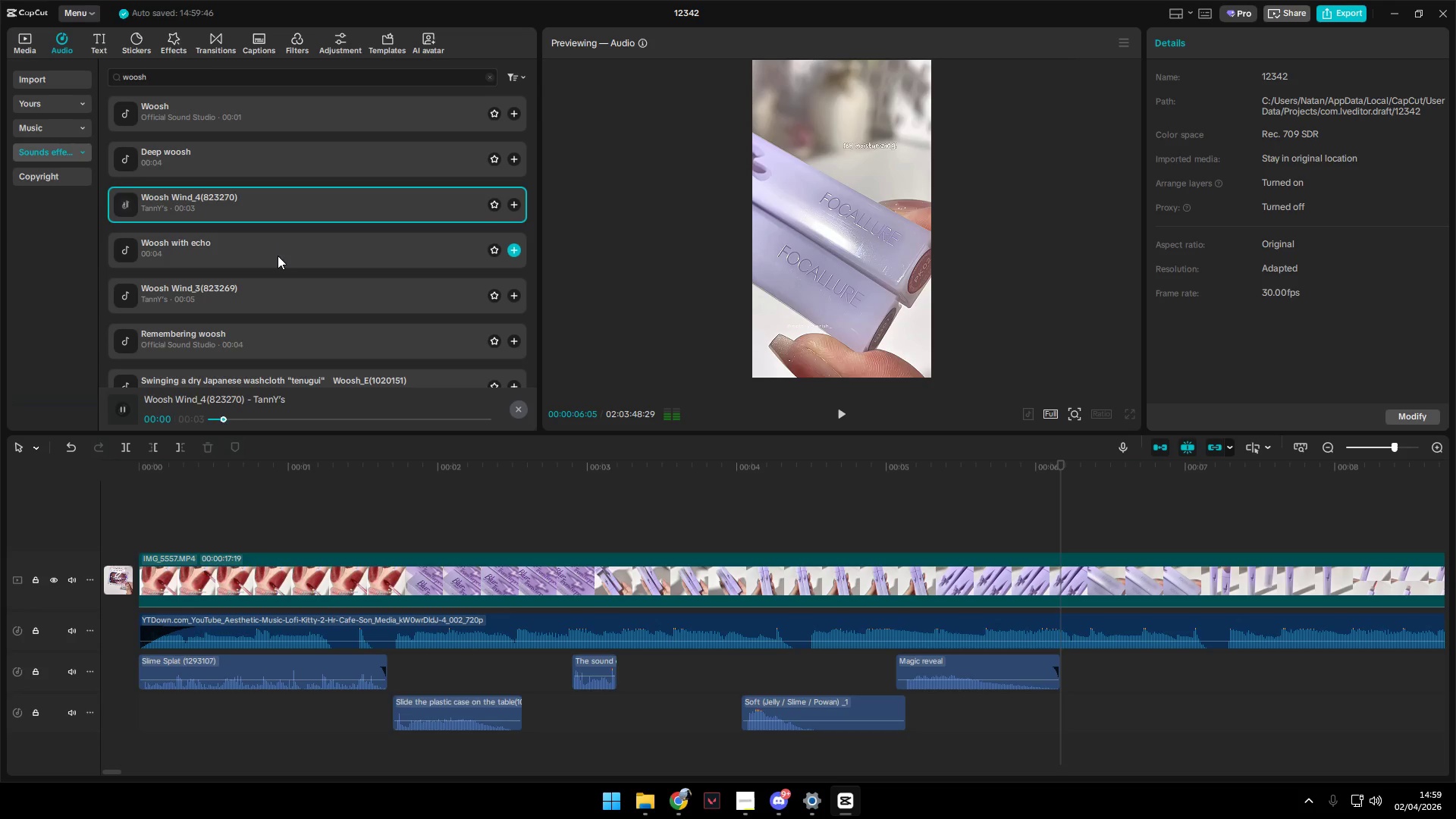 
left_click([278, 257])
 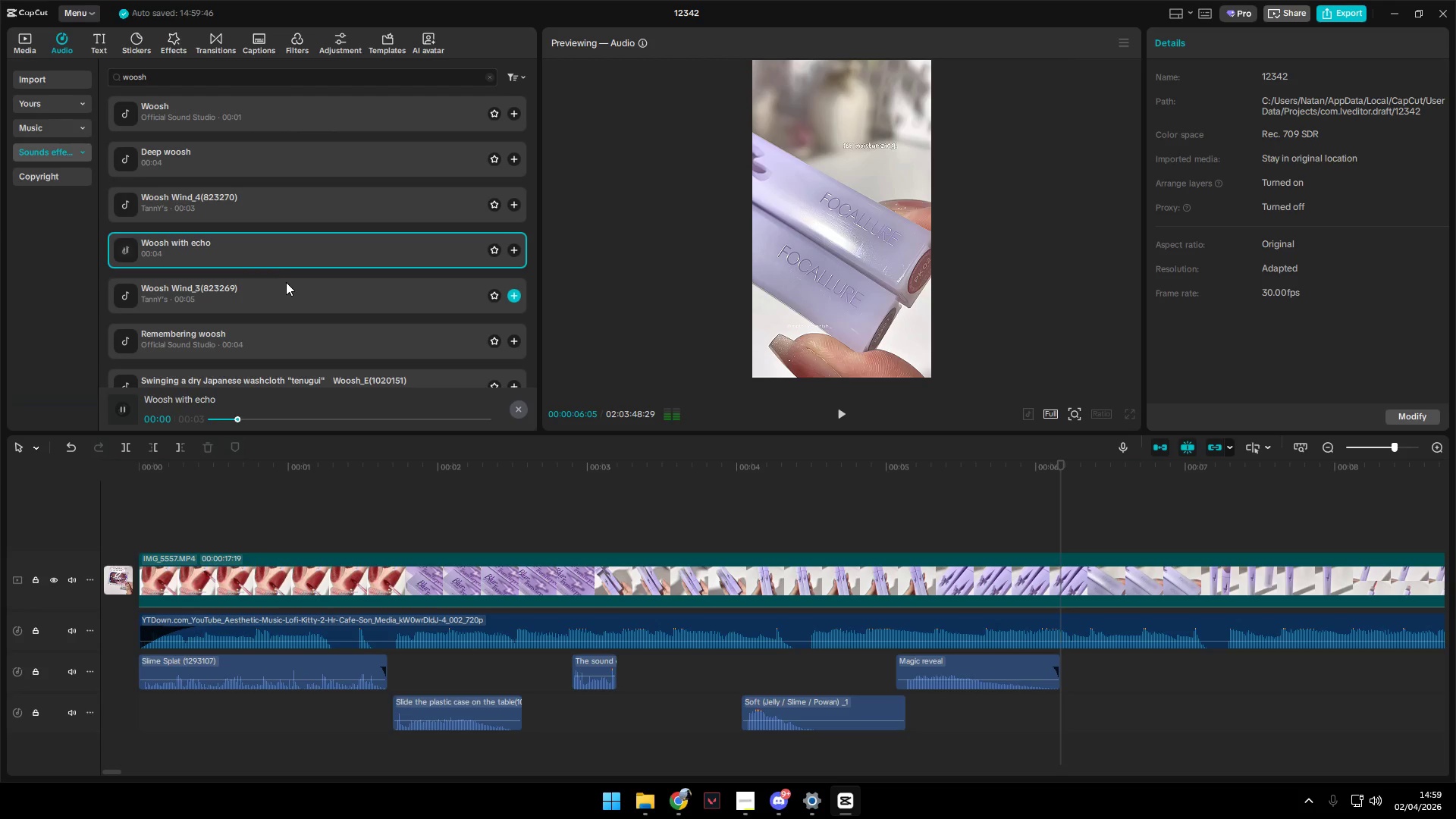 
left_click([278, 294])
 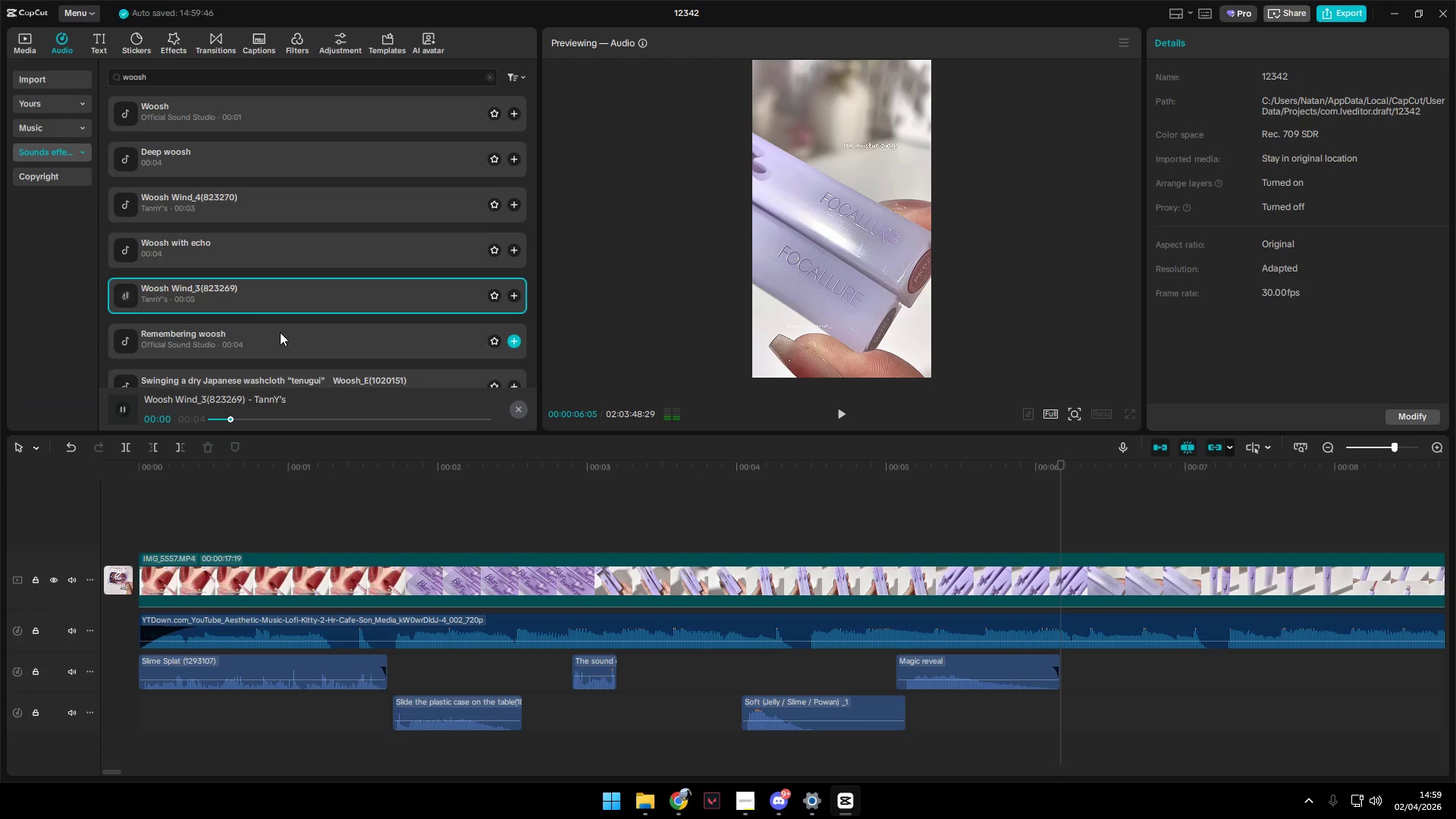 
left_click([250, 268])
 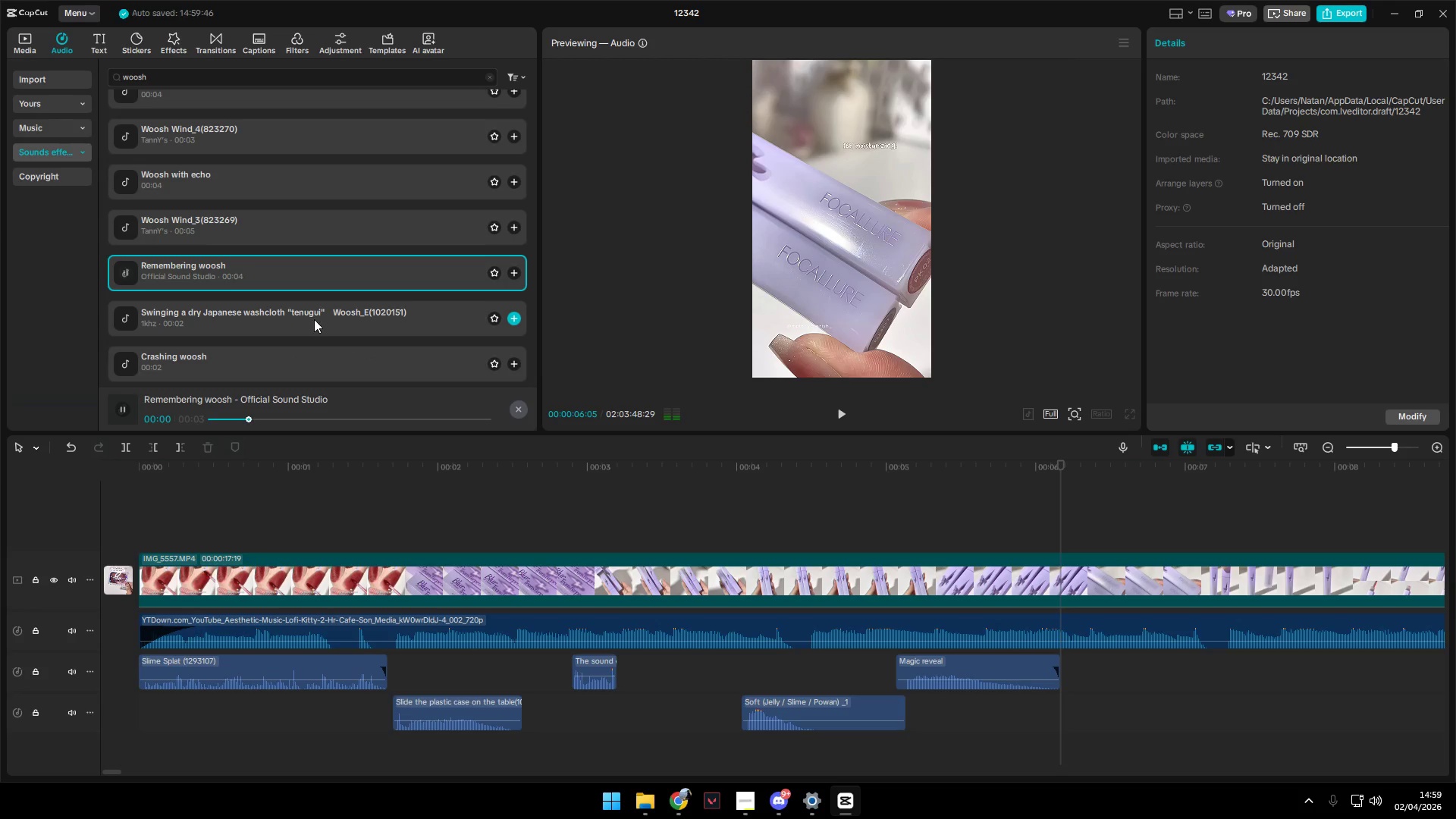 
scroll: coordinate [280, 332], scroll_direction: down, amount: 1.0
 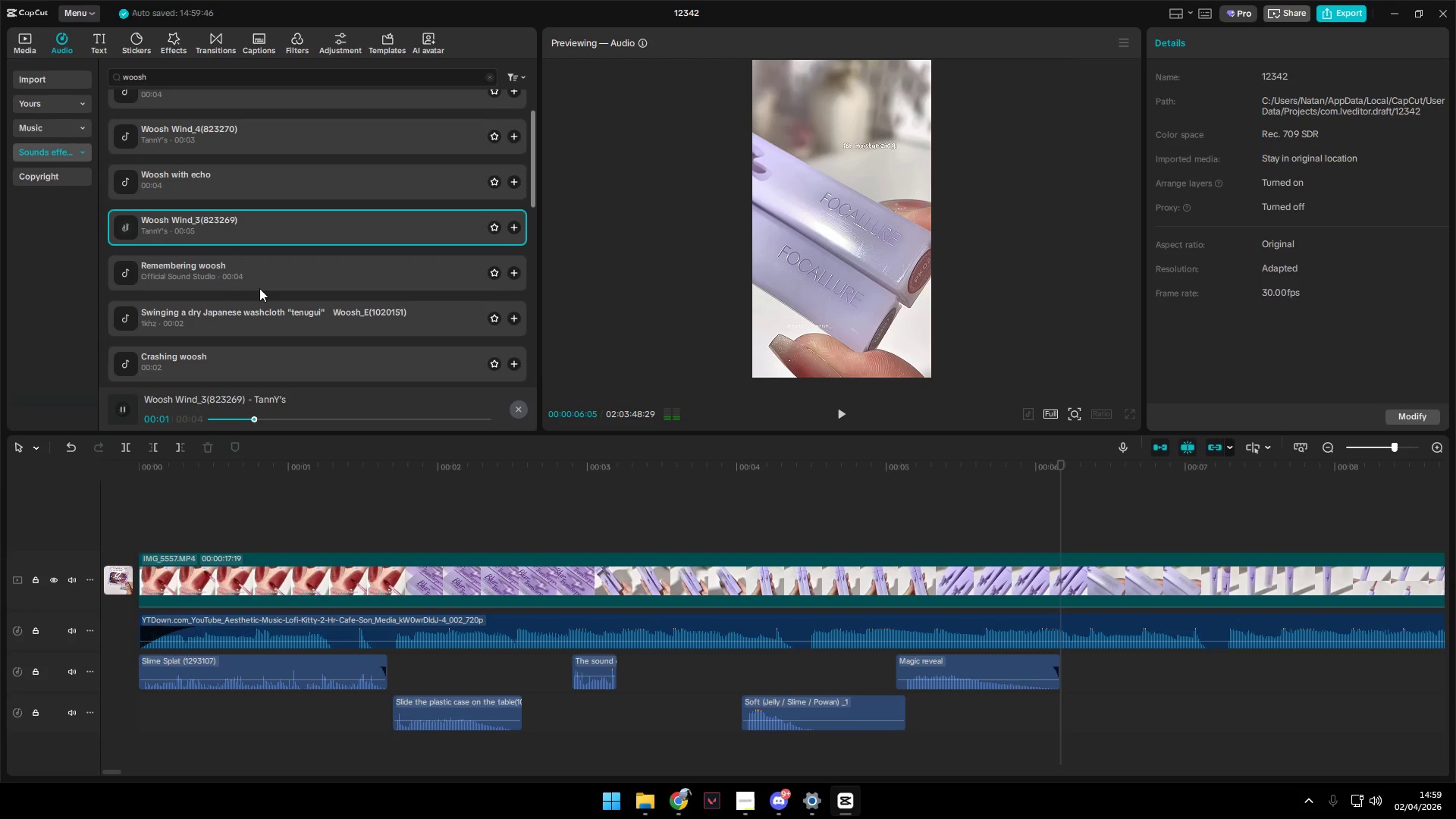 
left_click([308, 316])
 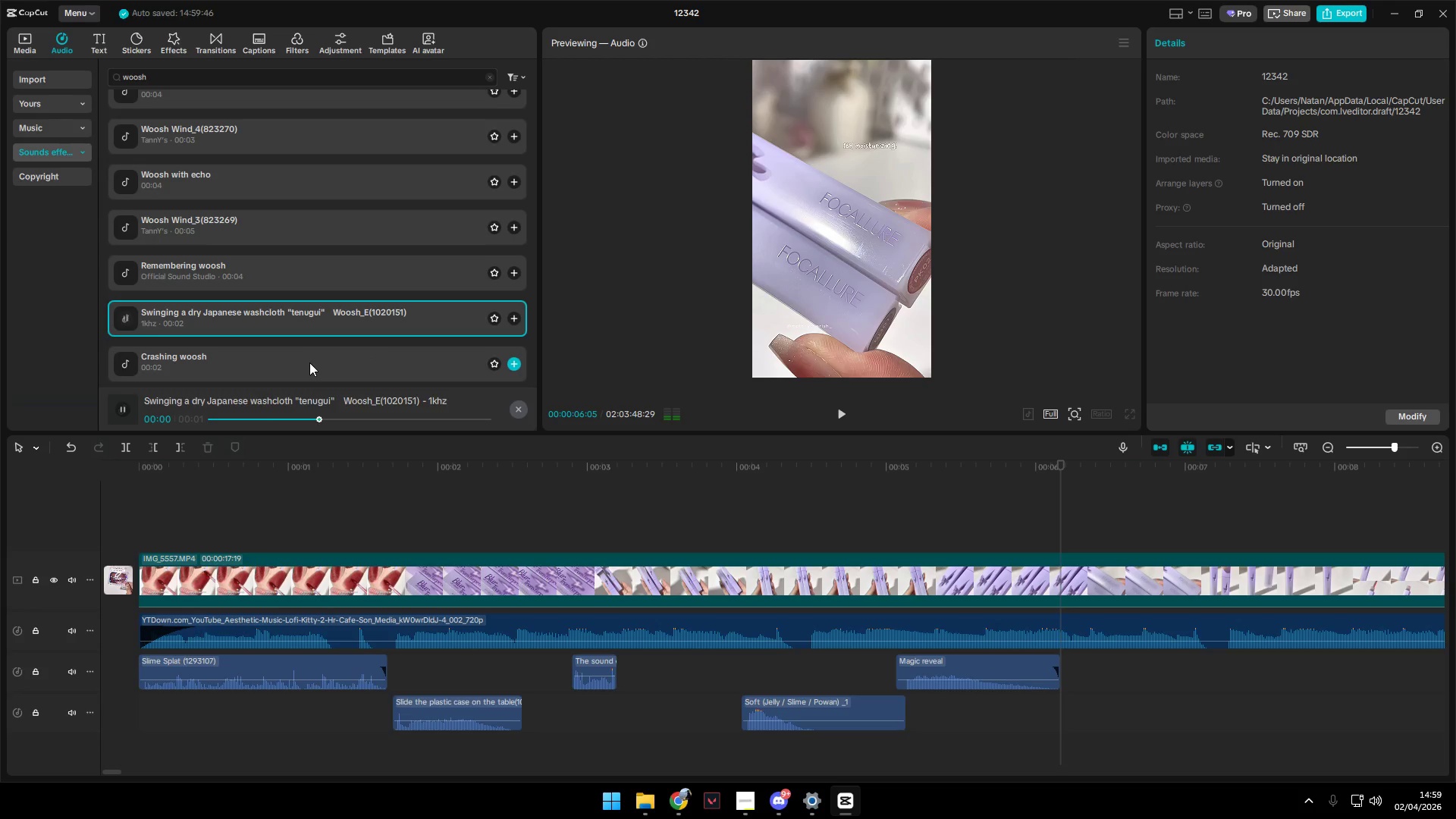 
double_click([319, 333])
 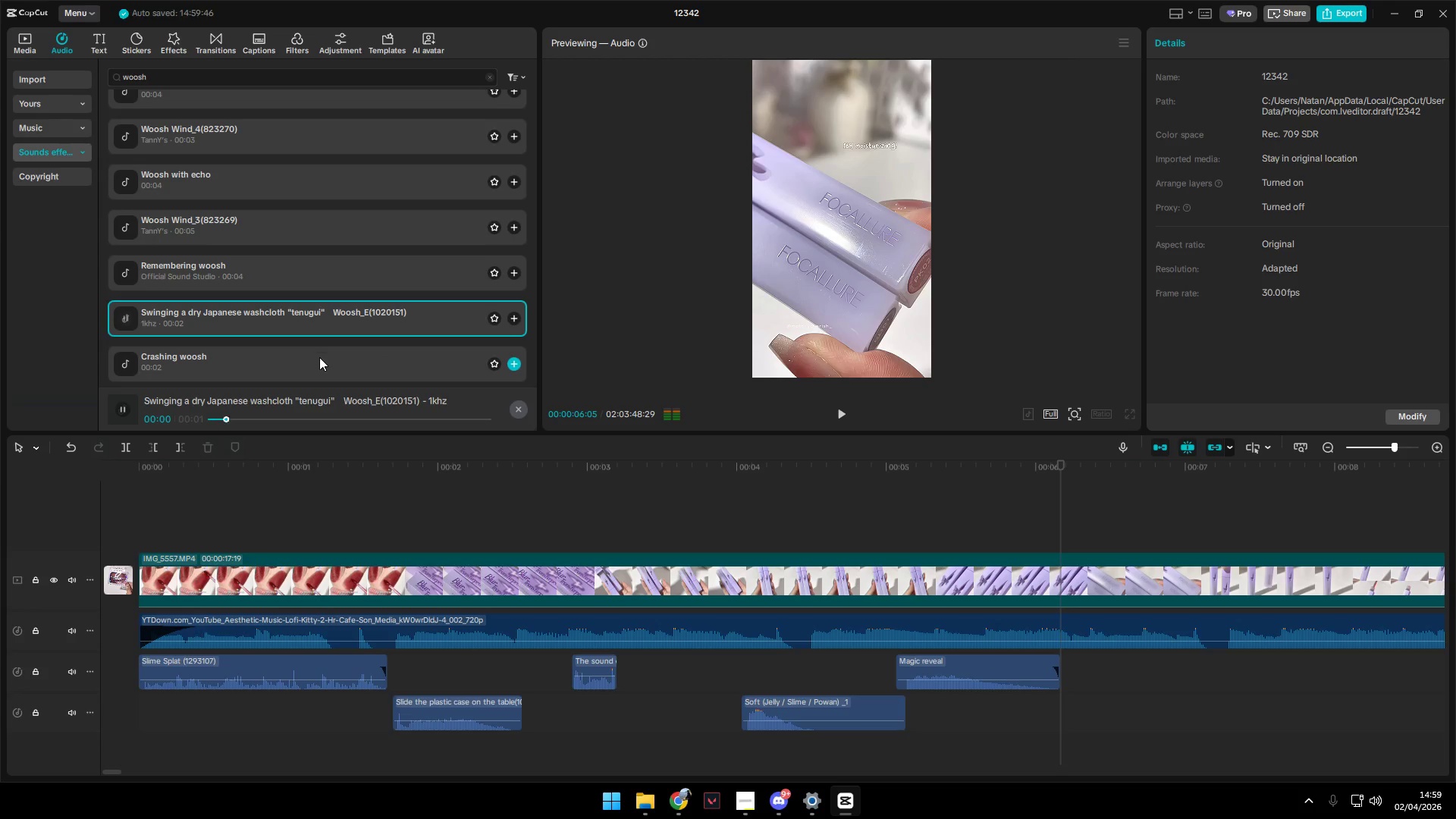 
triple_click([313, 366])
 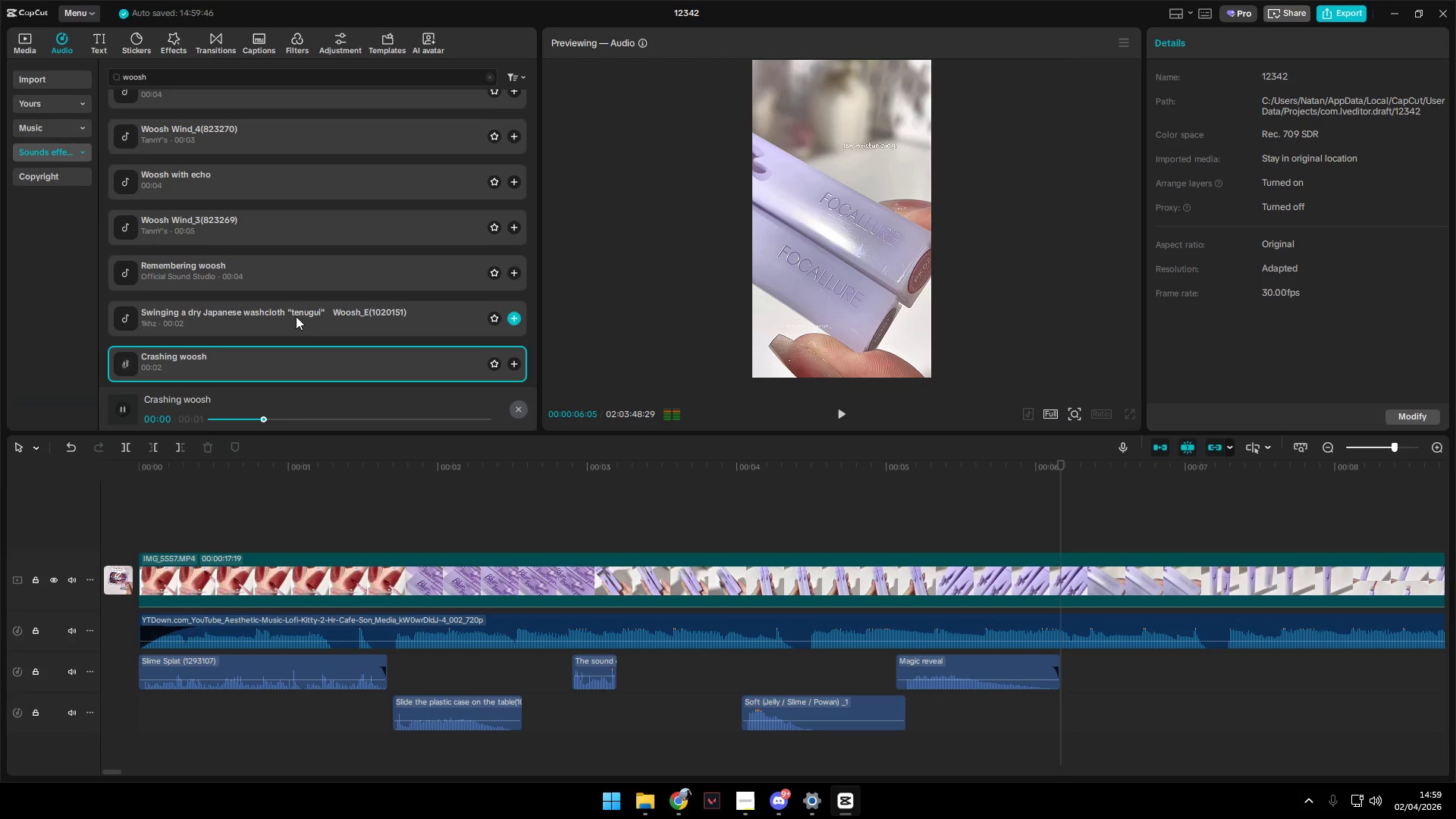 
left_click([283, 265])
 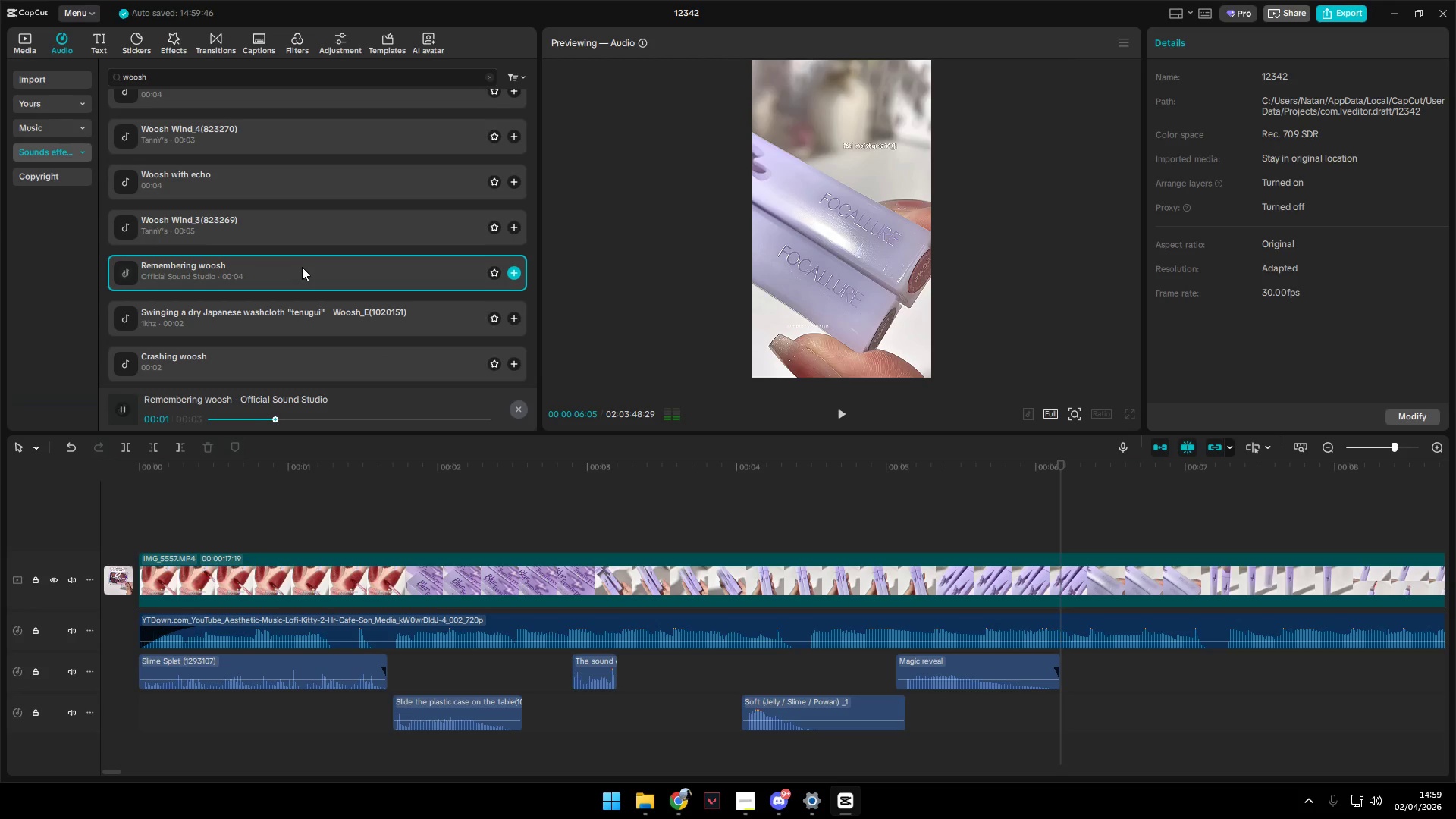 
left_click([297, 236])
 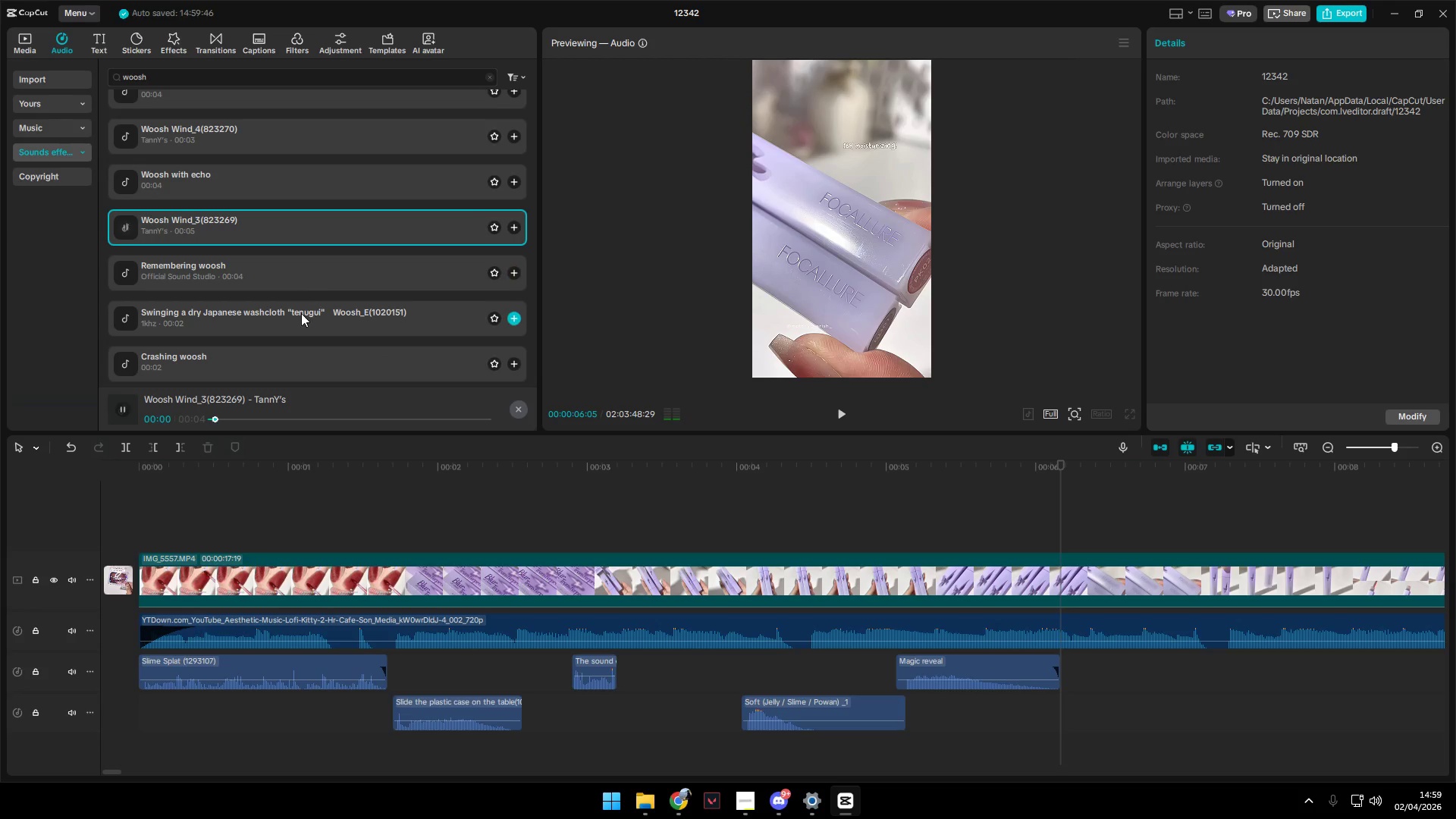 
left_click([265, 276])
 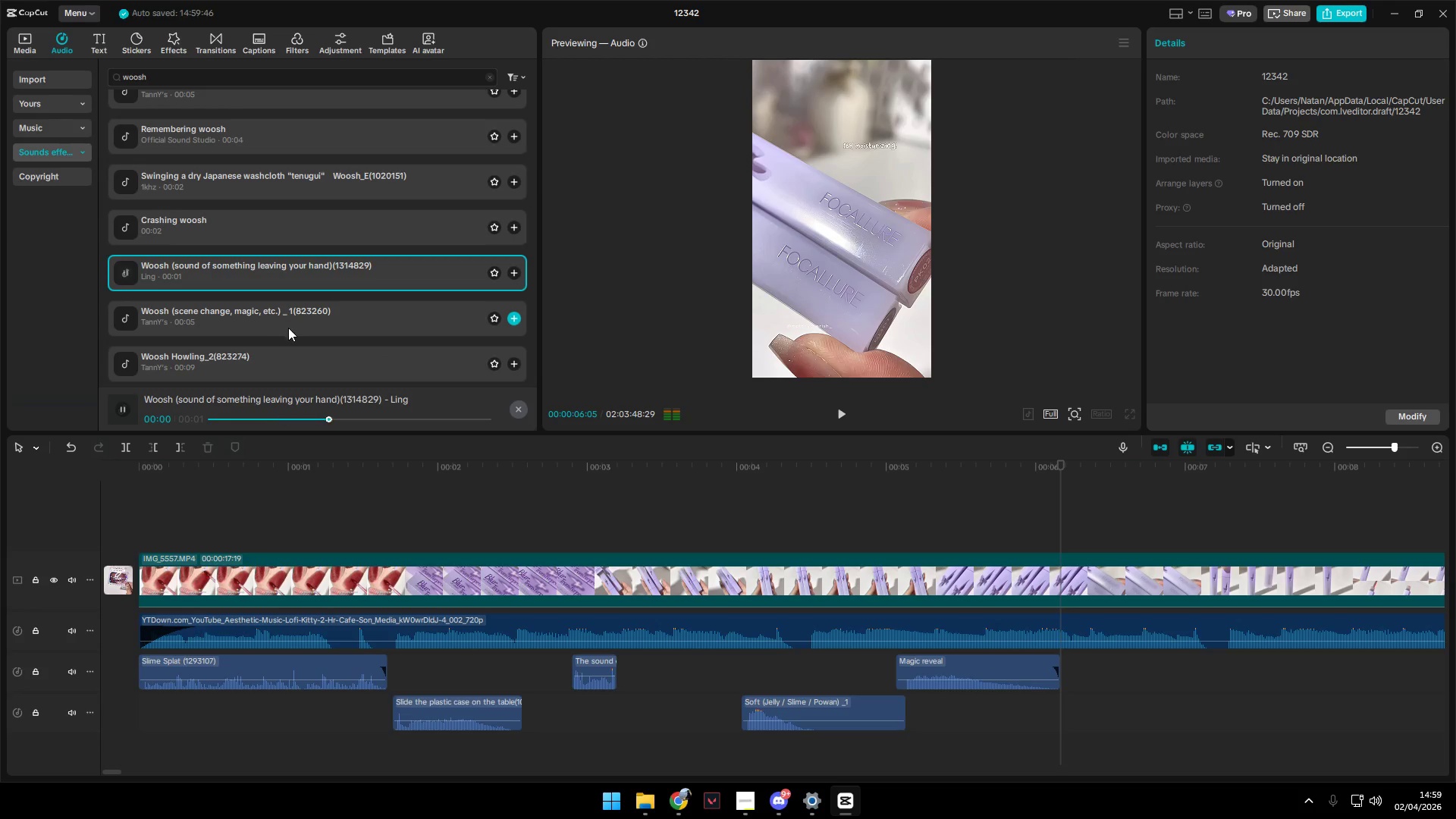 
scroll: coordinate [304, 315], scroll_direction: down, amount: 2.0
 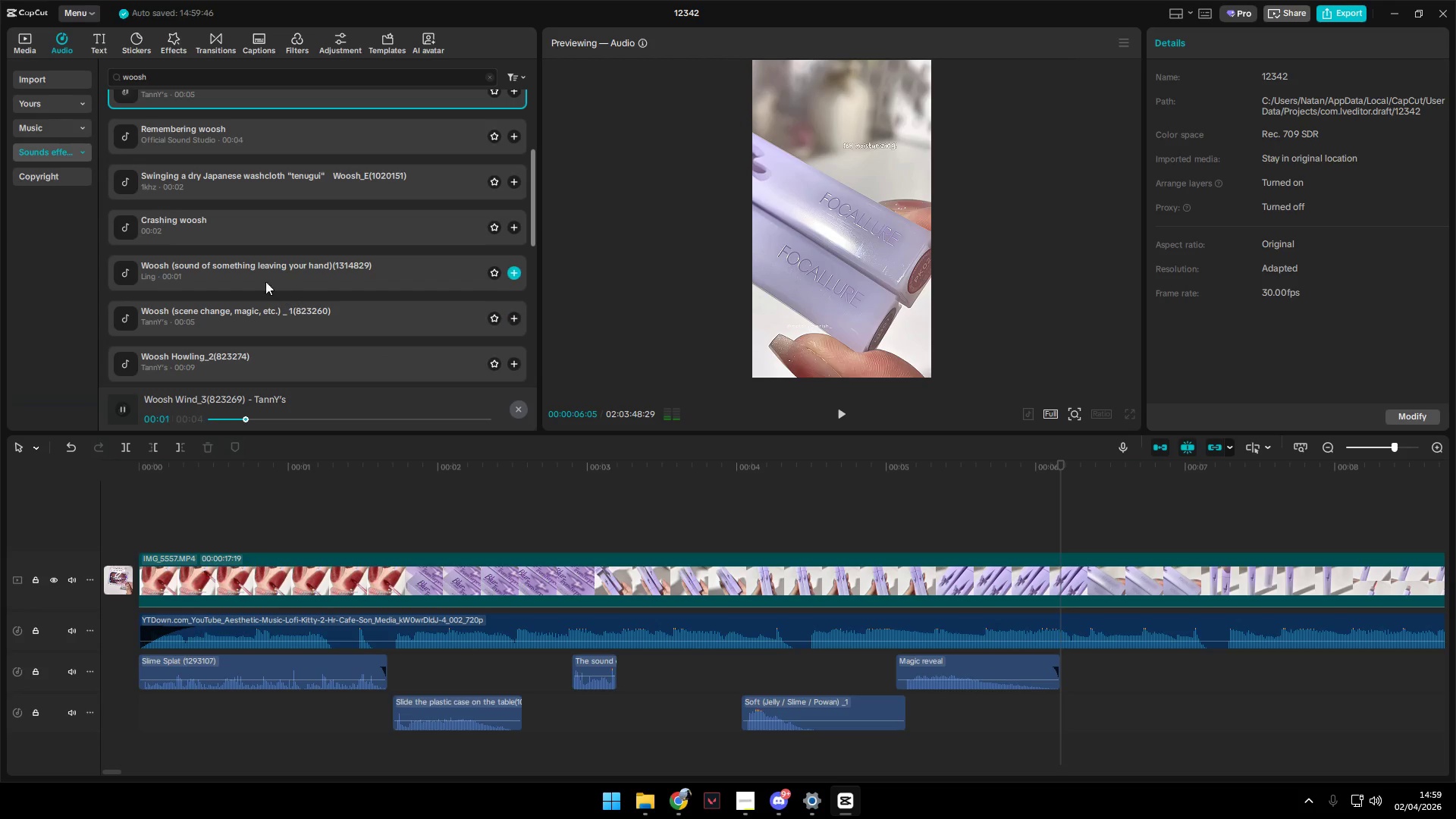 
left_click([289, 327])
 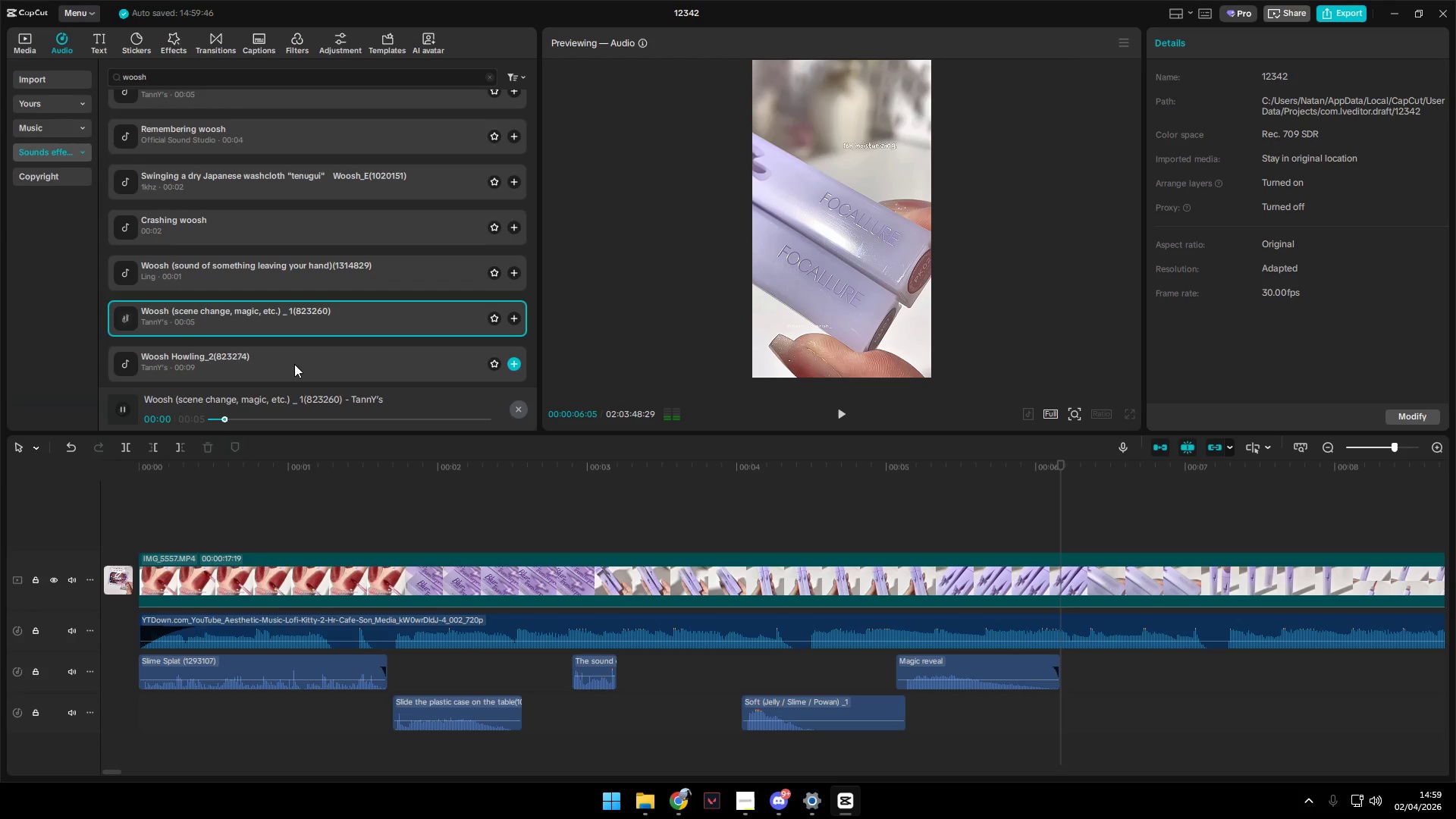 
left_click([295, 365])
 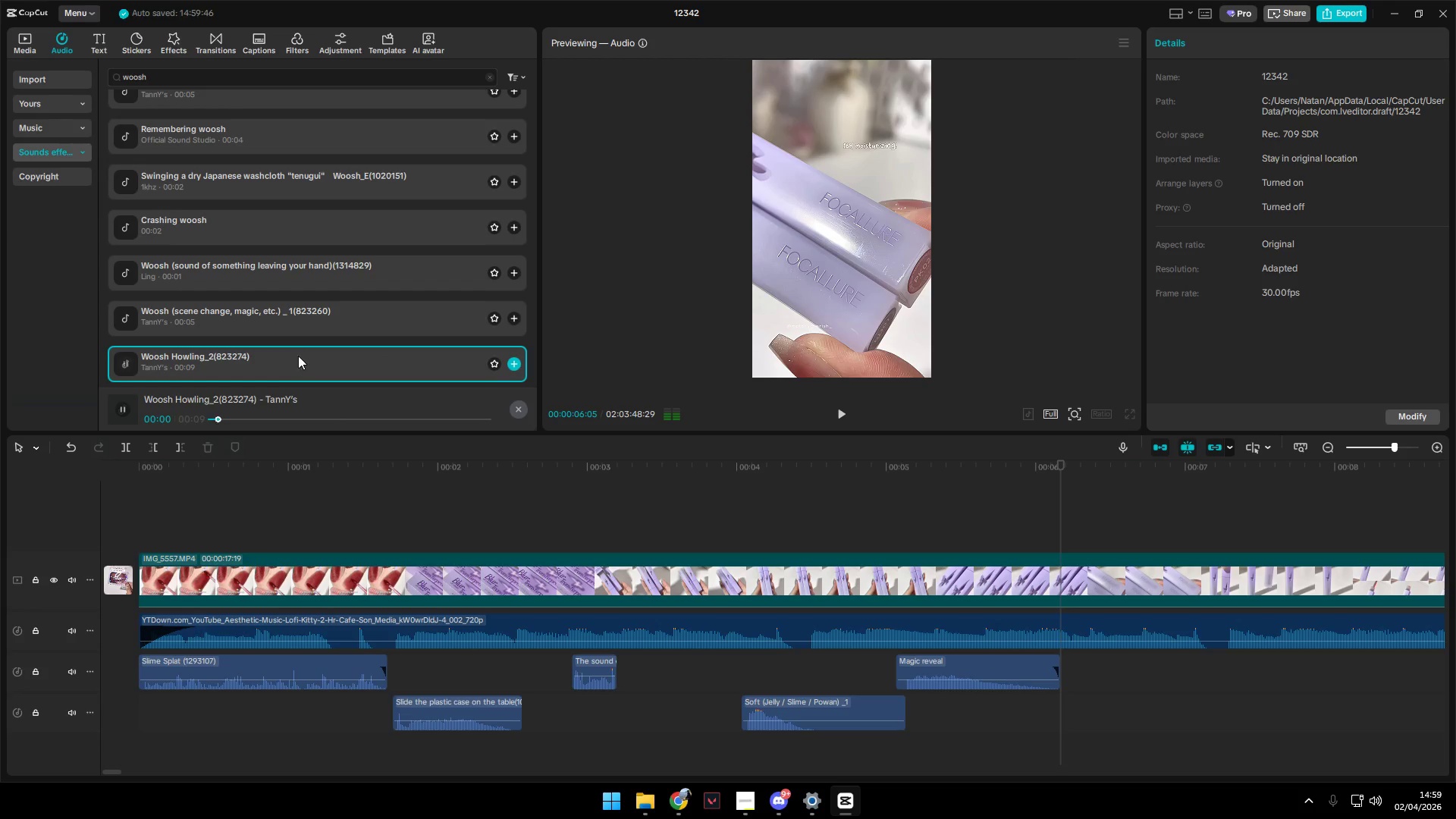 
left_click([305, 320])
 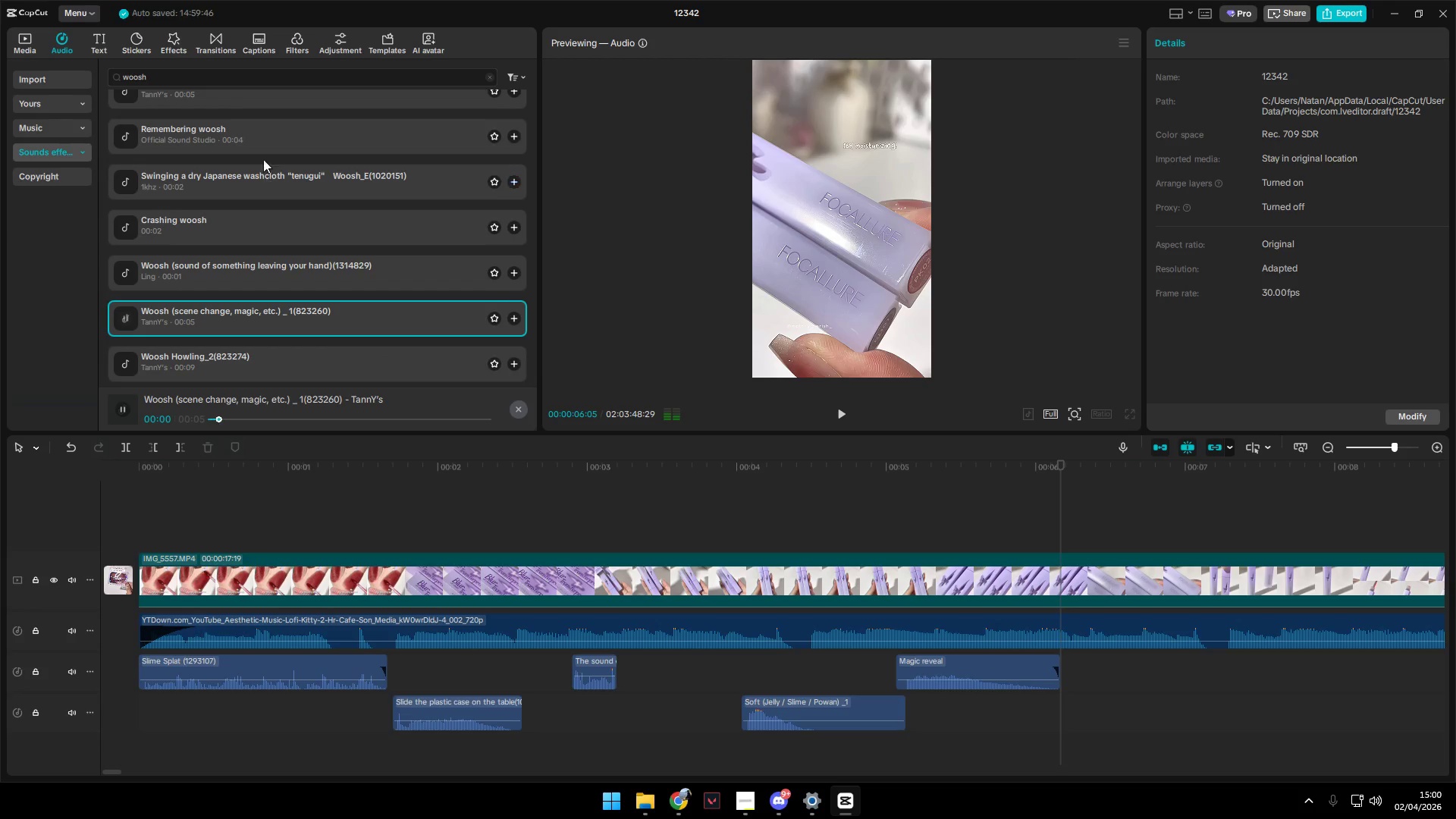 
left_click([262, 127])
 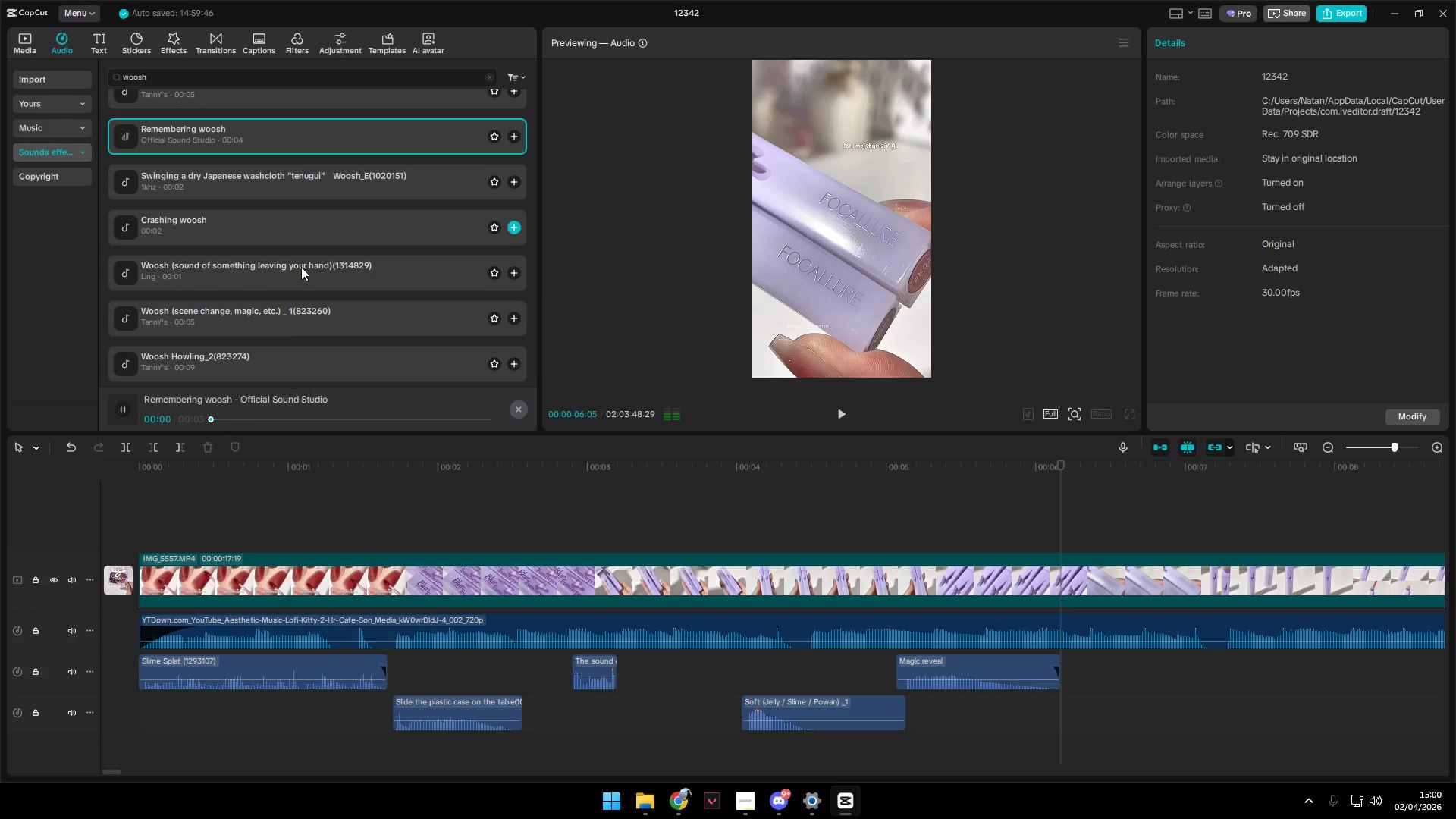 
scroll: coordinate [285, 346], scroll_direction: up, amount: 4.0
 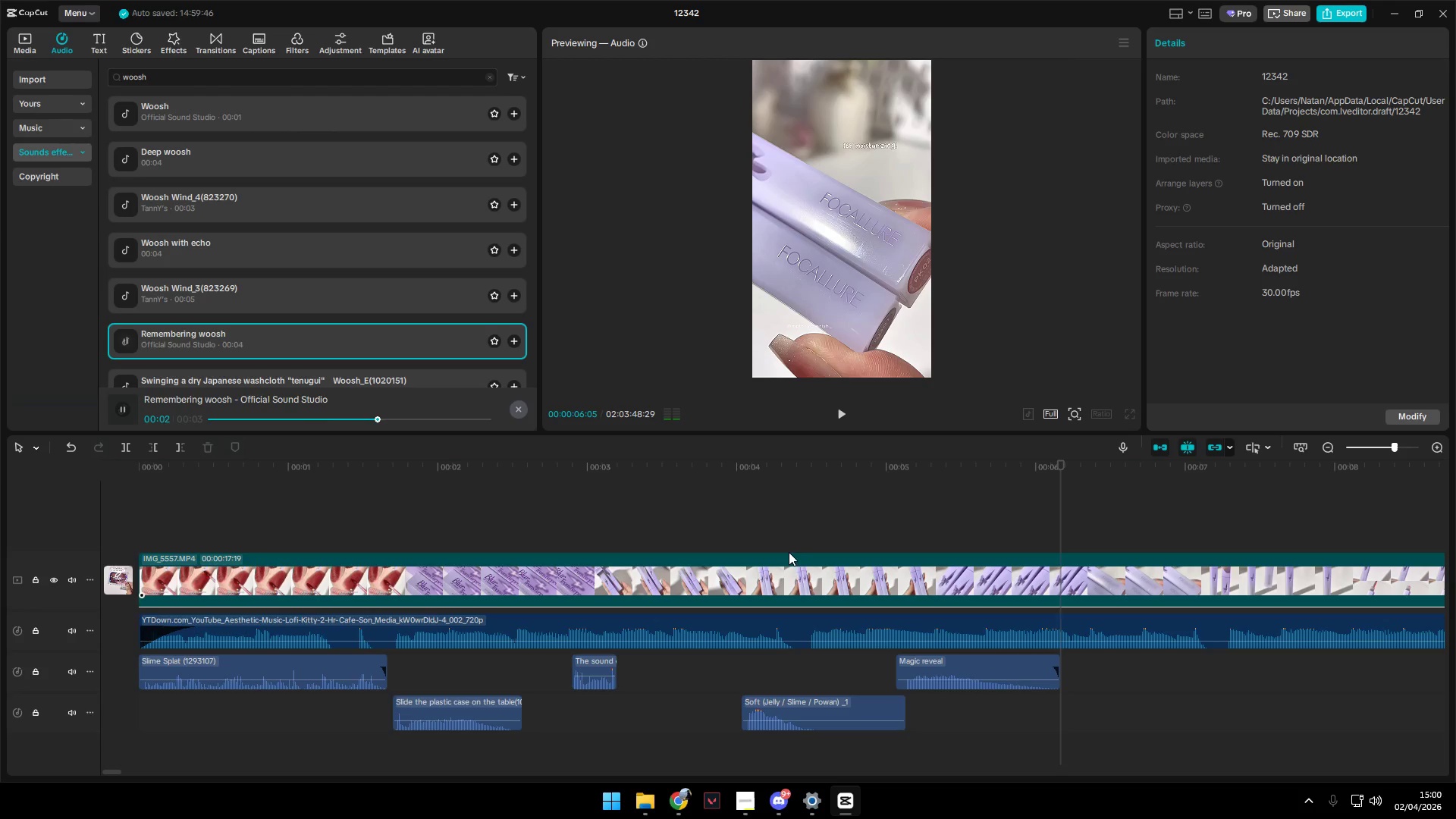 
left_click_drag(start_coordinate=[336, 337], to_coordinate=[1024, 717])
 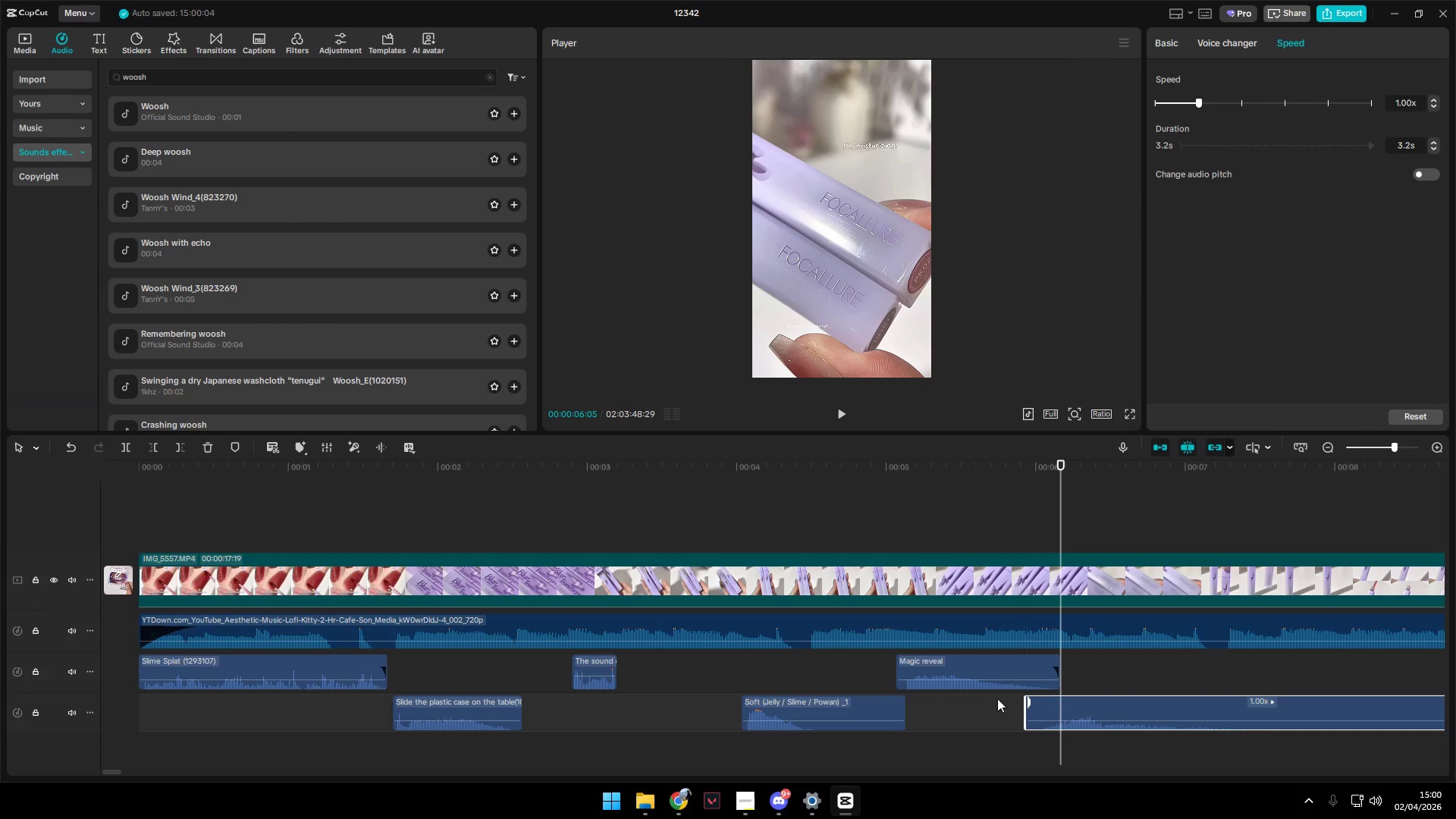 
left_click([1000, 712])
 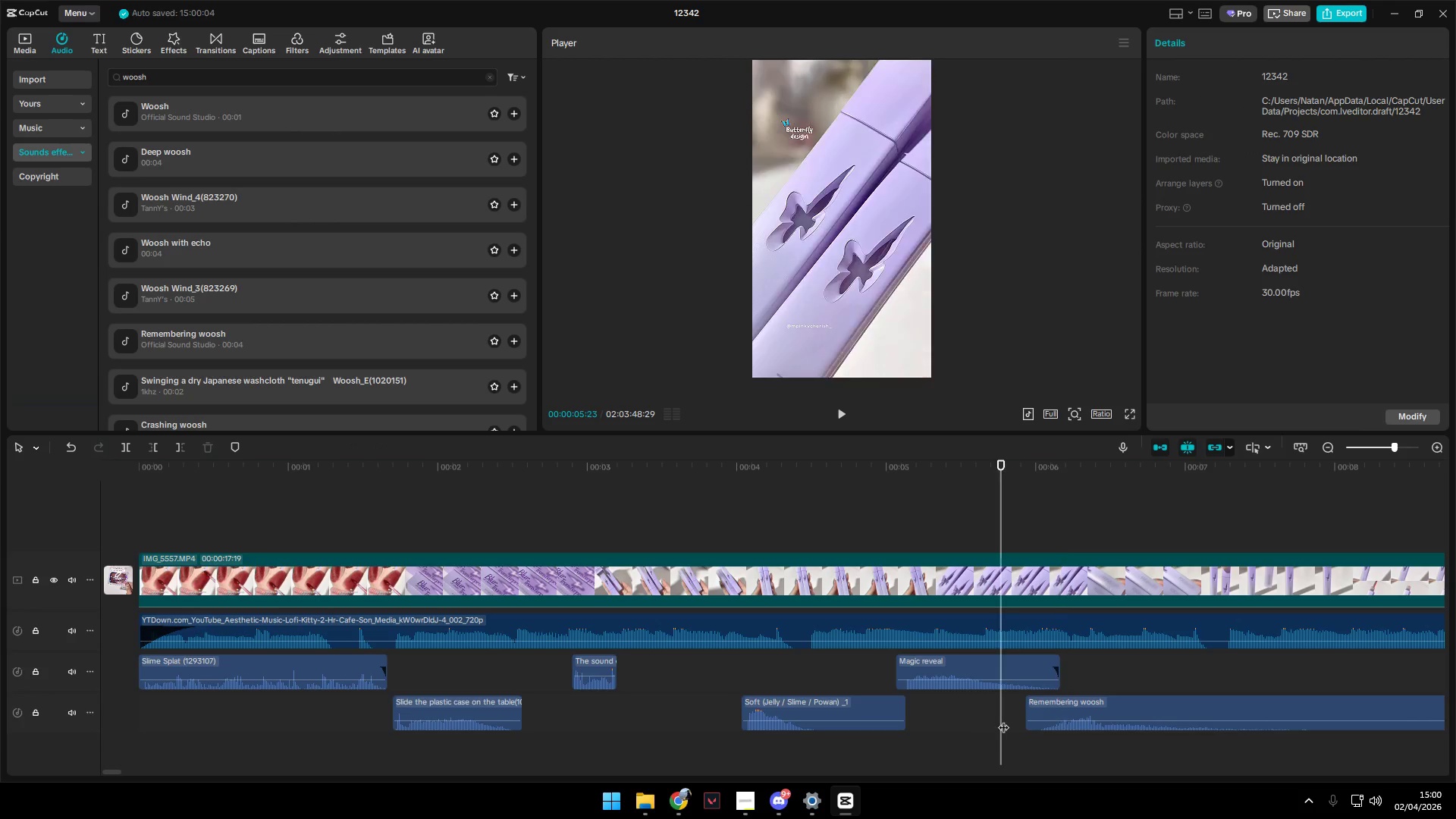 
key(Space)
 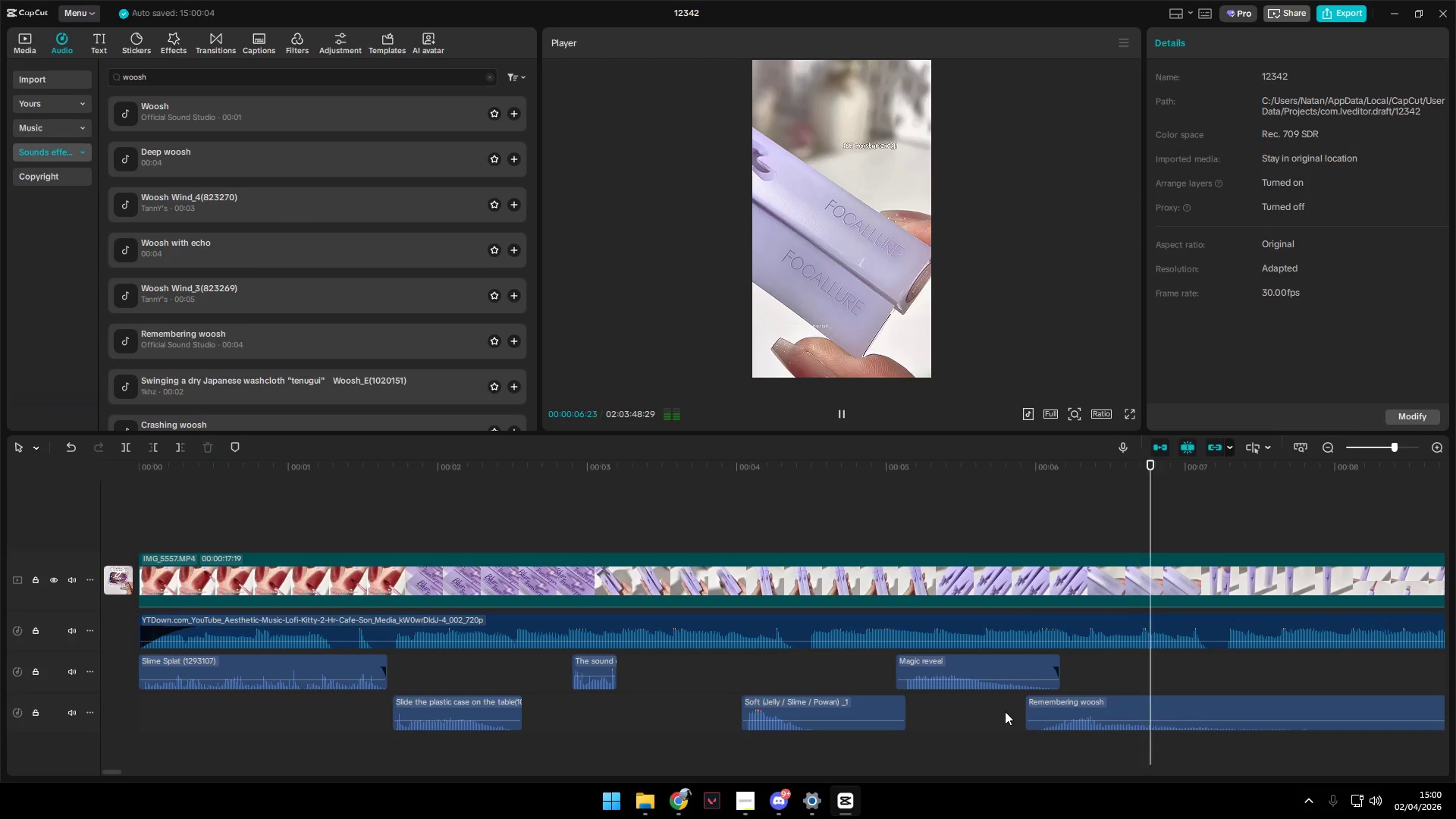 
key(Space)
 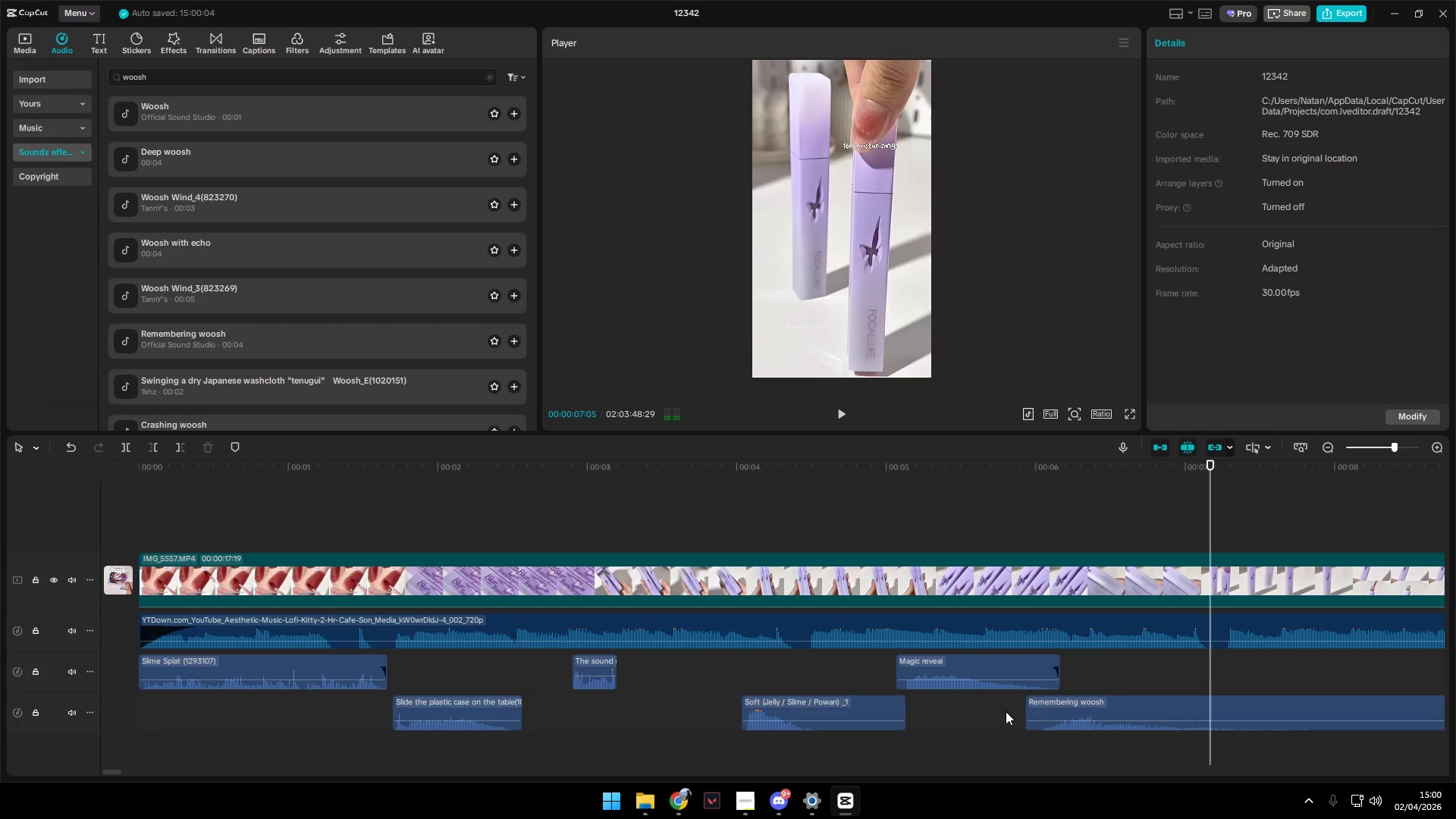 
left_click([1006, 711])
 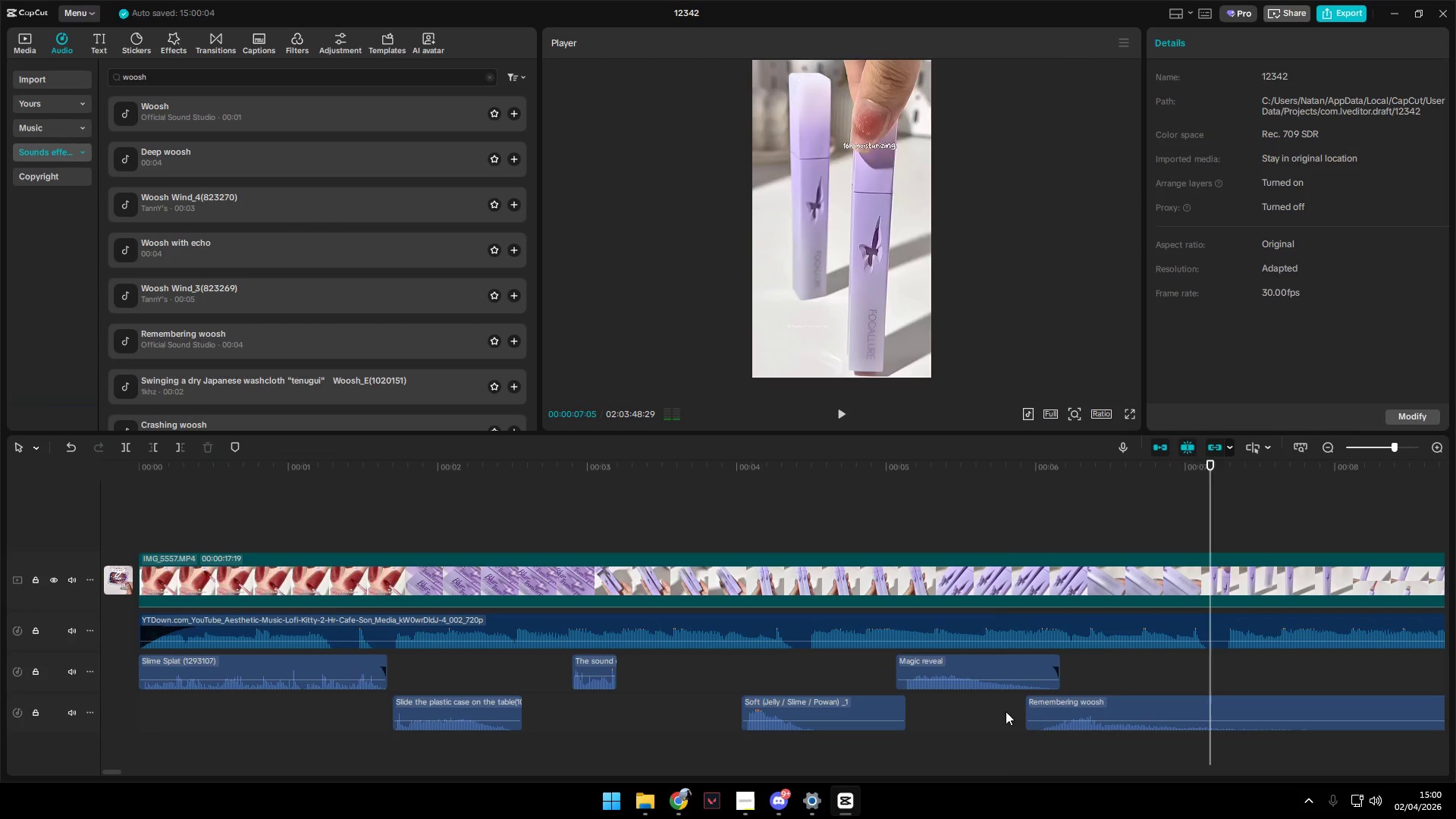 
key(Space)
 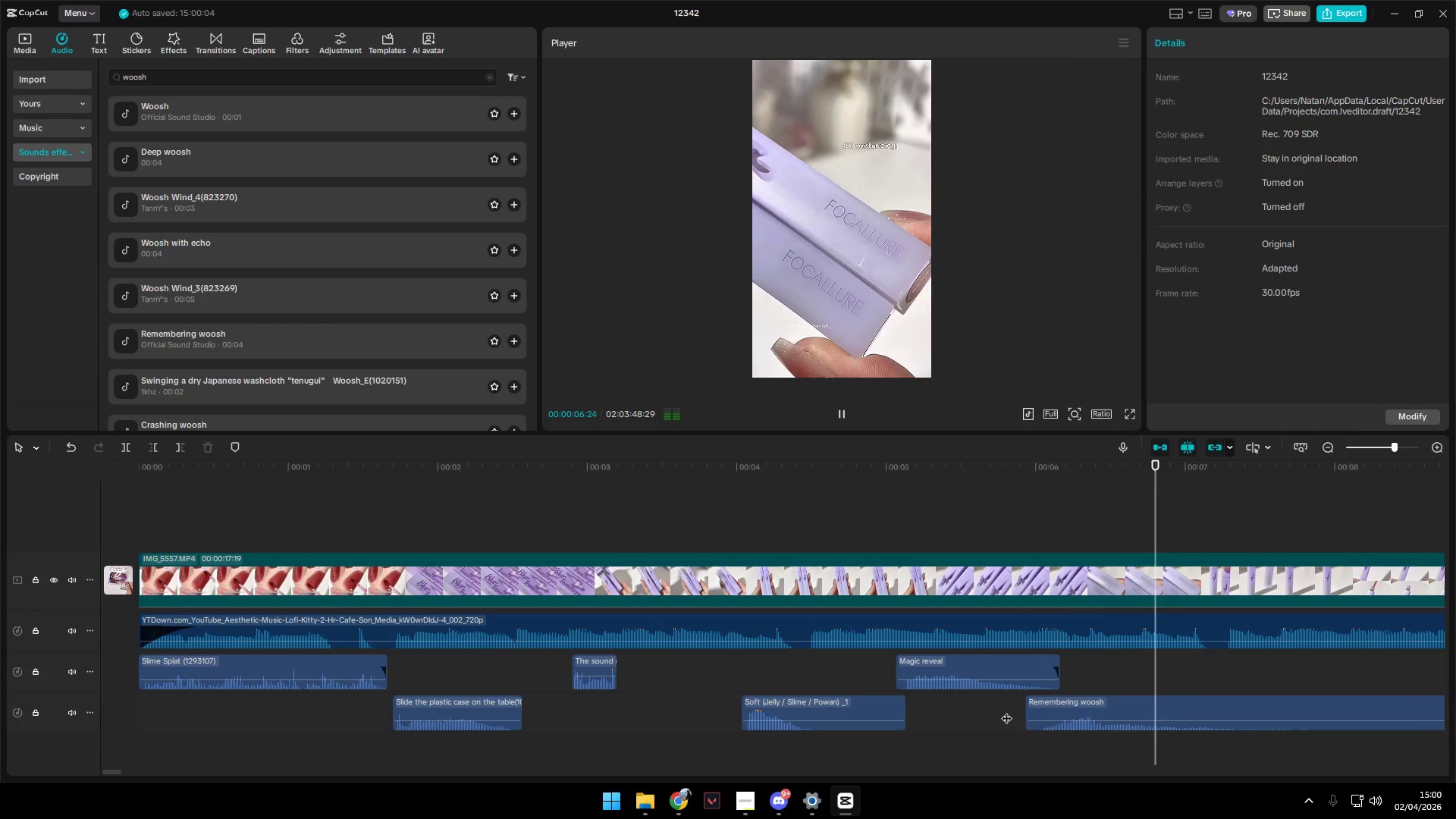 
key(Space)
 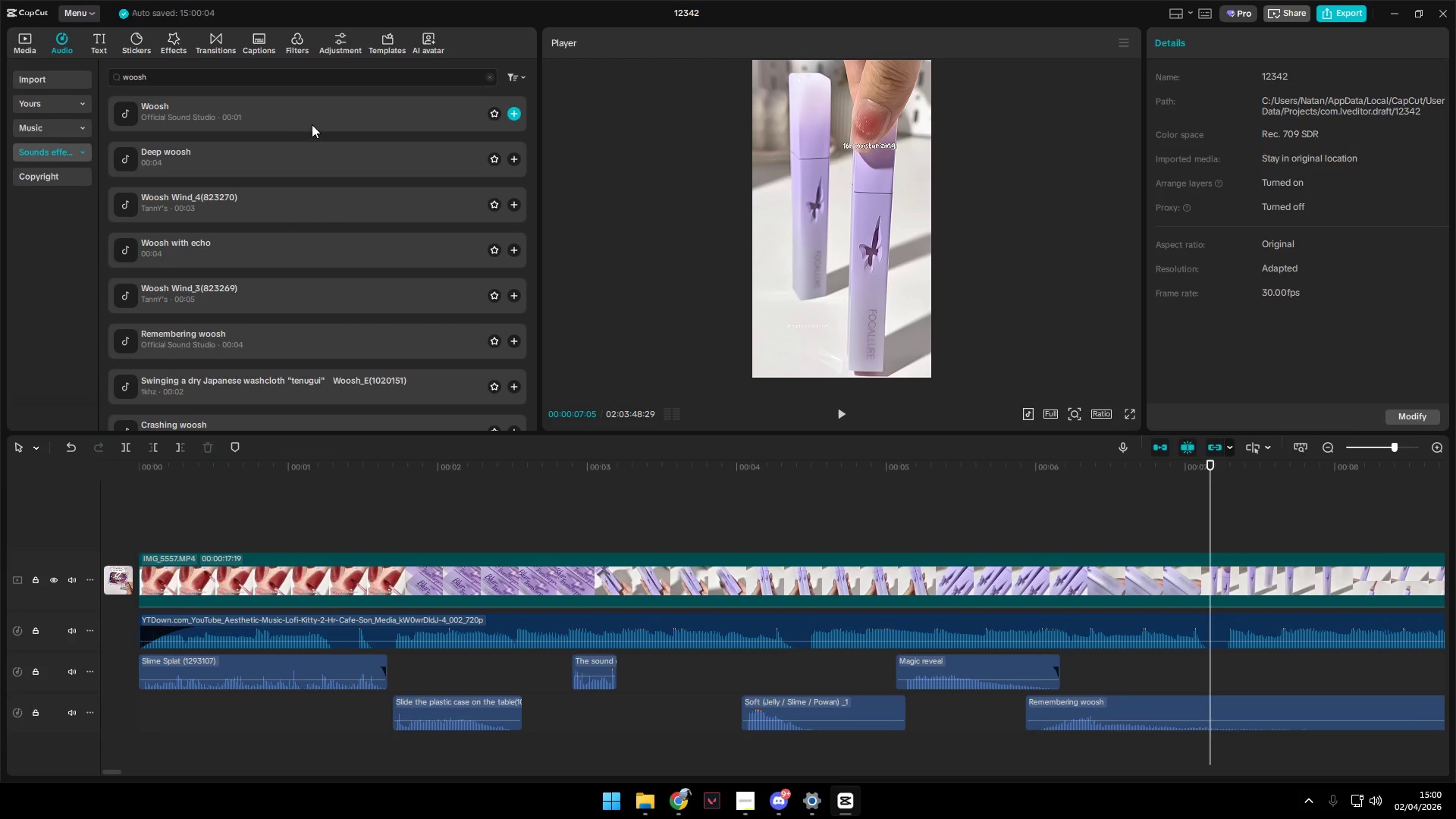 
left_click([309, 152])
 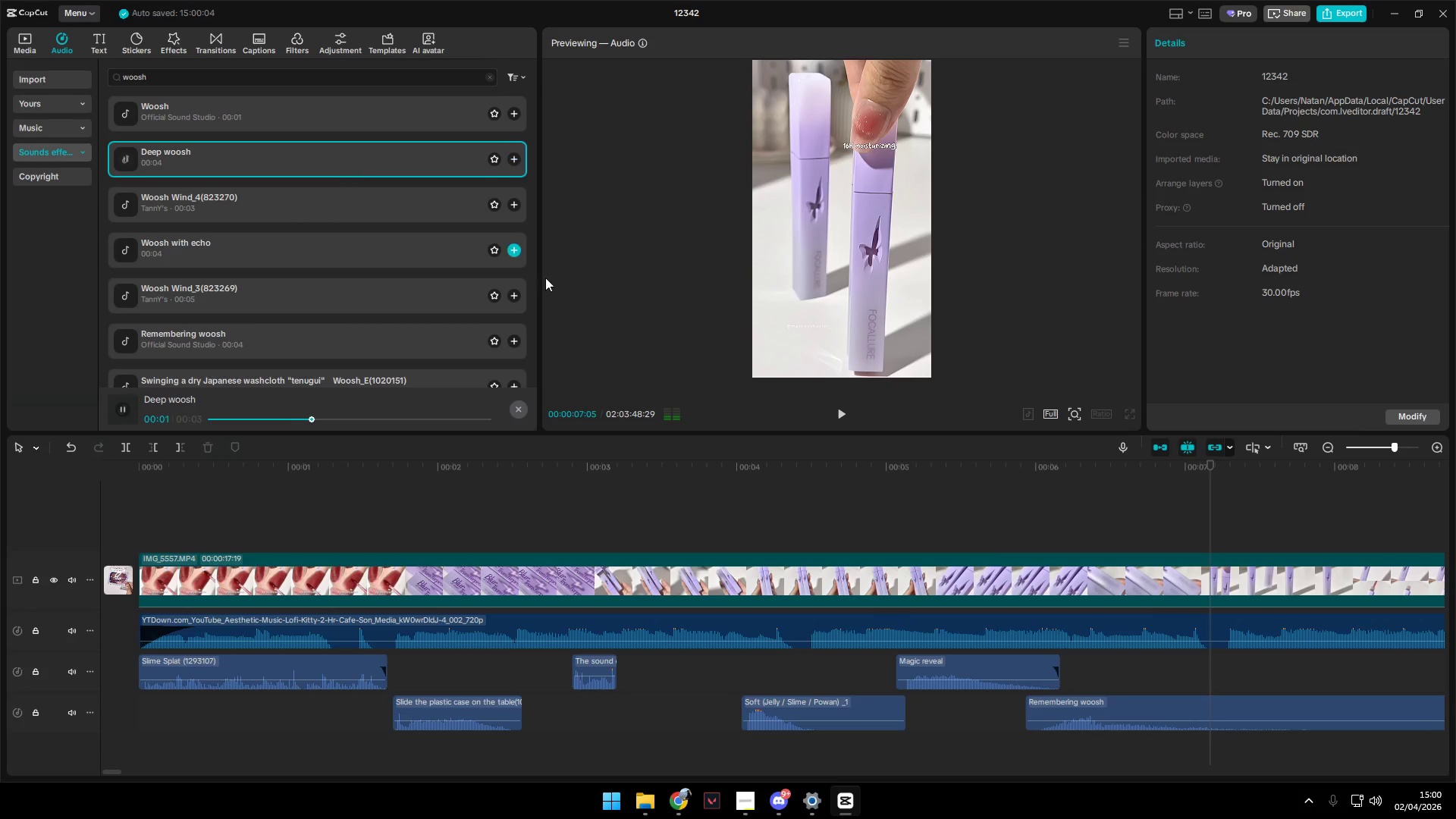 
left_click([1210, 712])
 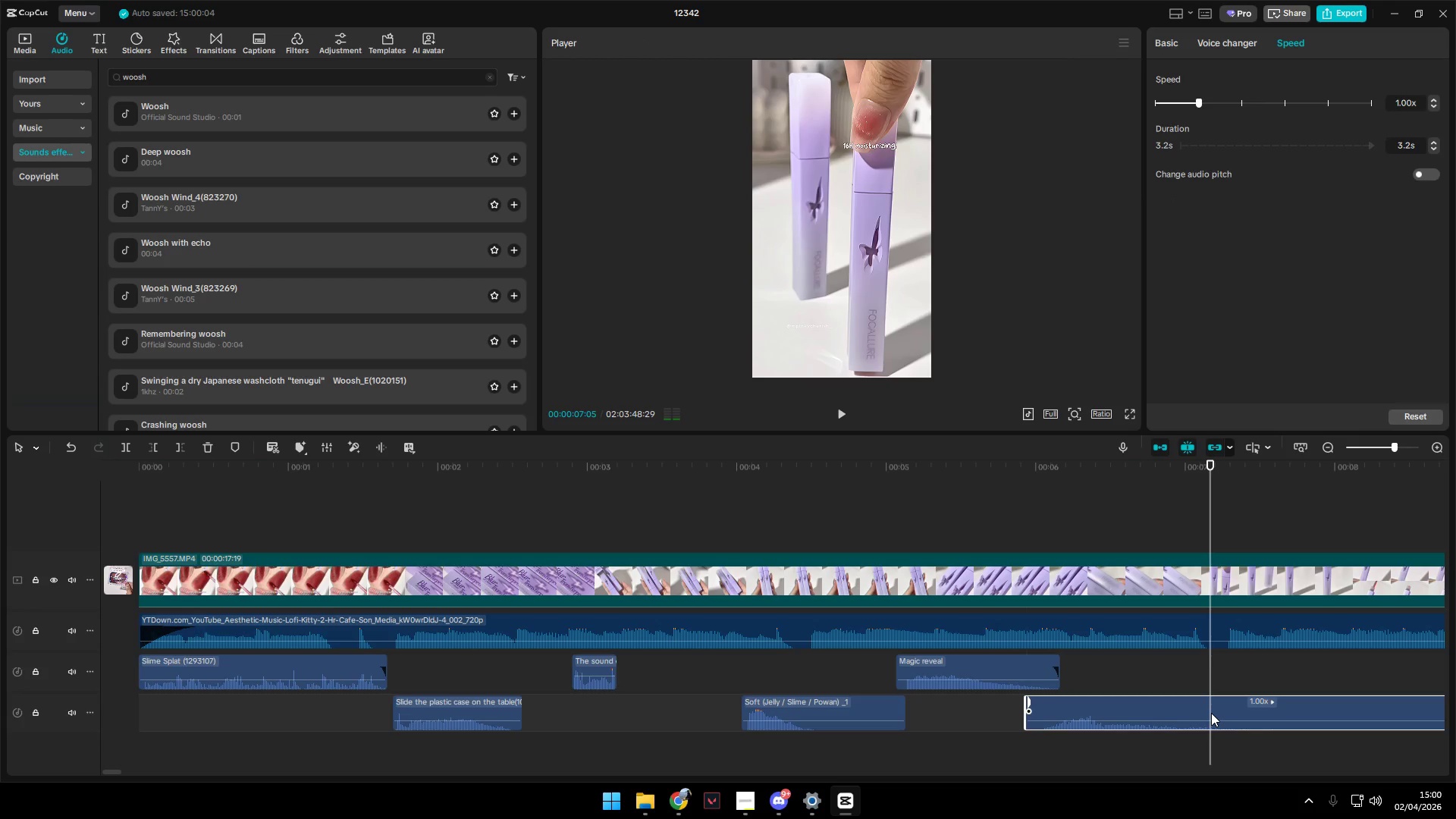 
key(Backspace)
 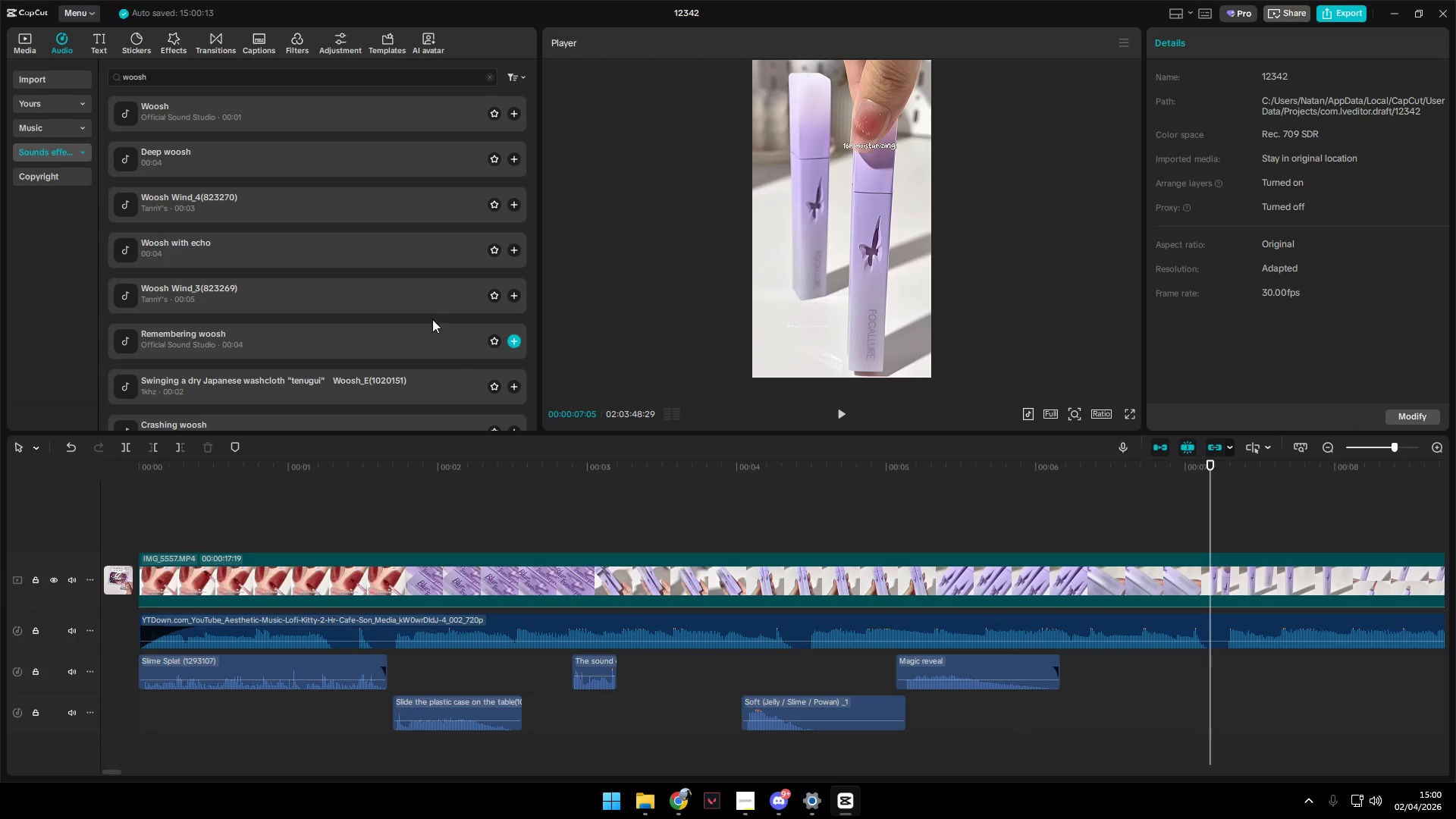 
left_click([398, 256])
 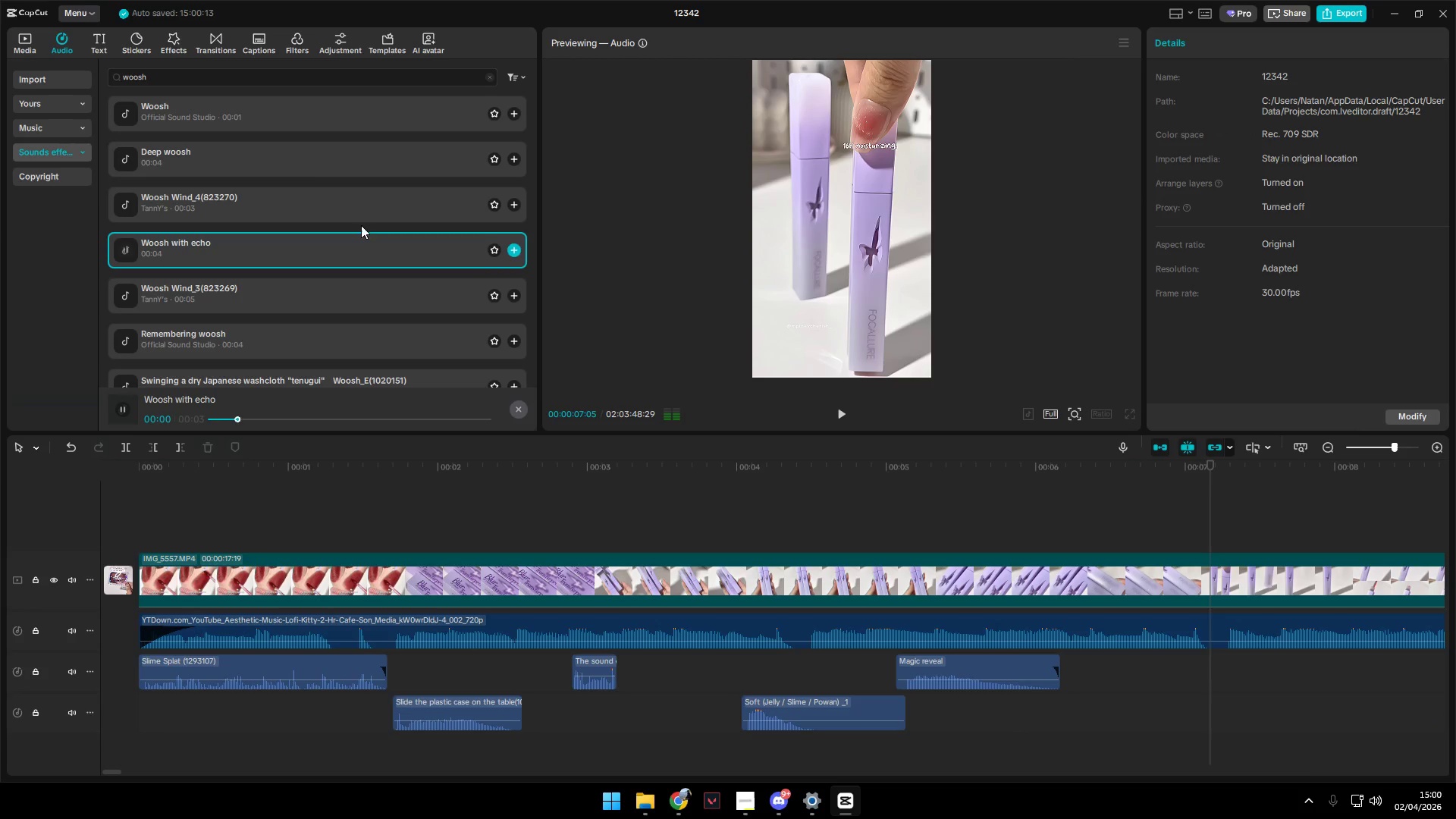 
left_click_drag(start_coordinate=[283, 117], to_coordinate=[1055, 704])
 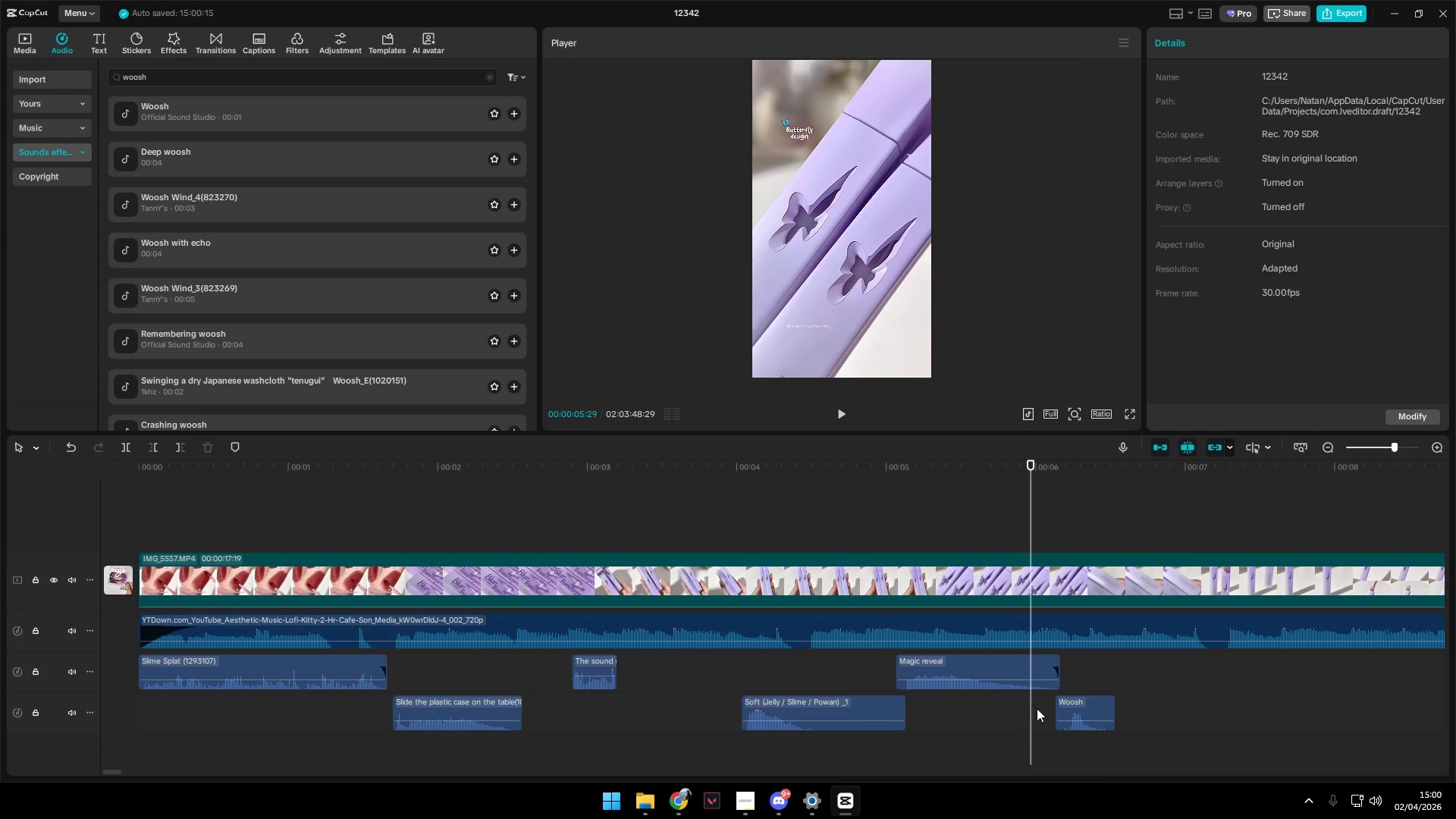 
left_click([944, 712])
 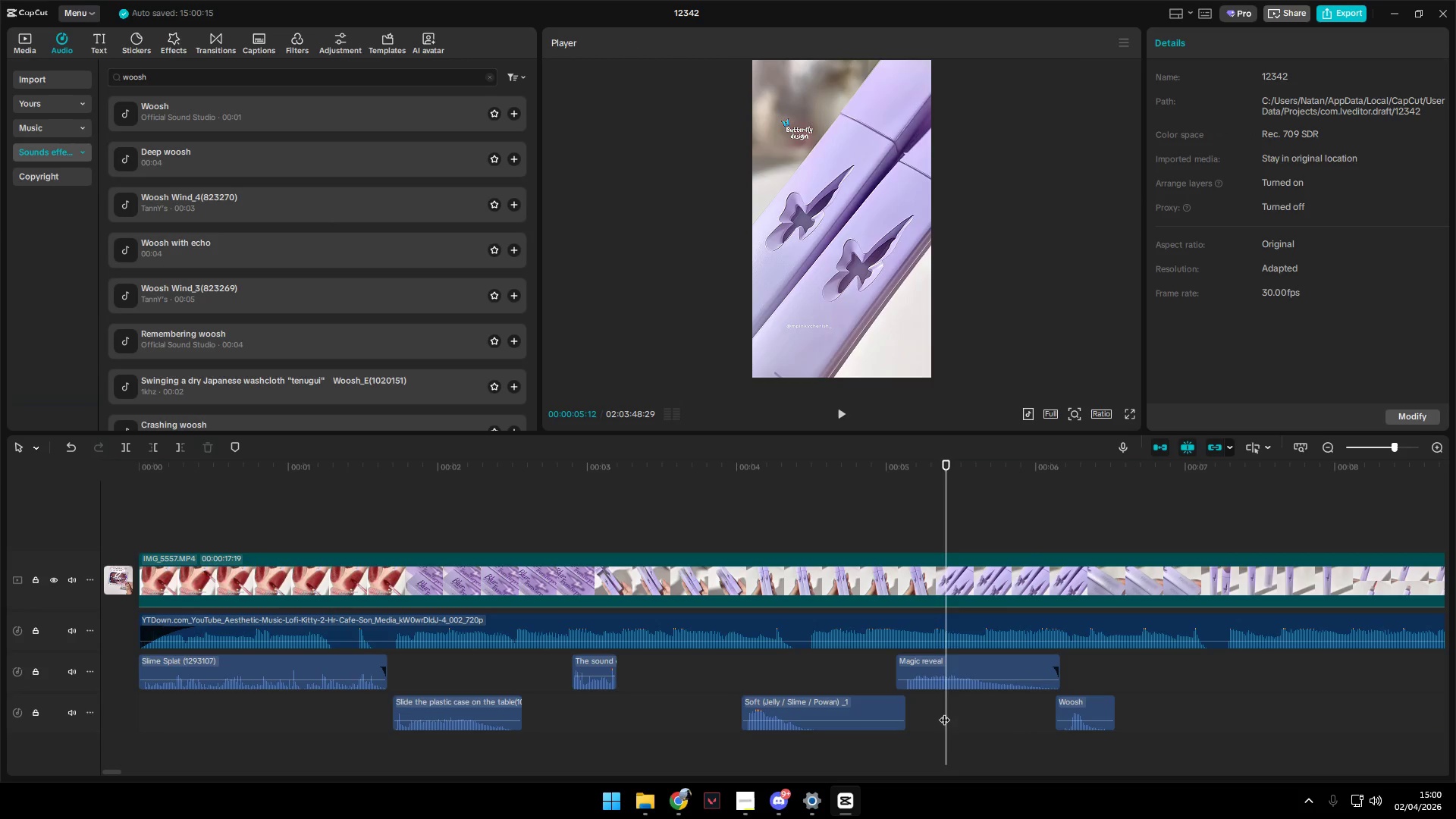 
key(Space)
 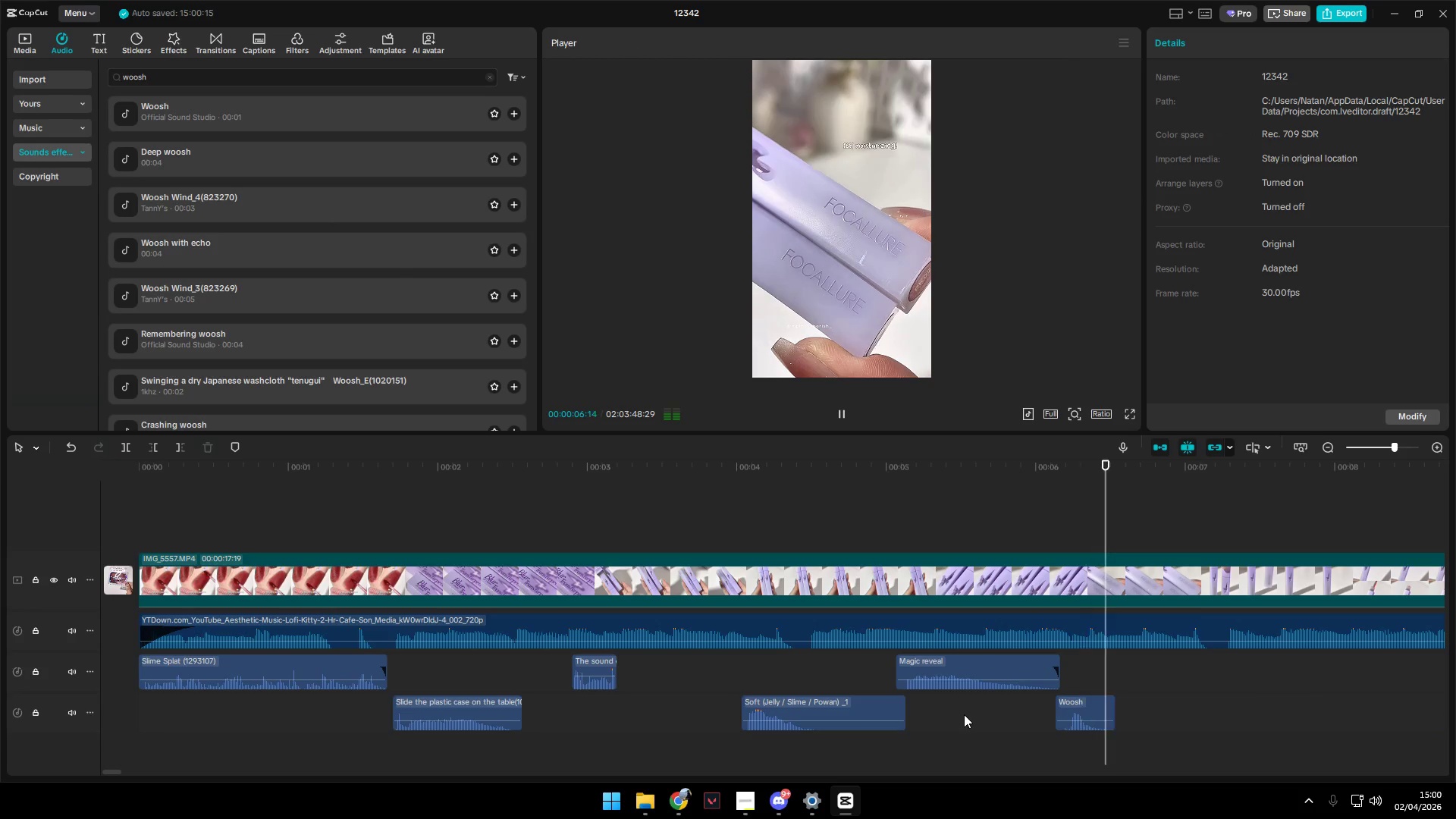 
key(Space)
 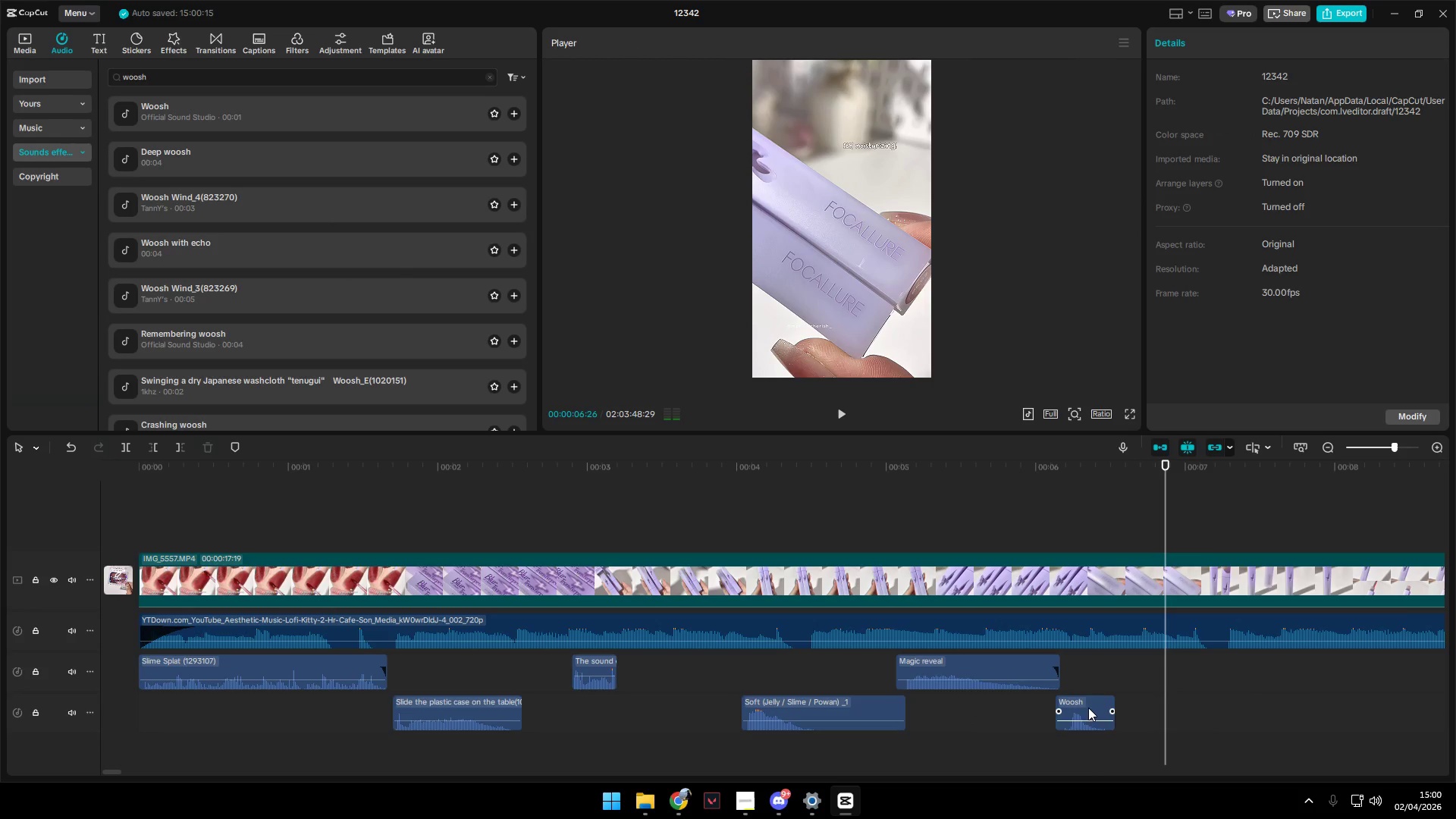 
left_click_drag(start_coordinate=[1090, 704], to_coordinate=[1080, 703])
 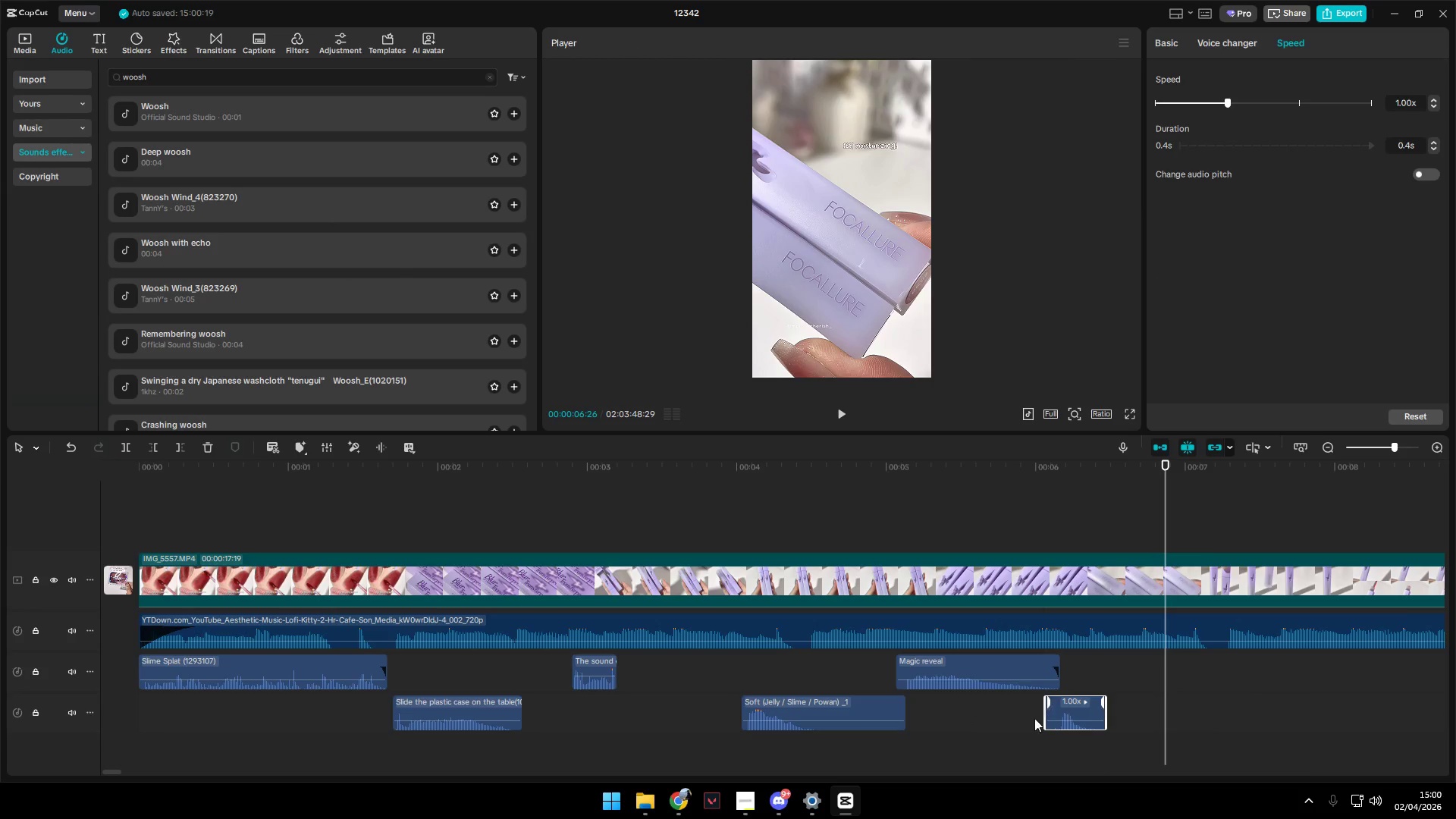 
left_click([1005, 718])
 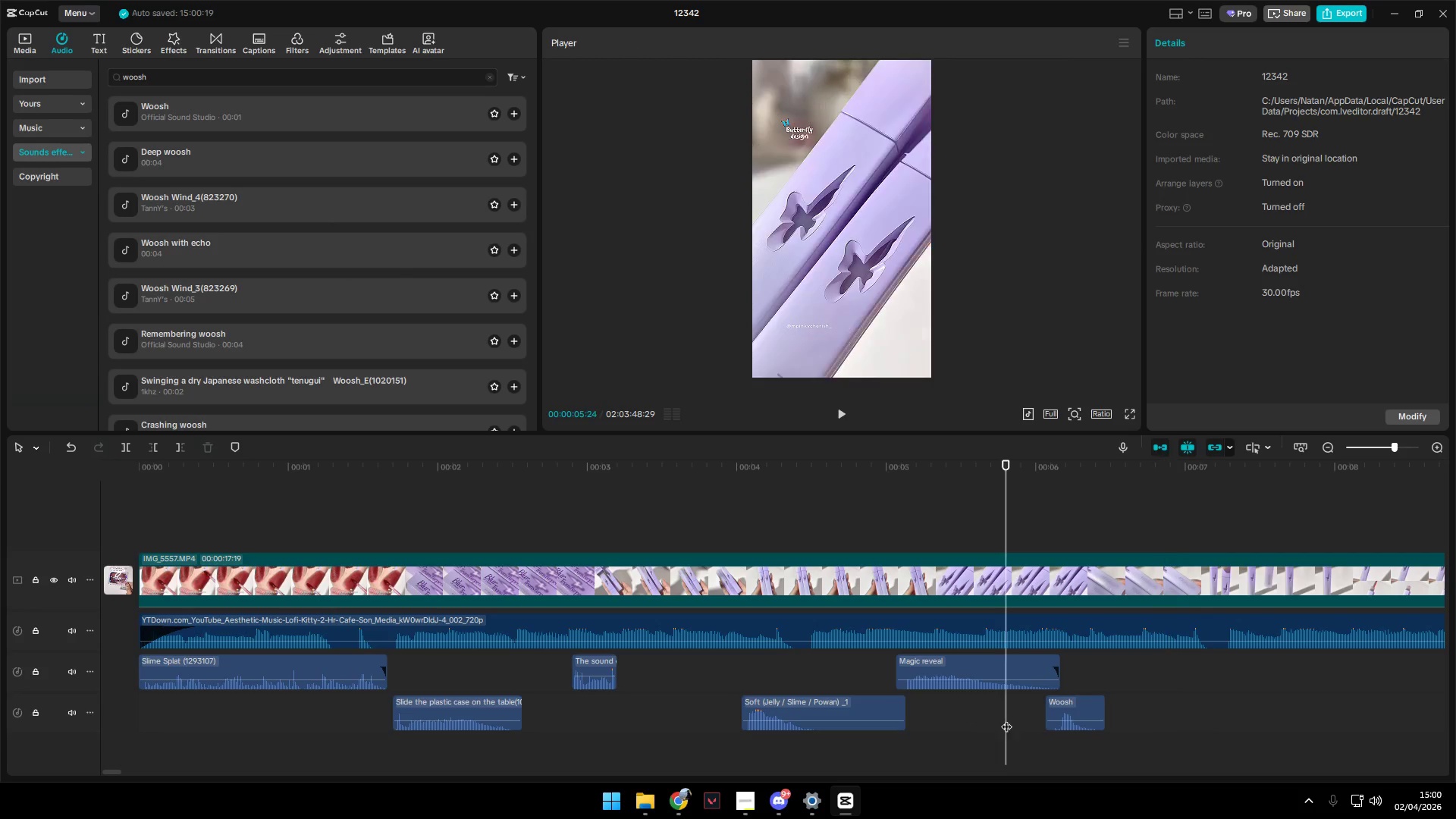 
key(Space)
 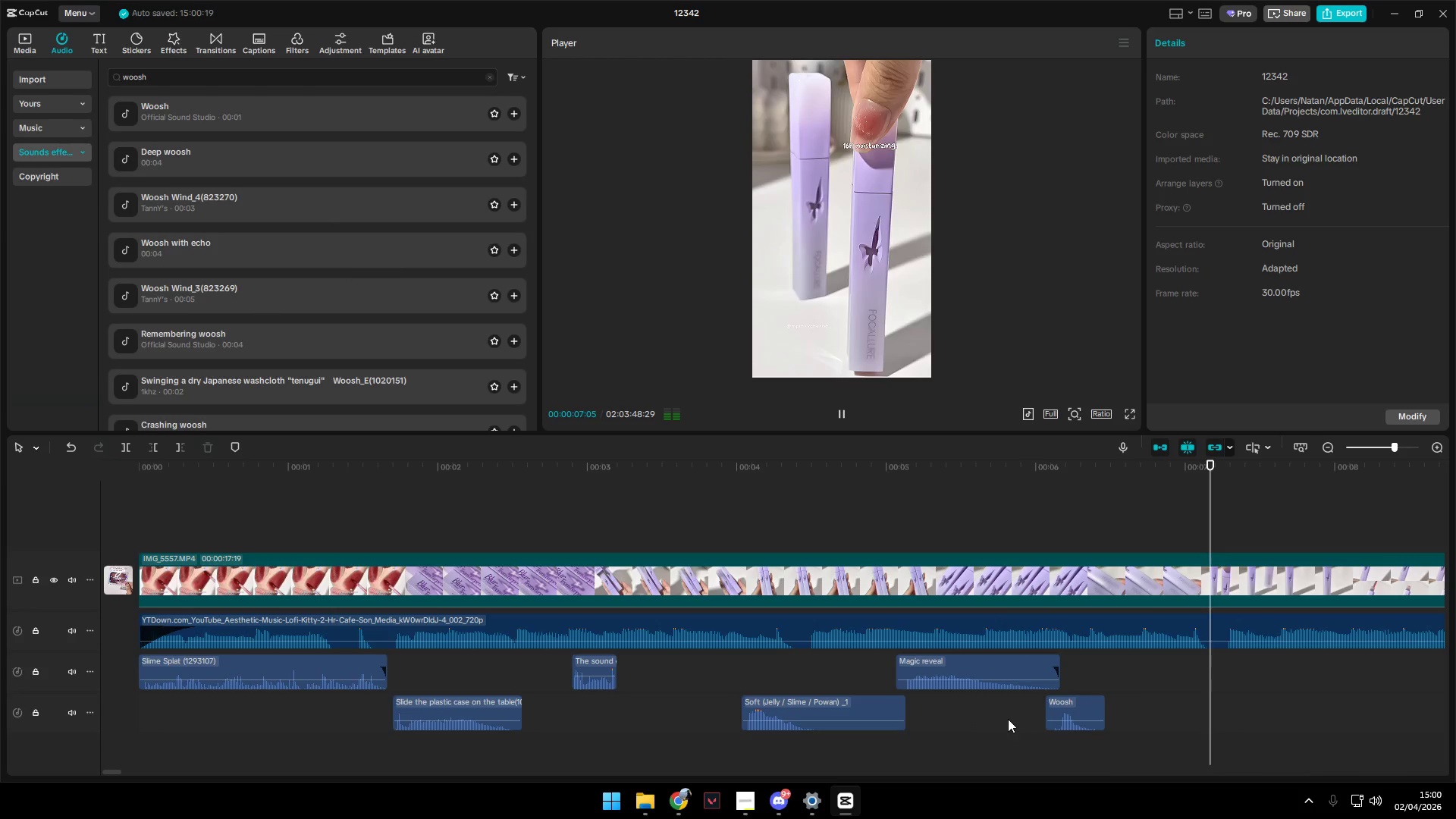 
left_click([747, 748])
 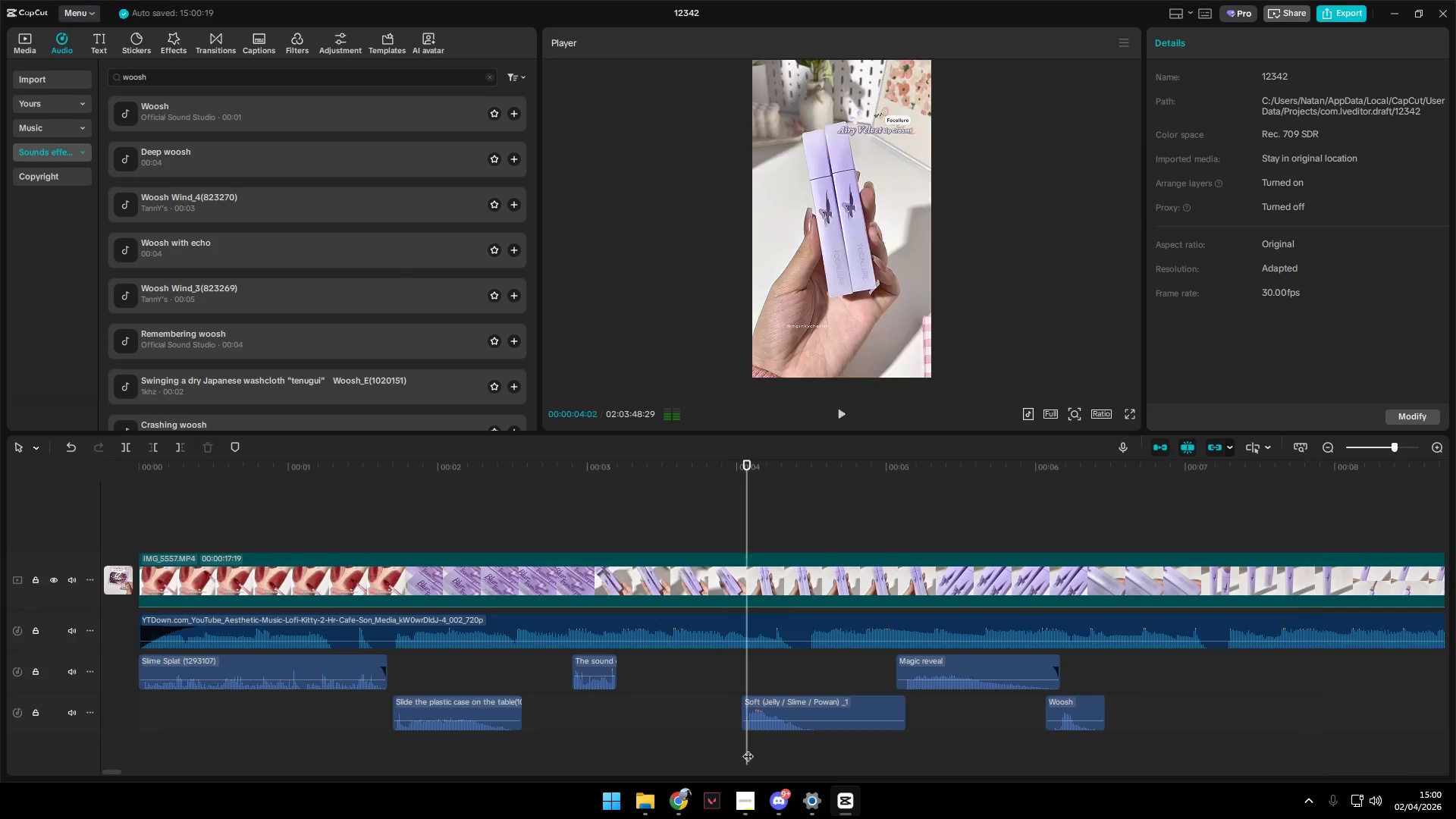 
key(Space)
 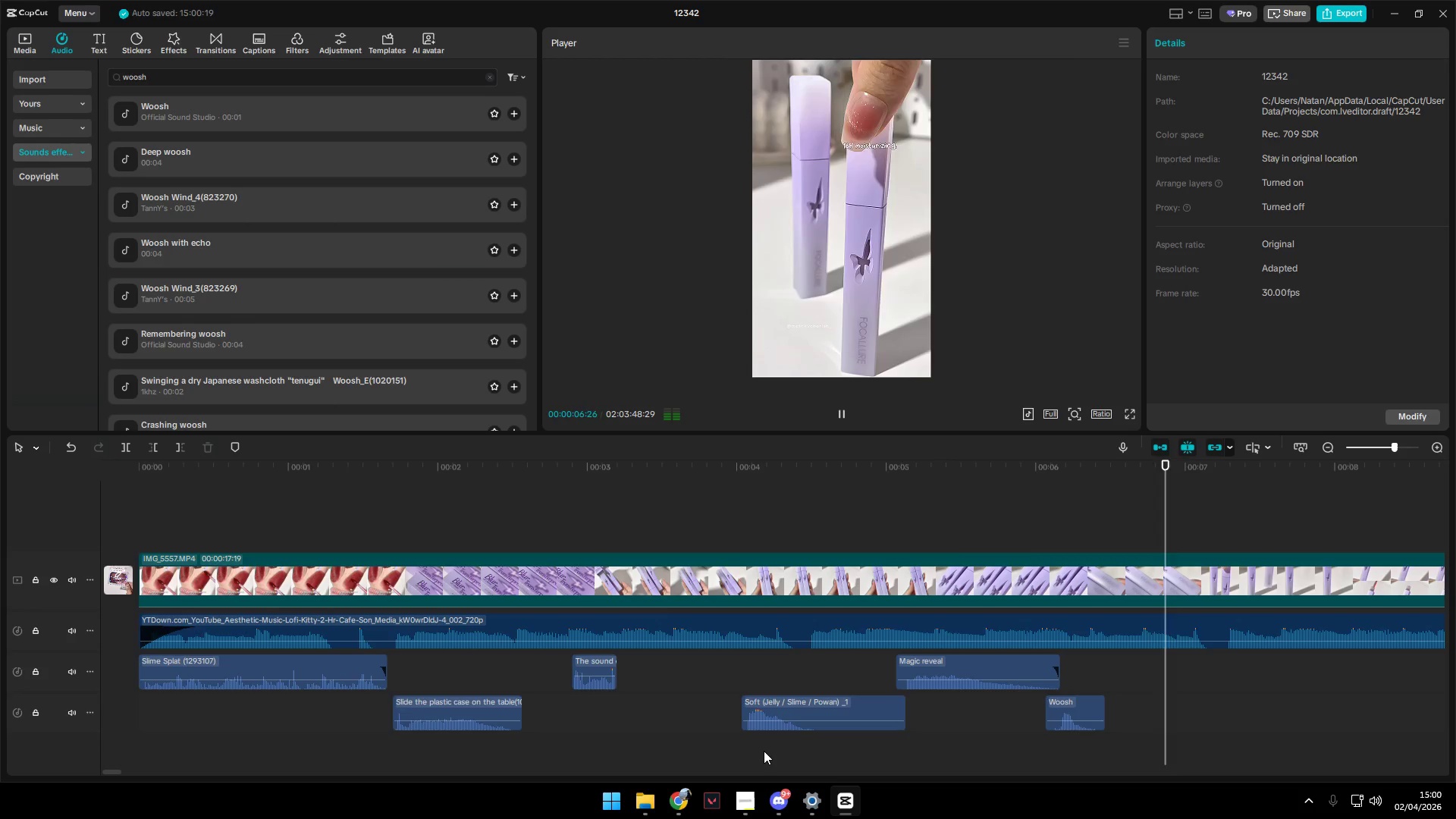 
key(Space)
 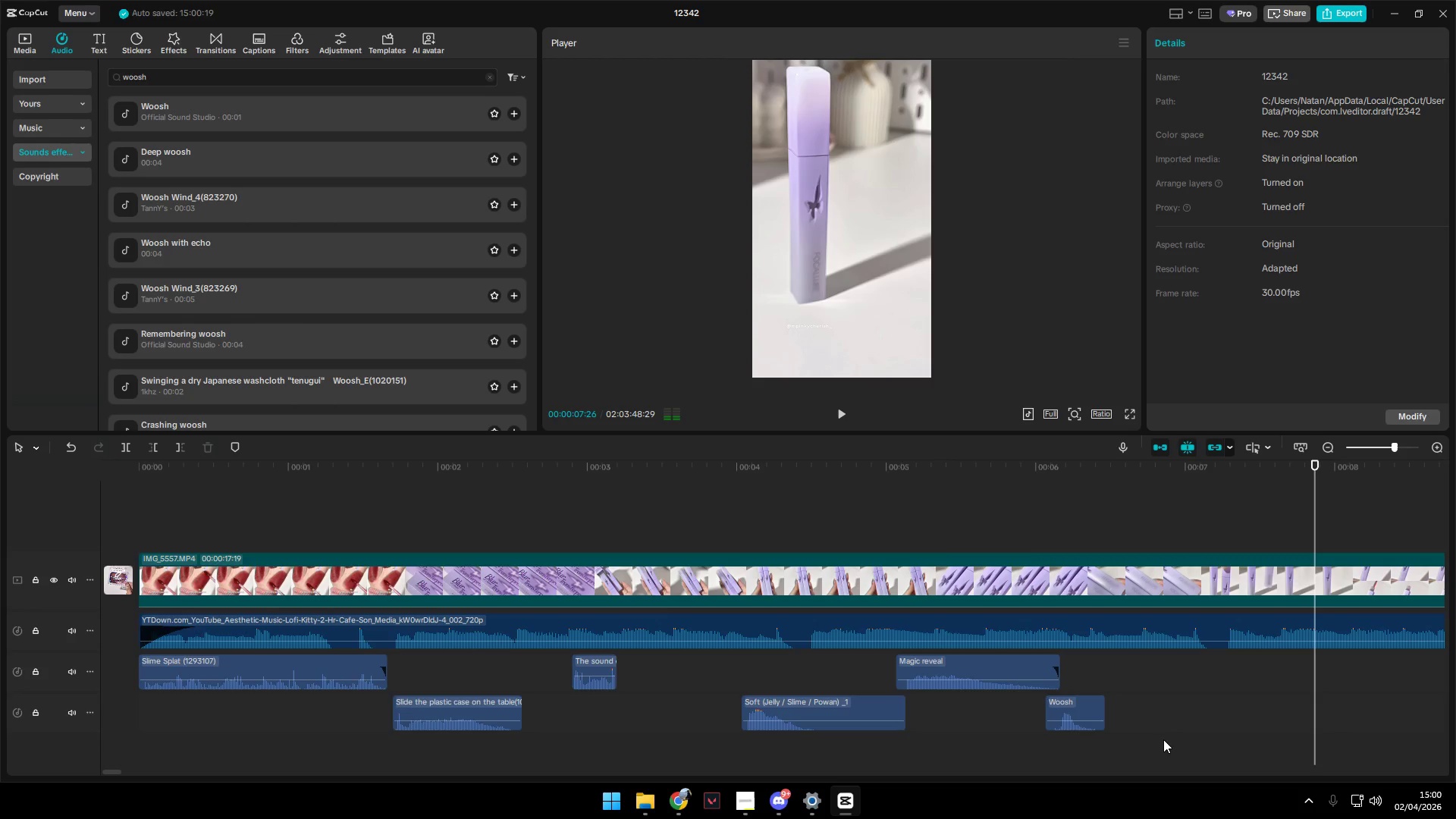 
left_click([1167, 738])
 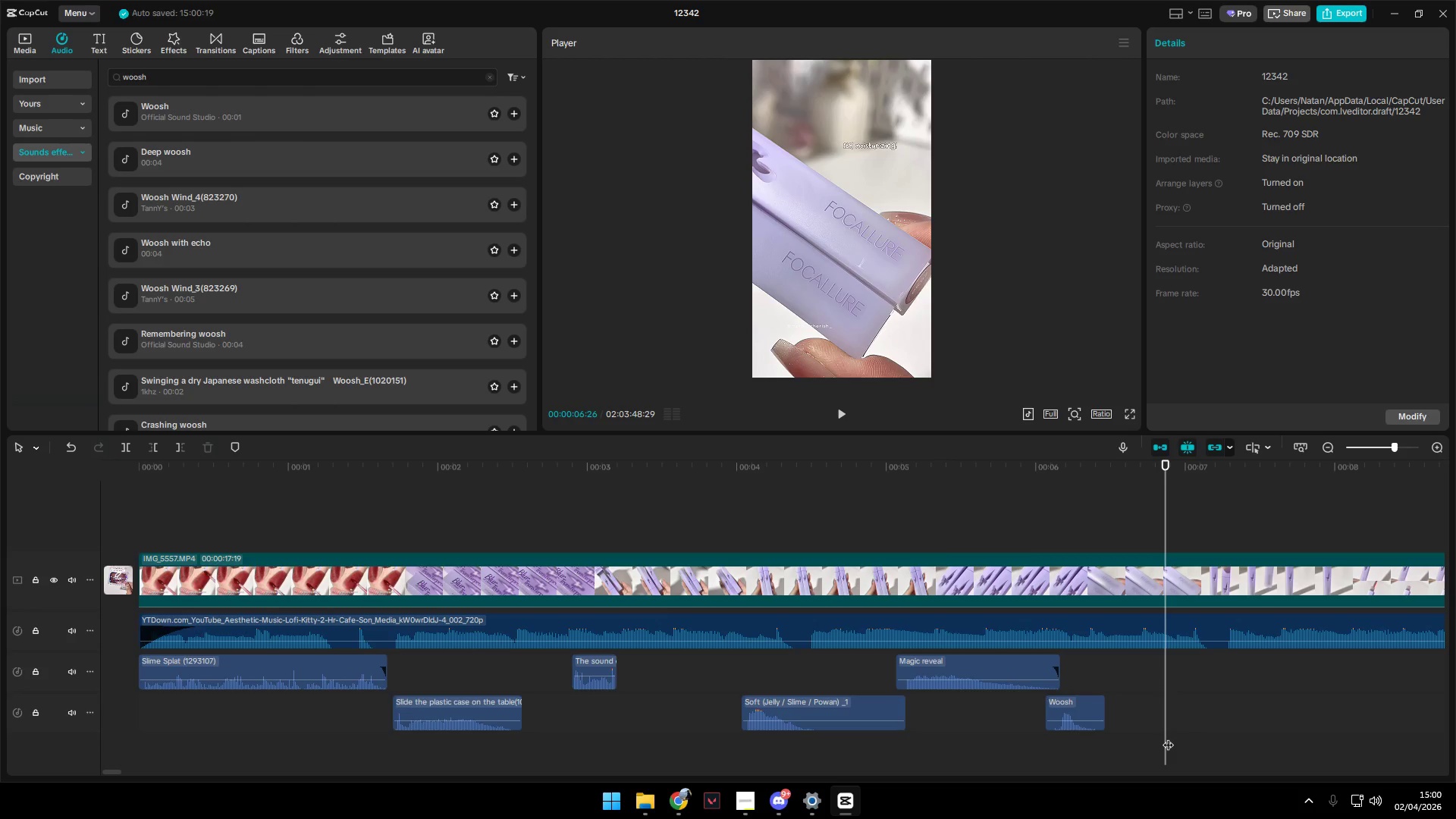 
key(Space)
 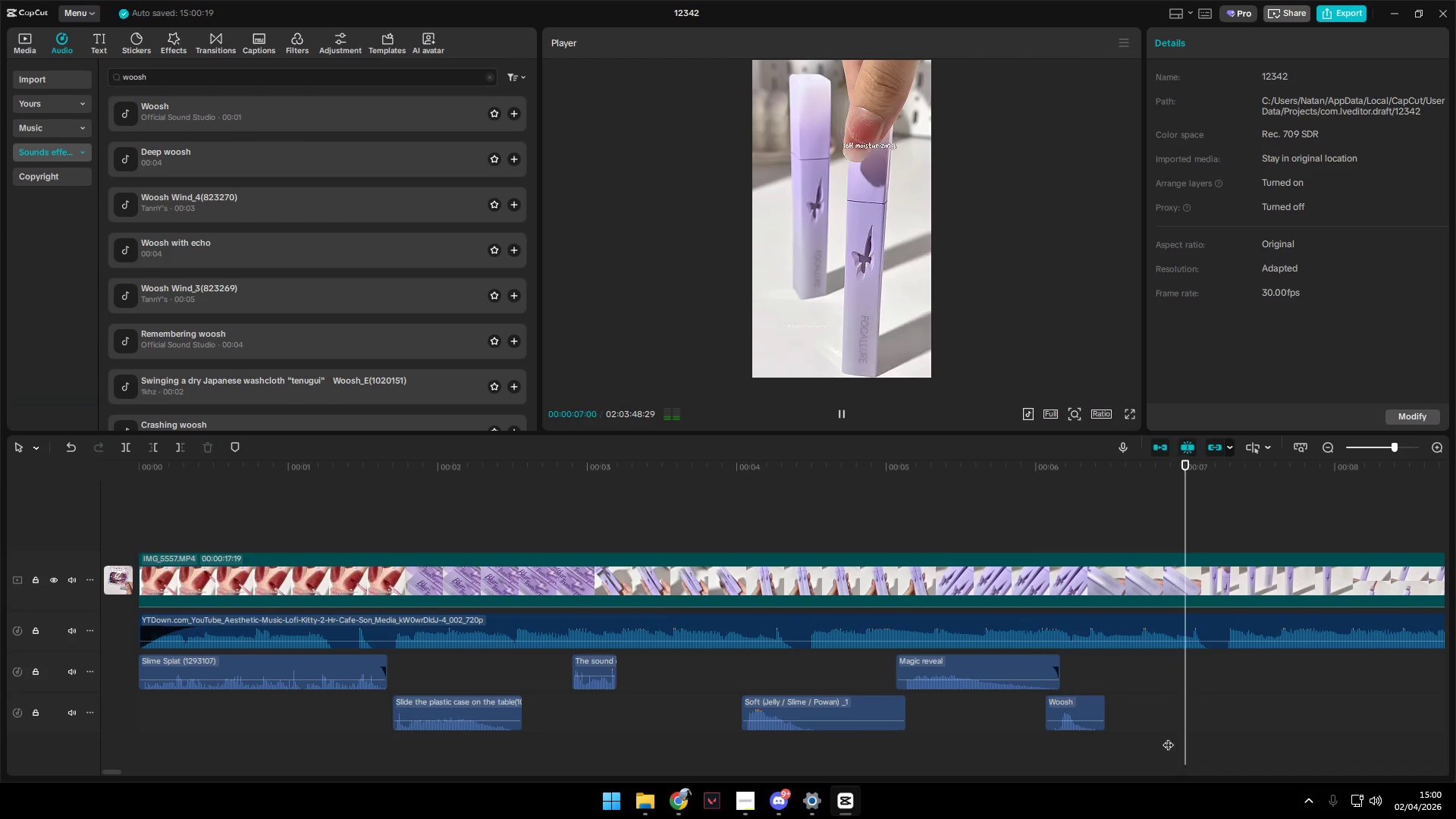 
key(Space)
 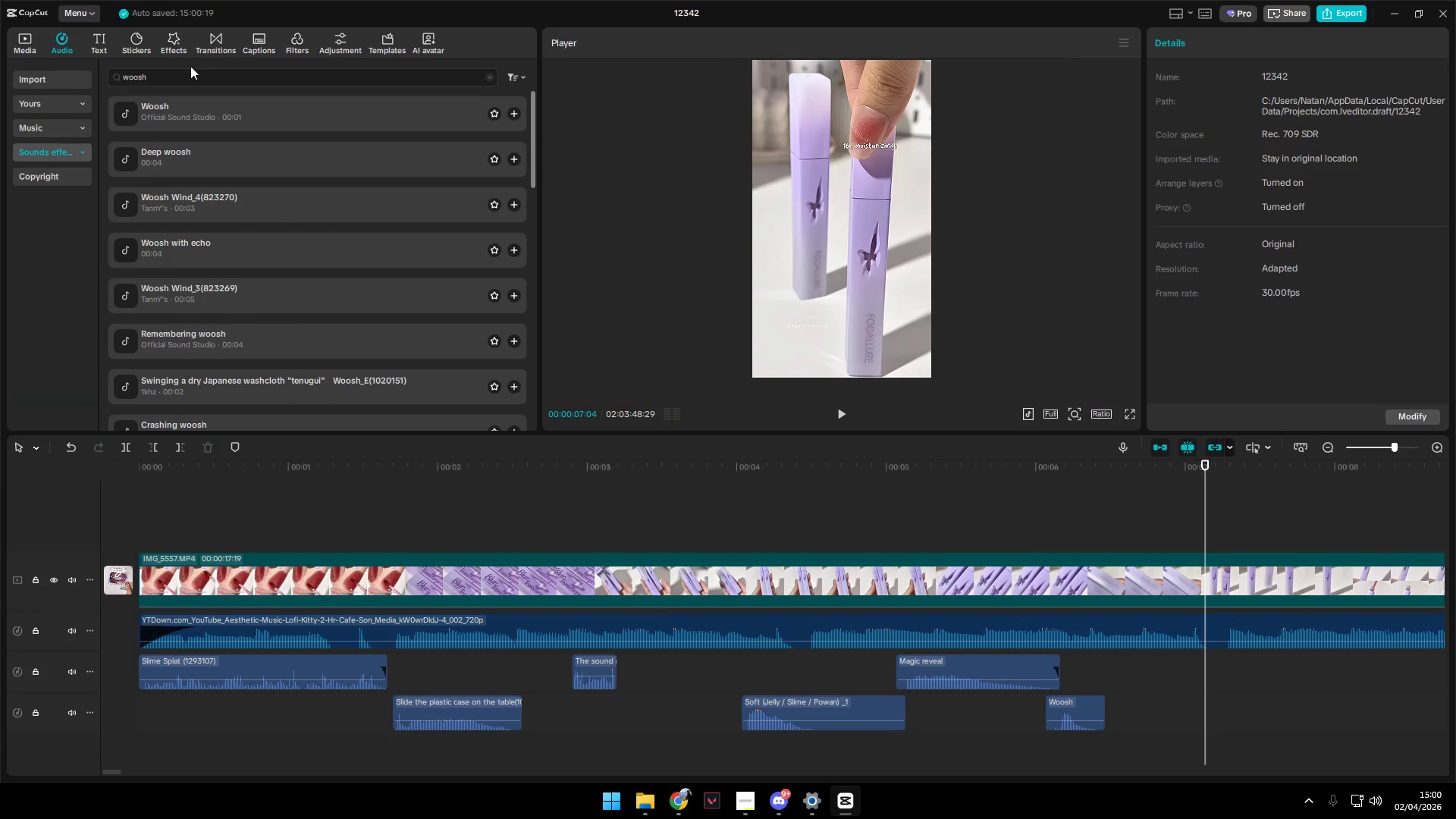 
left_click_drag(start_coordinate=[206, 77], to_coordinate=[112, 73])
 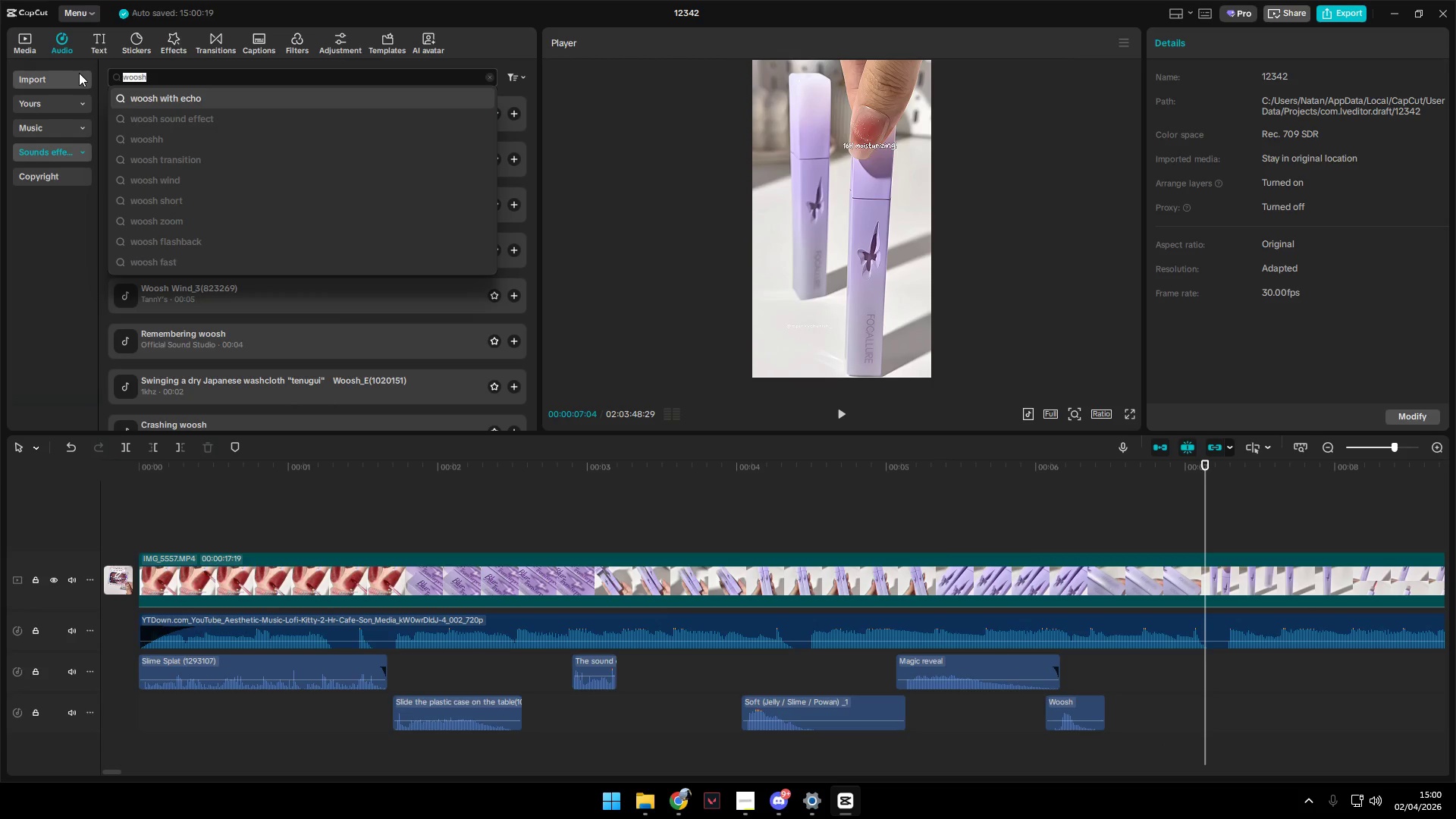 
type(pickup)
 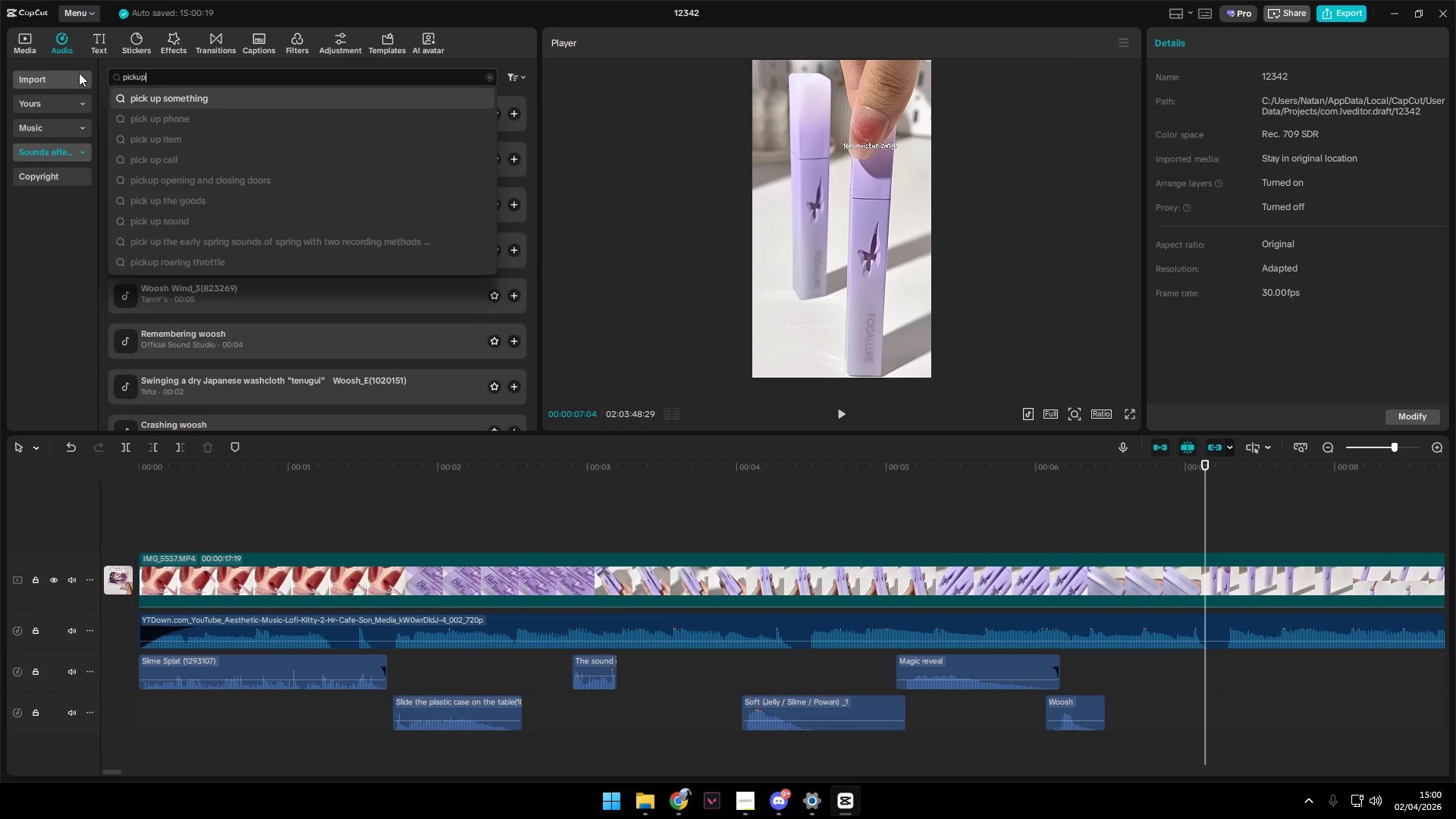 
key(Enter)
 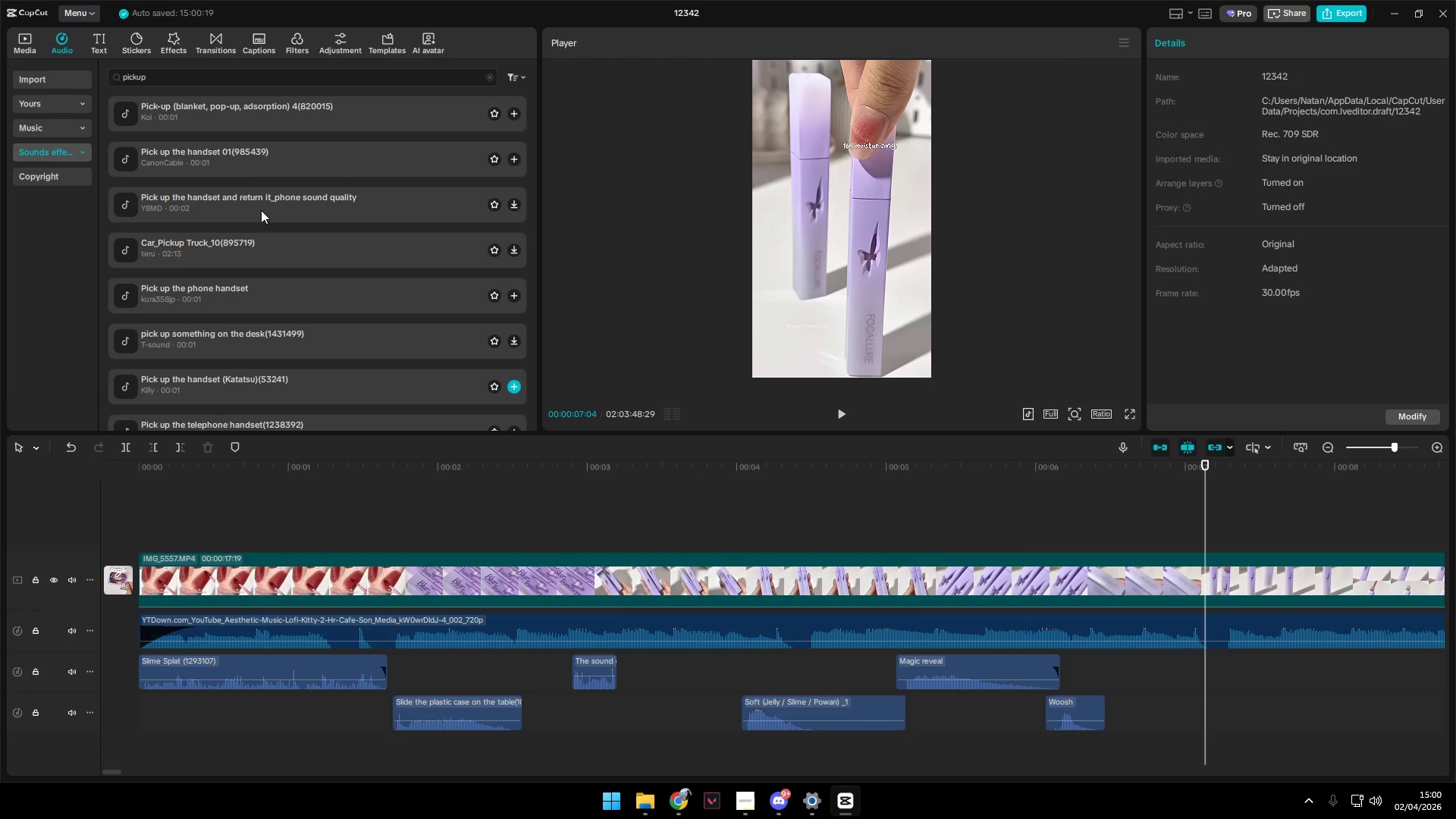 
left_click([209, 105])
 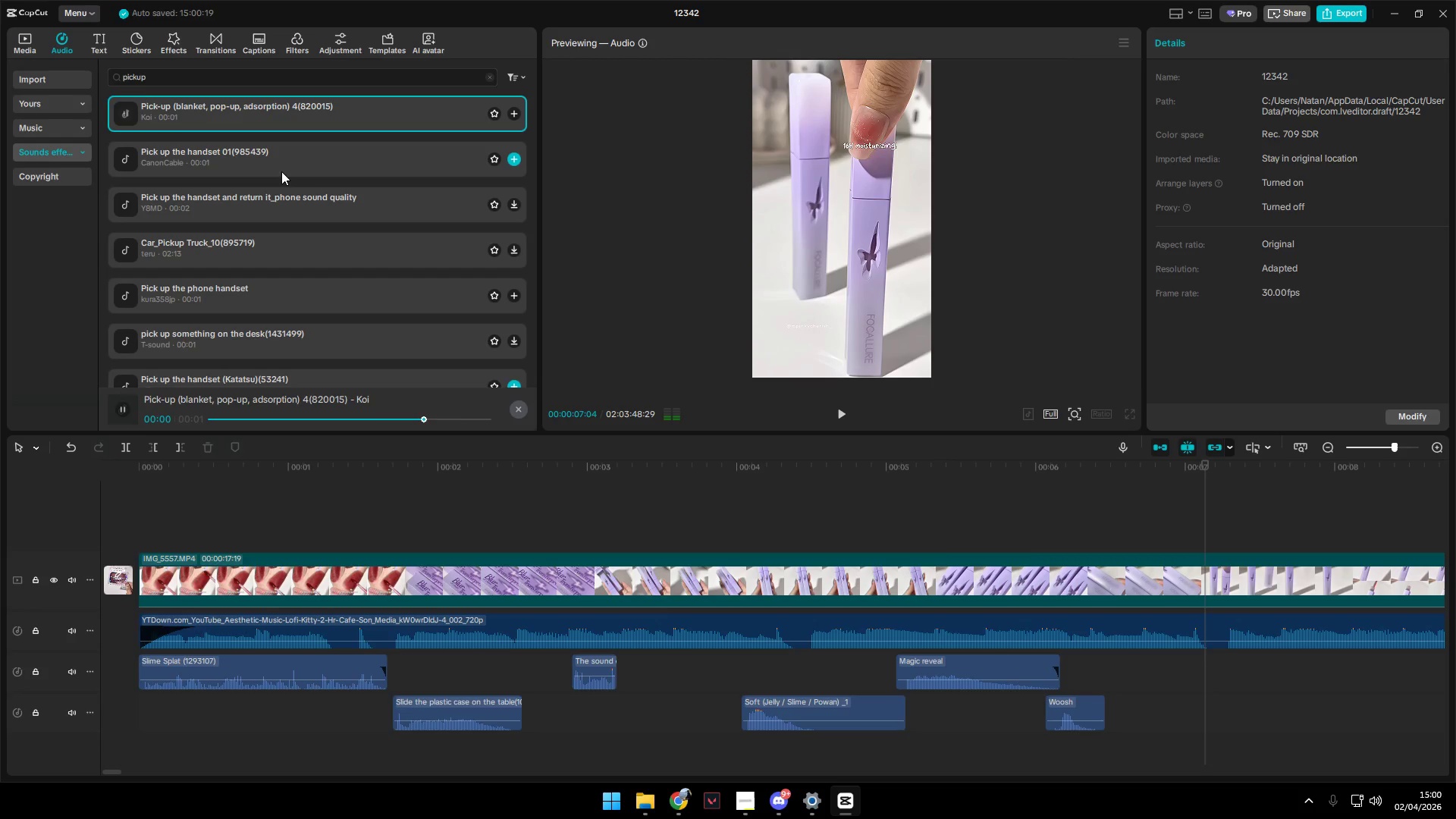 
left_click([278, 160])
 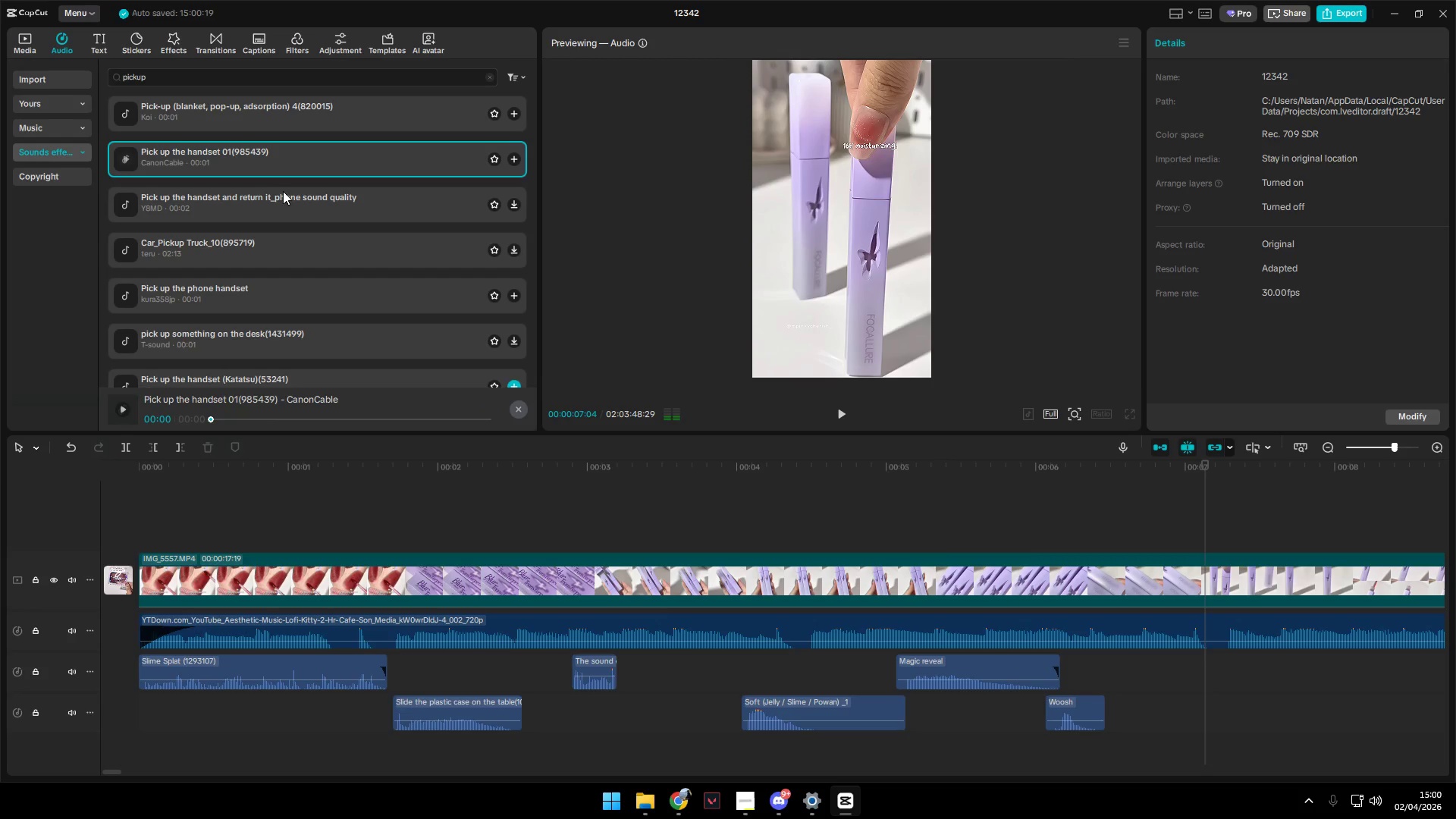 
left_click([276, 214])
 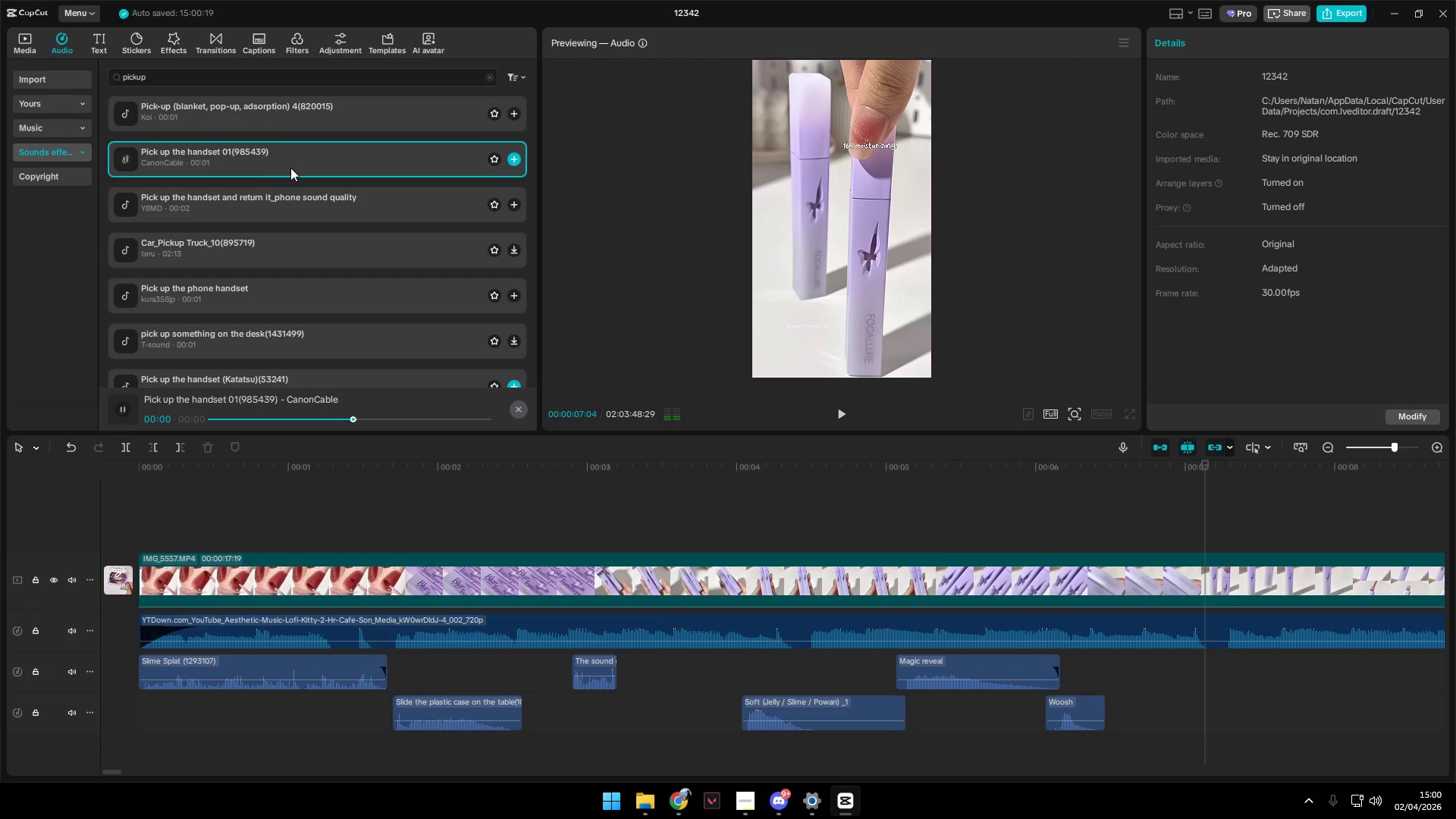 
left_click([291, 211])
 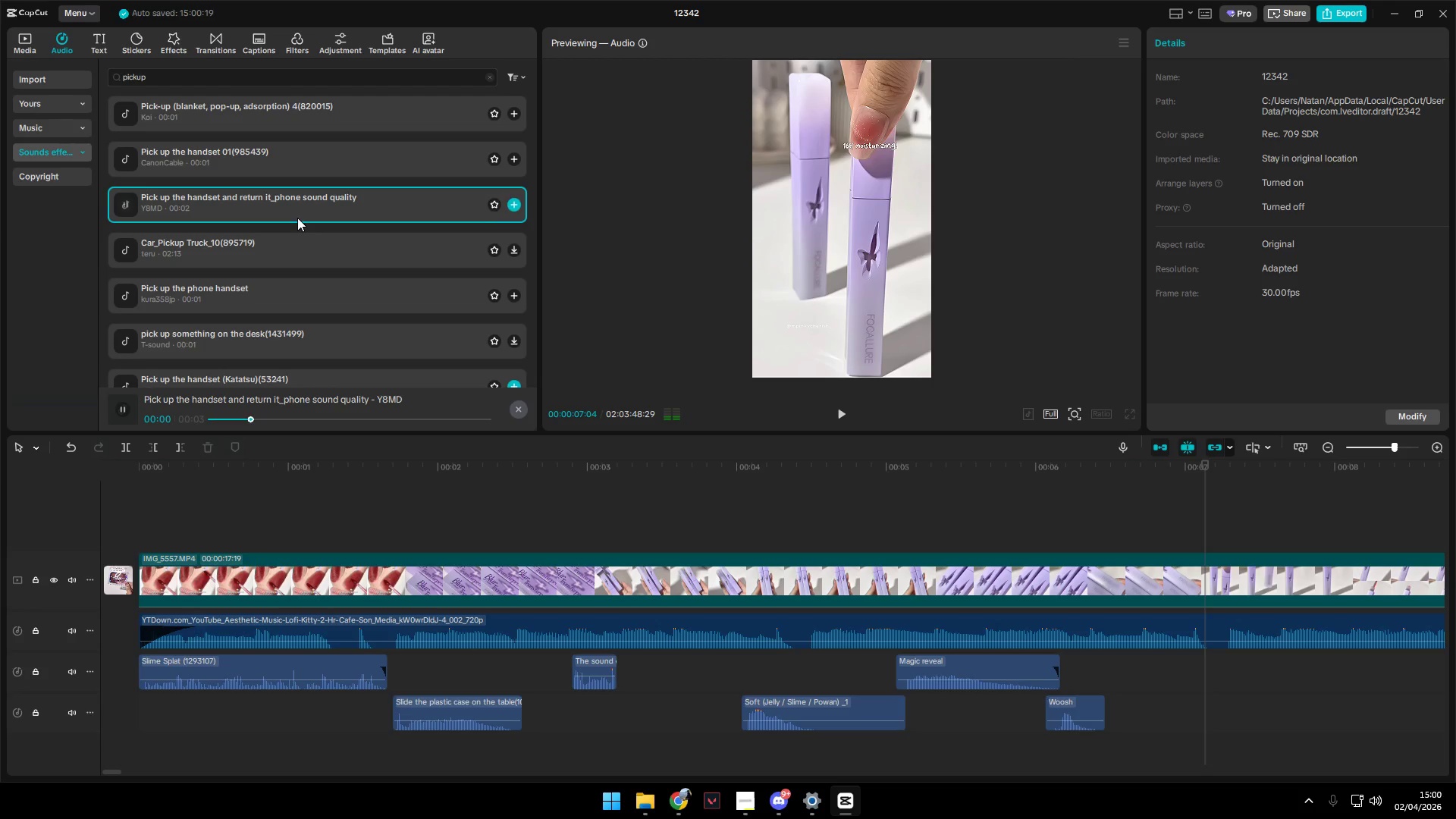 
left_click([287, 246])
 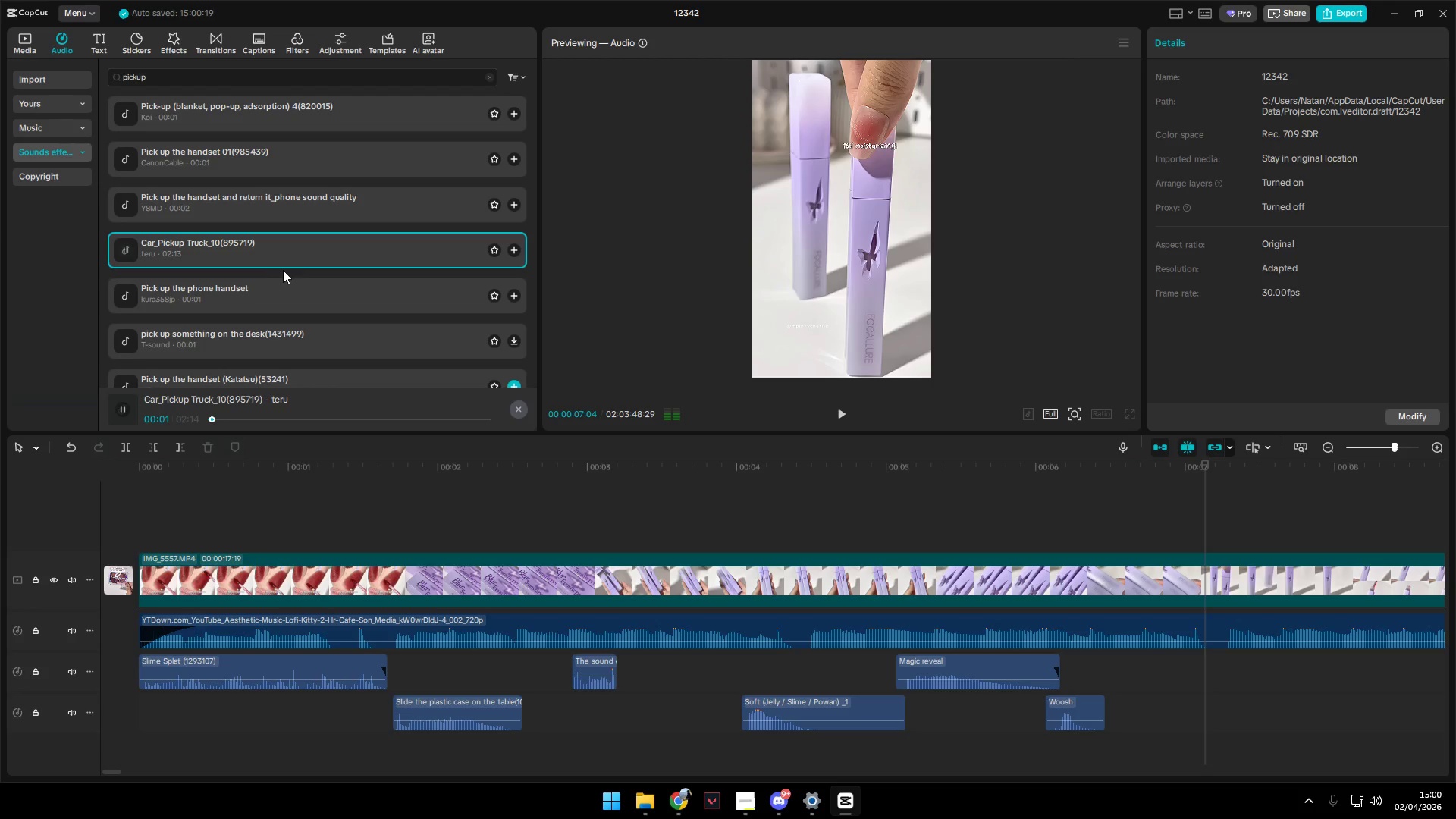 
left_click([262, 169])
 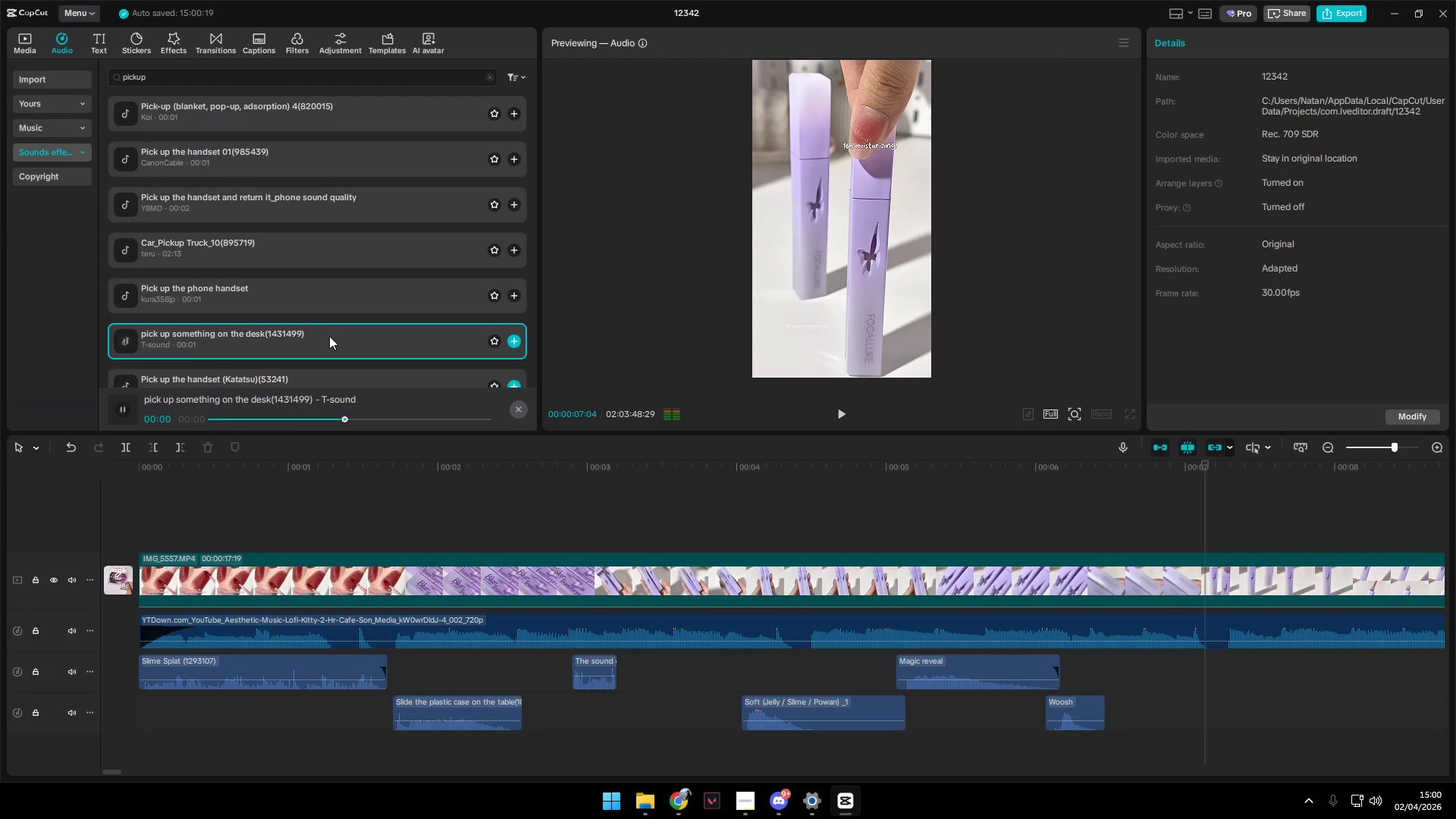 
left_click([307, 304])
 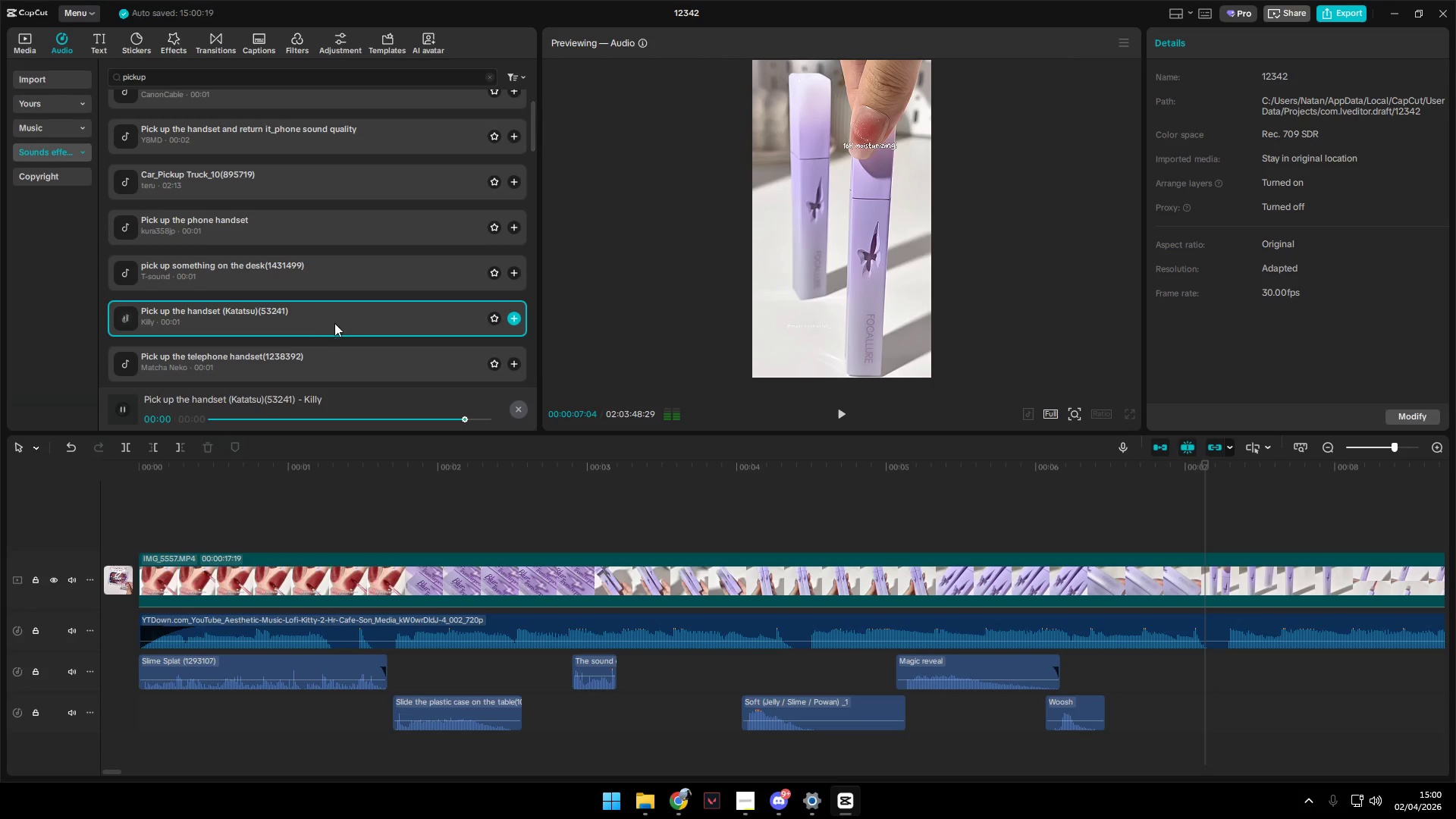 
scroll: coordinate [325, 358], scroll_direction: down, amount: 1.0
 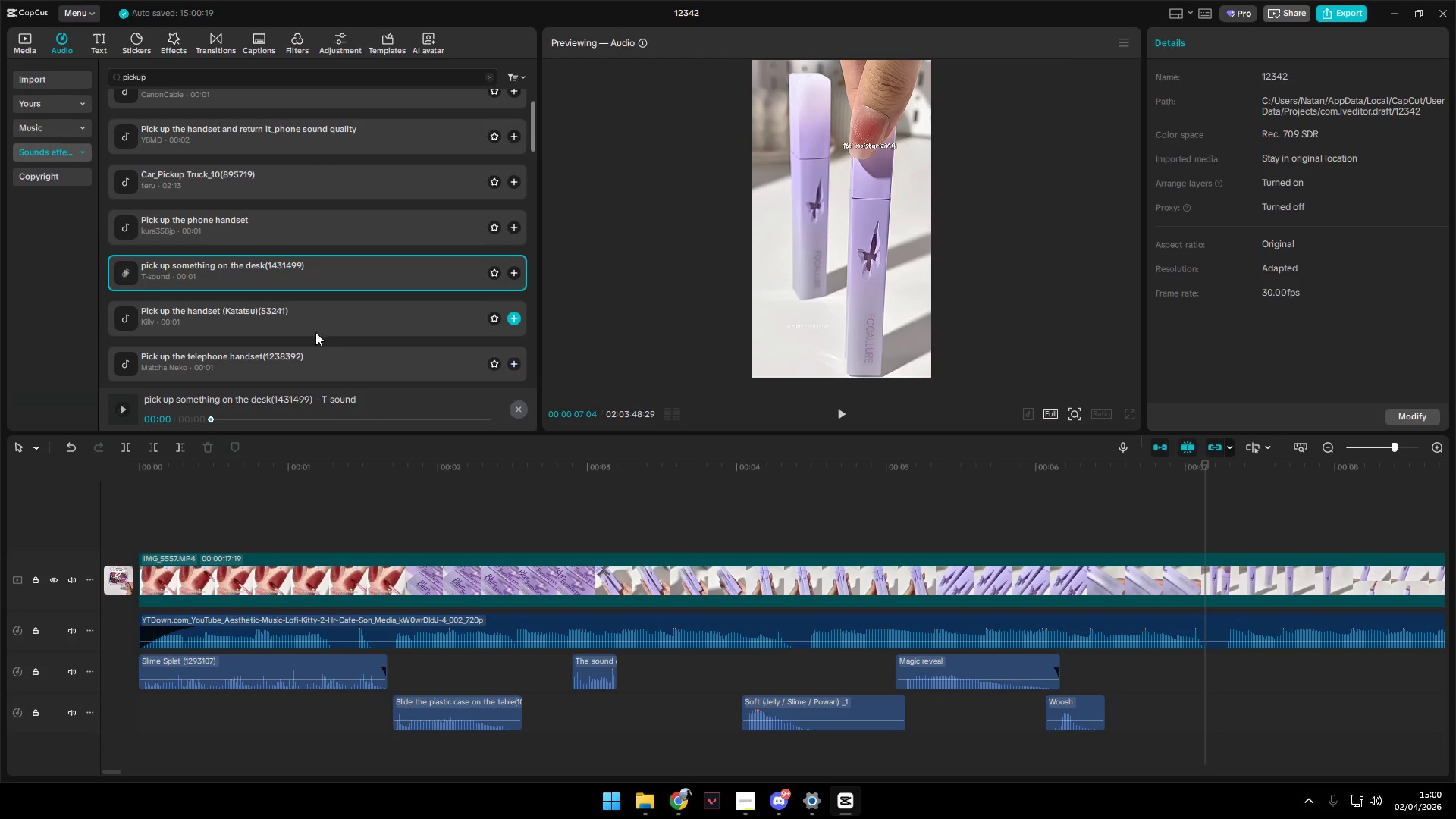 
scroll: coordinate [347, 329], scroll_direction: up, amount: 2.0
 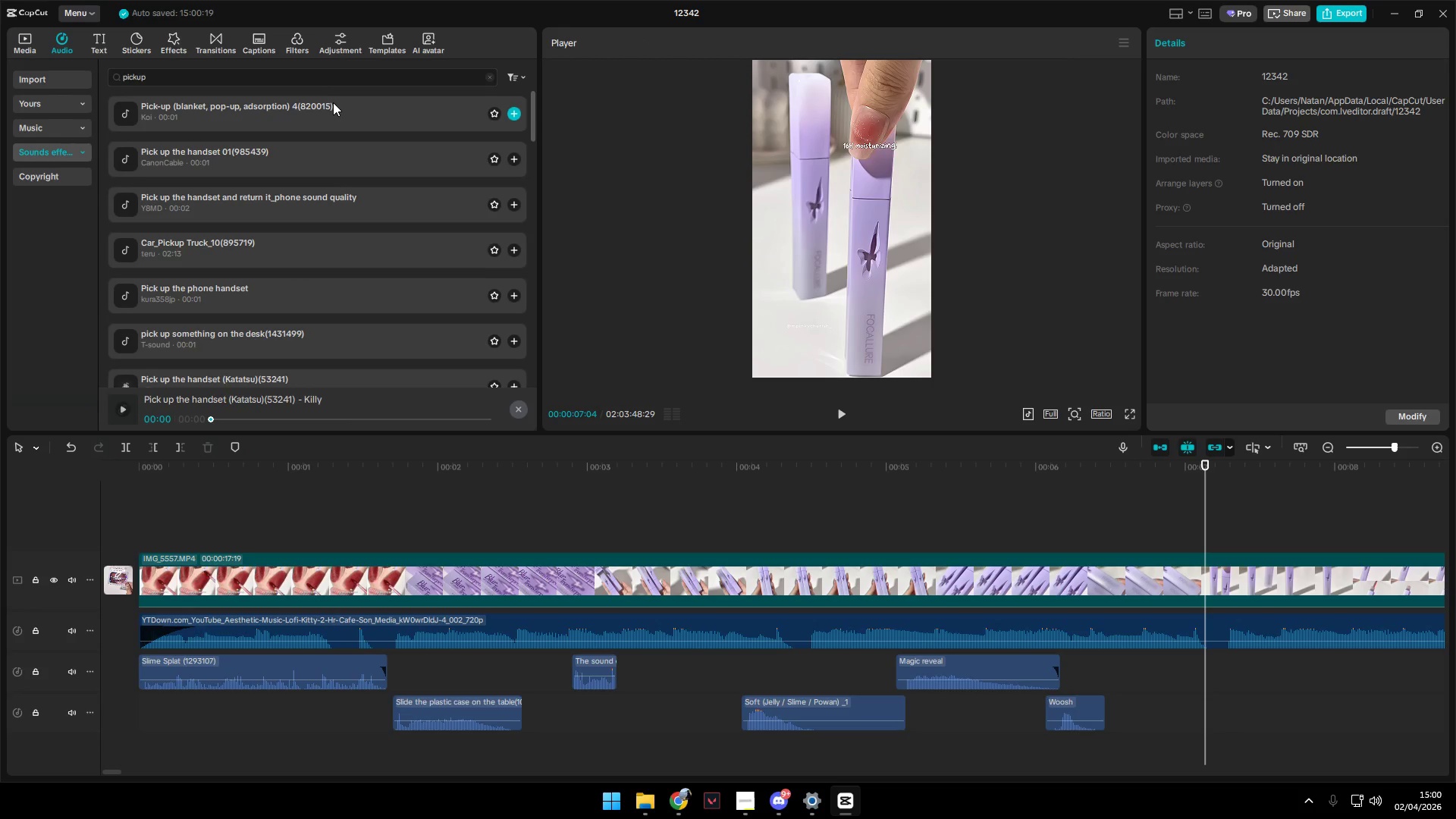 
double_click([333, 108])
 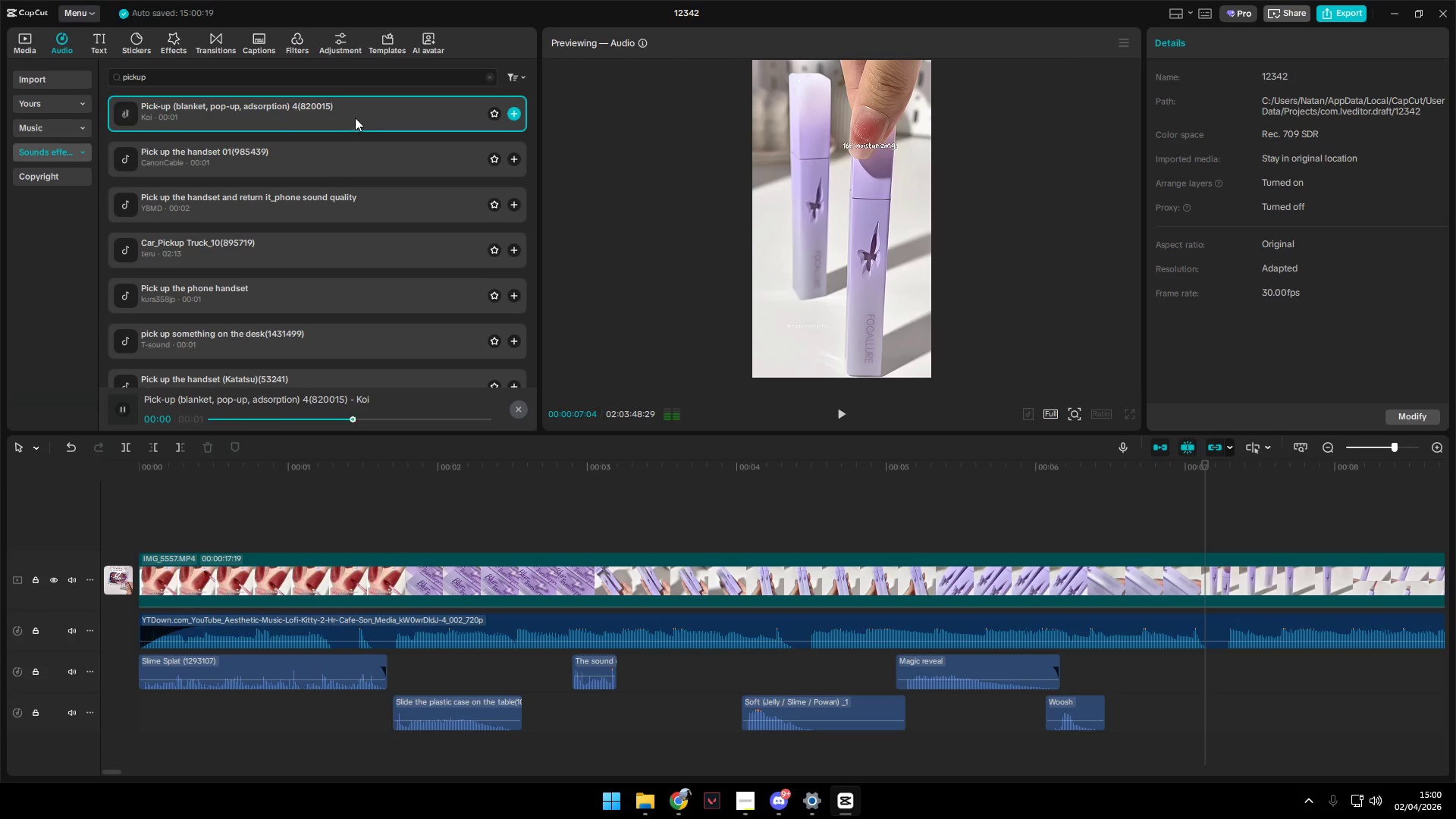 
left_click([346, 115])
 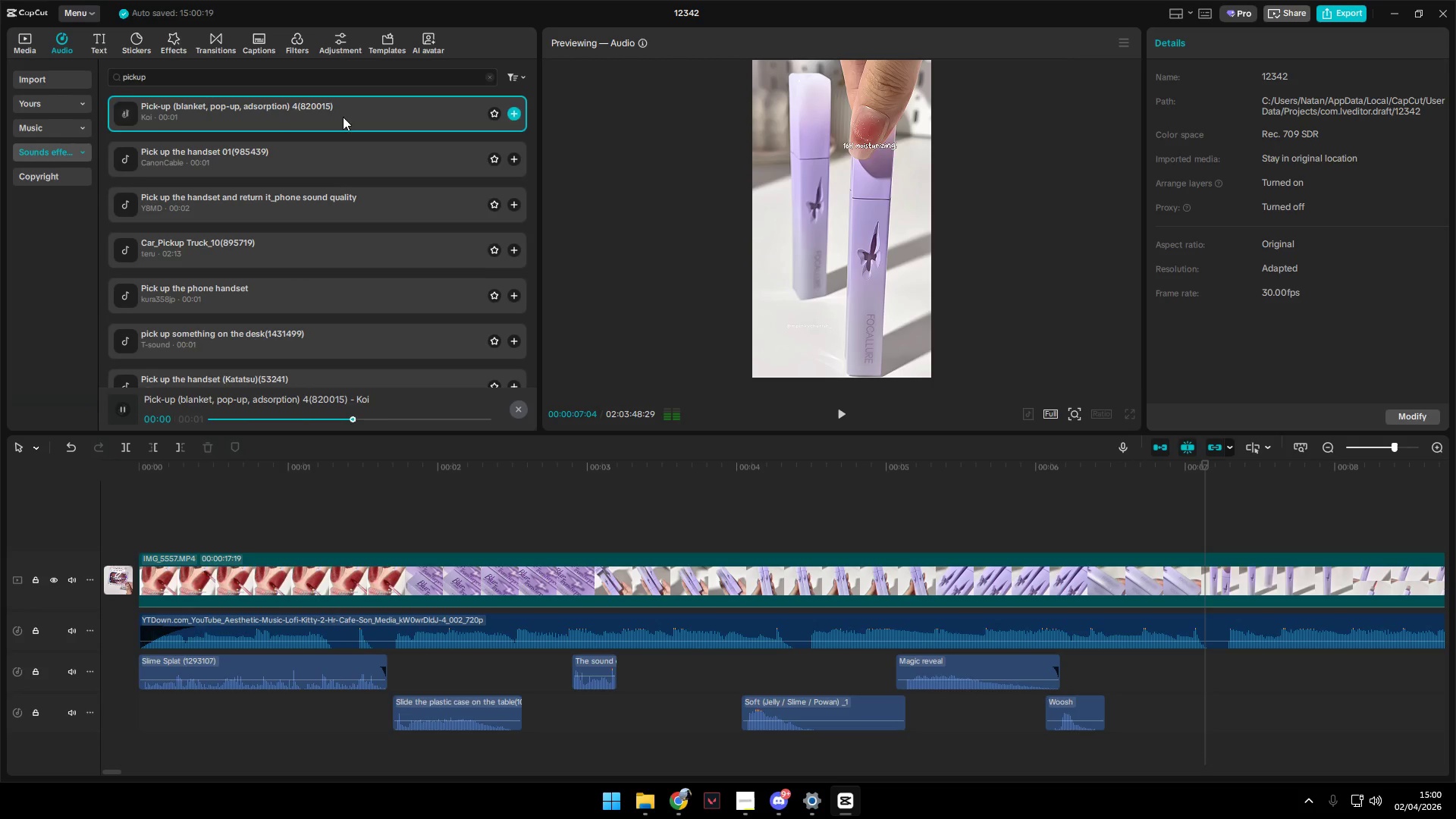 
left_click([321, 150])
 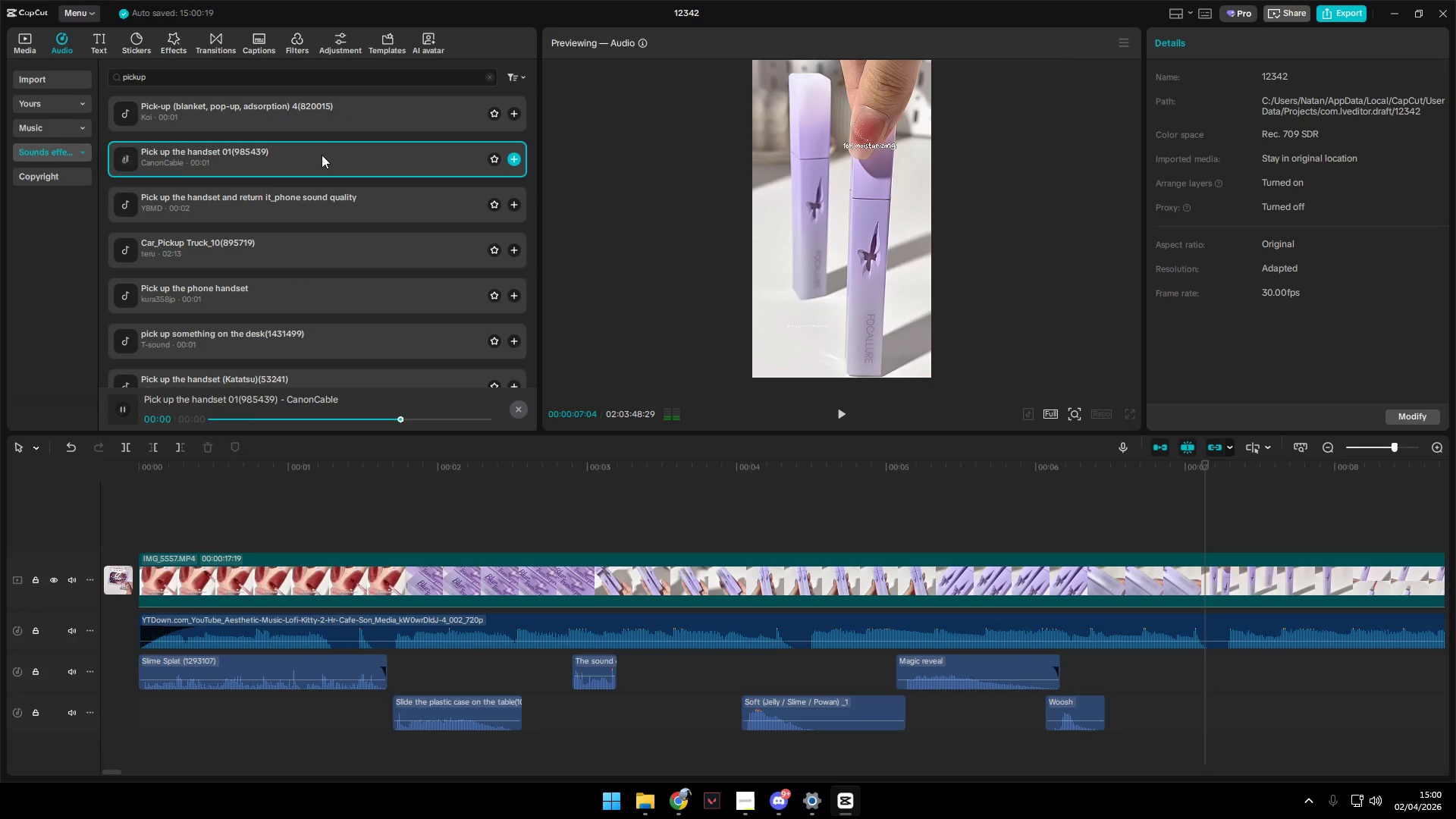 
left_click_drag(start_coordinate=[323, 155], to_coordinate=[1166, 703])
 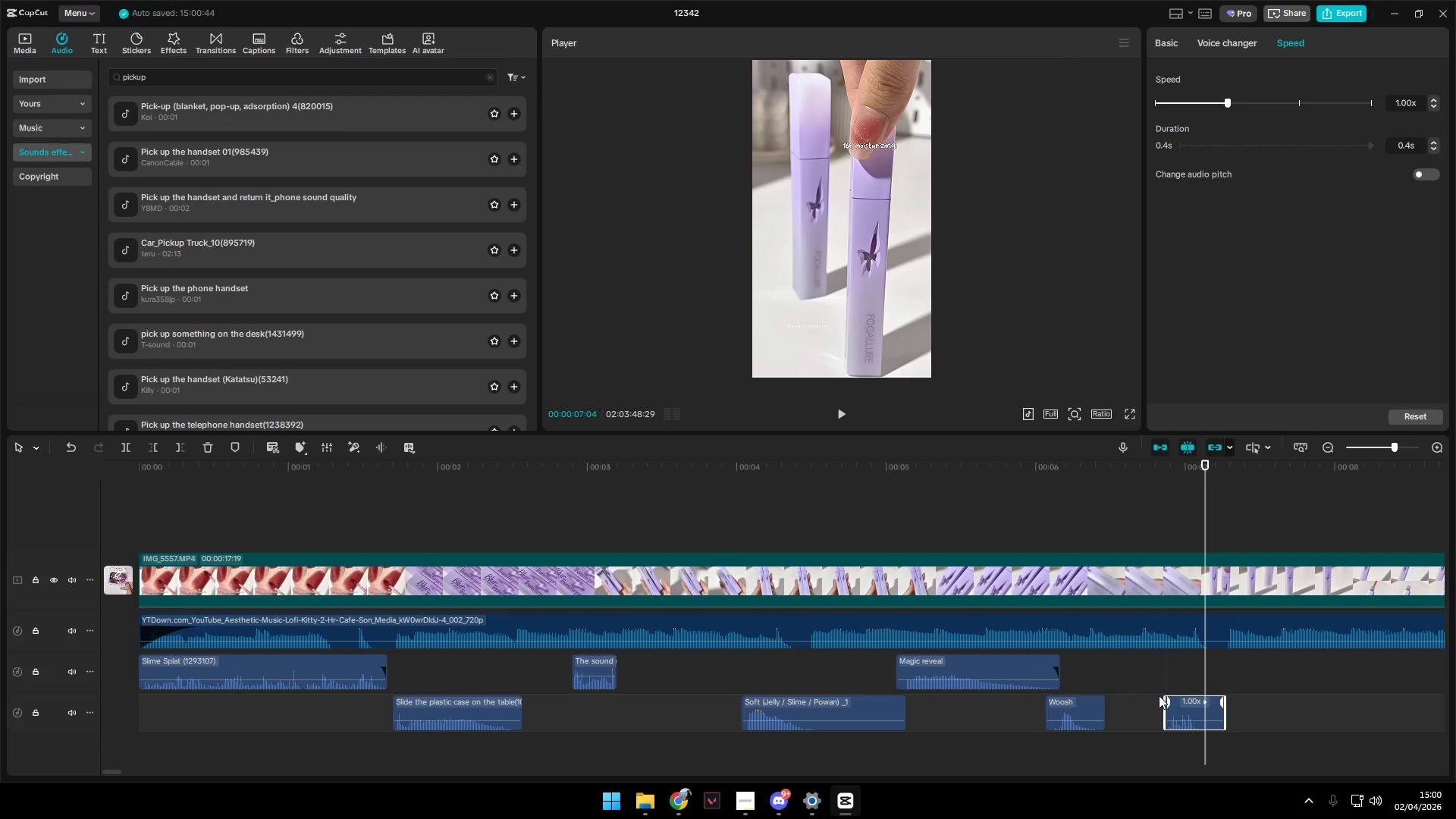 
left_click([1143, 660])
 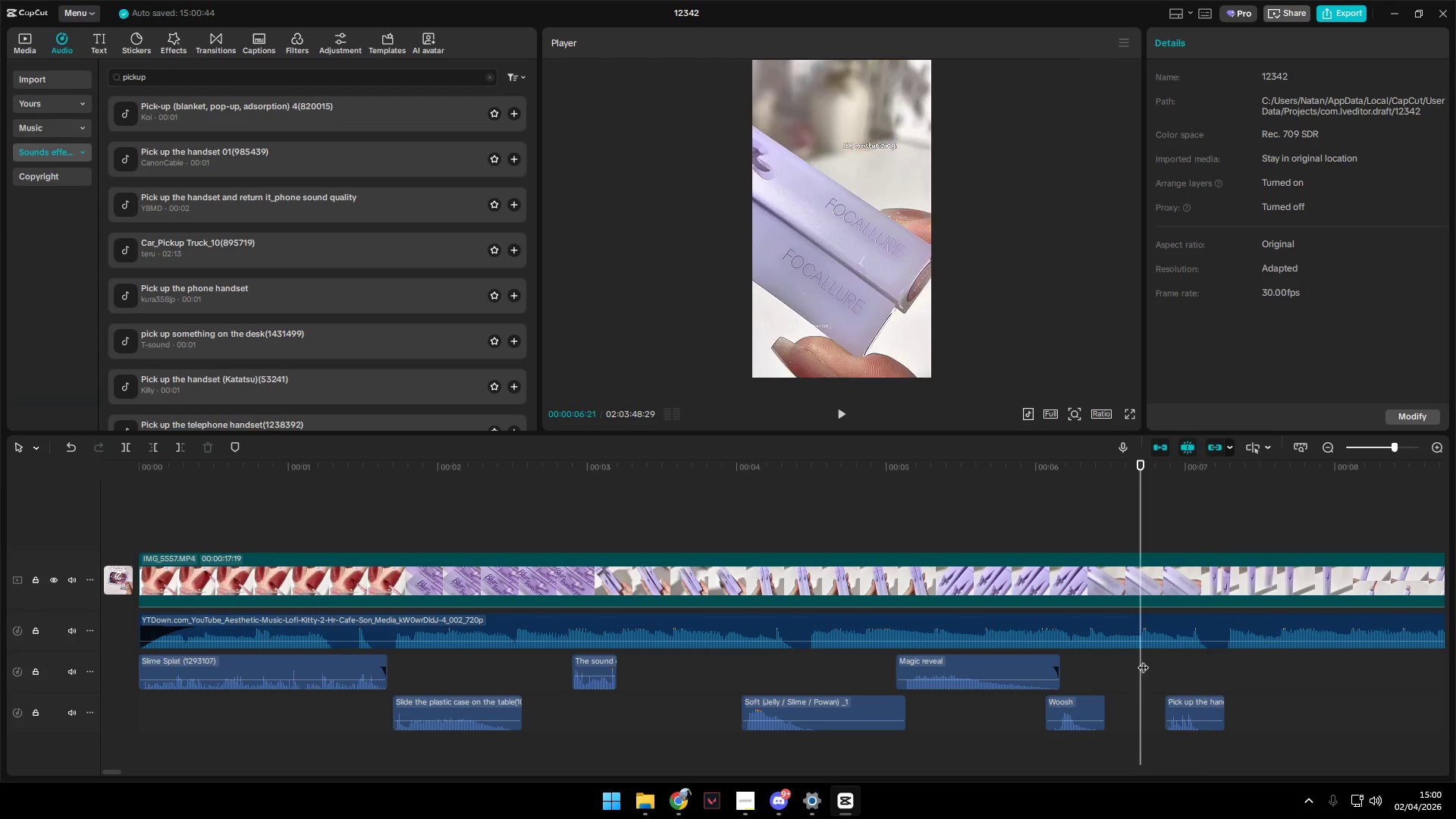 
key(Space)
 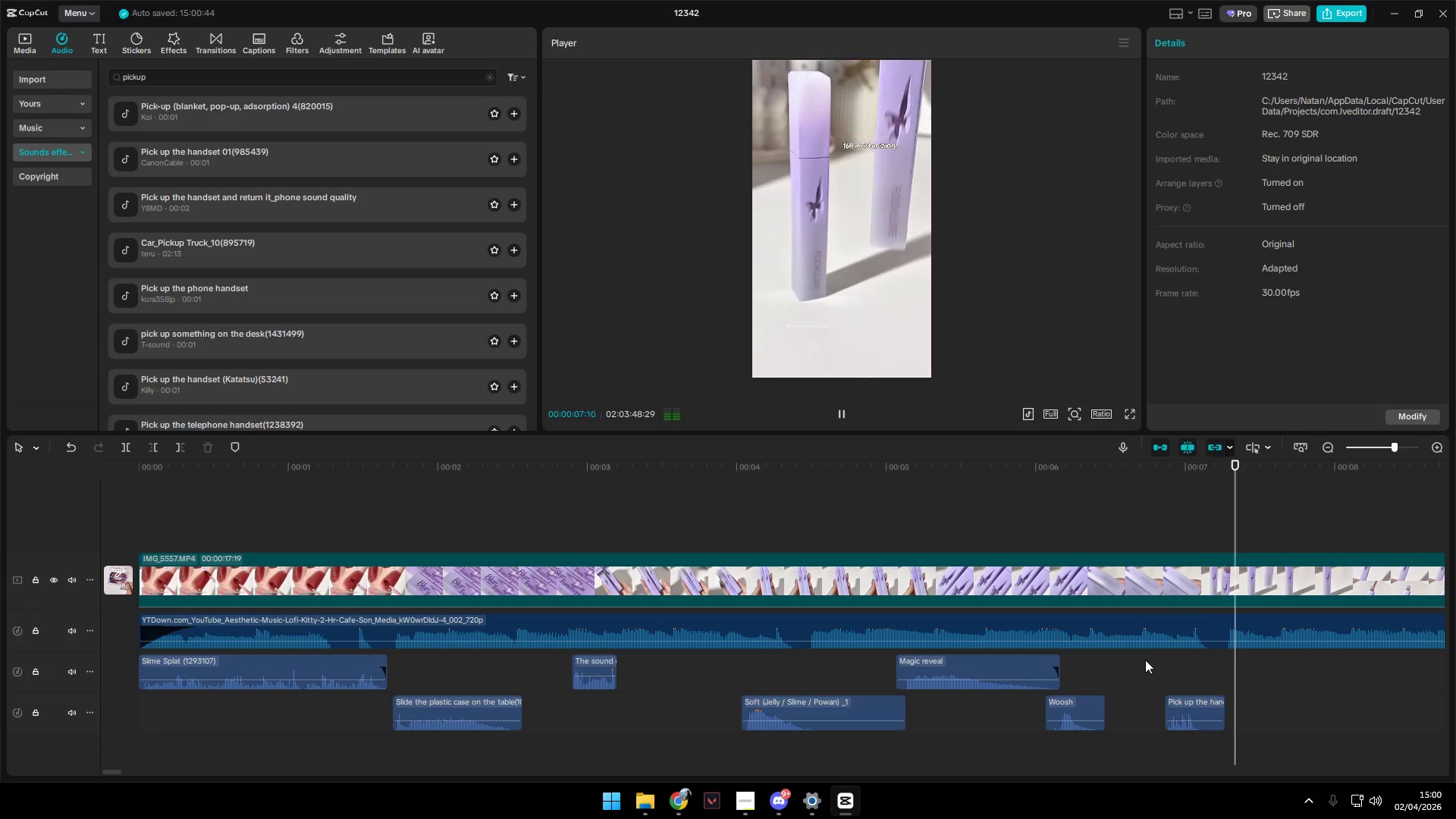 
key(Space)
 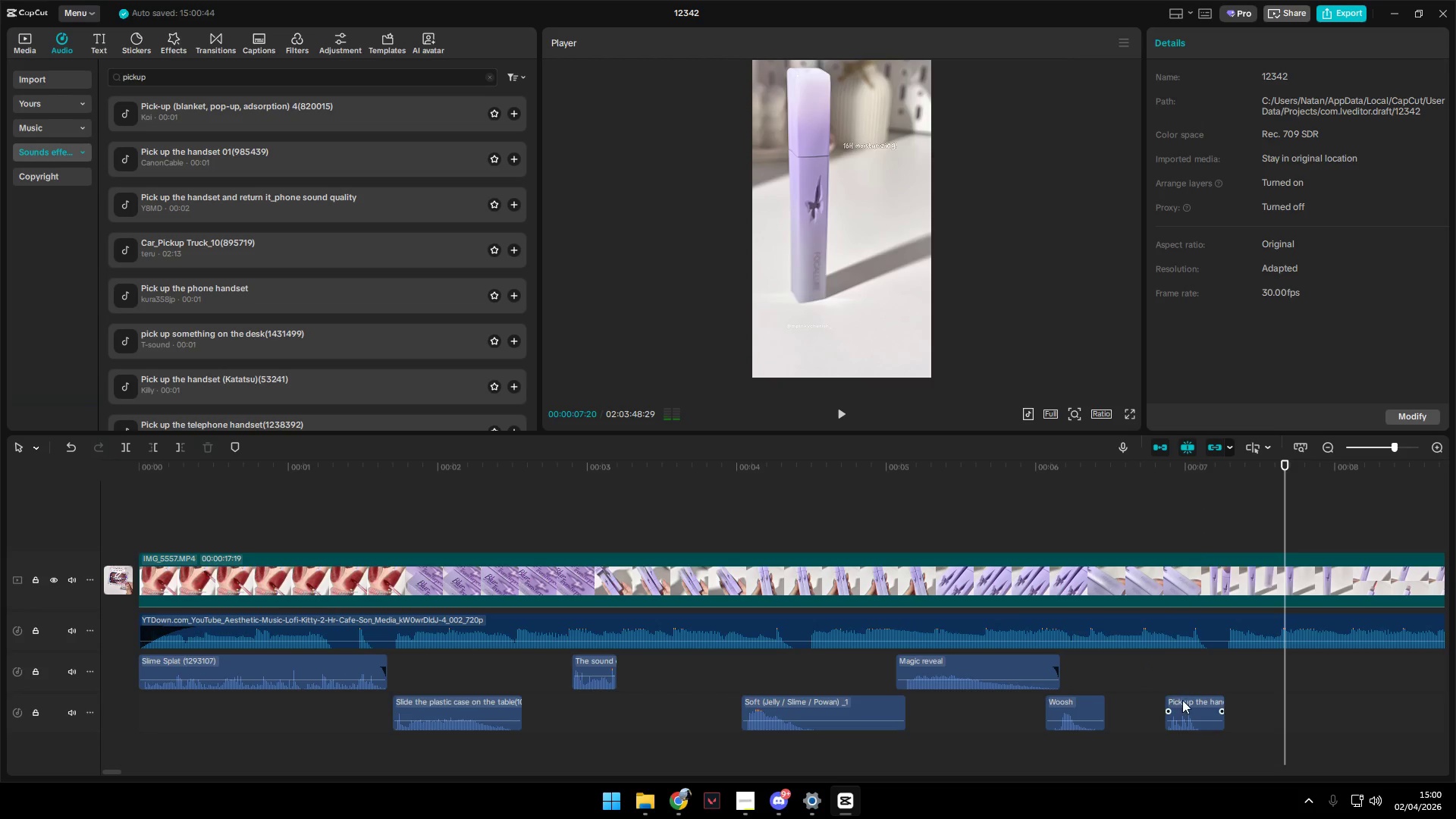 
left_click_drag(start_coordinate=[1184, 701], to_coordinate=[1194, 702])
 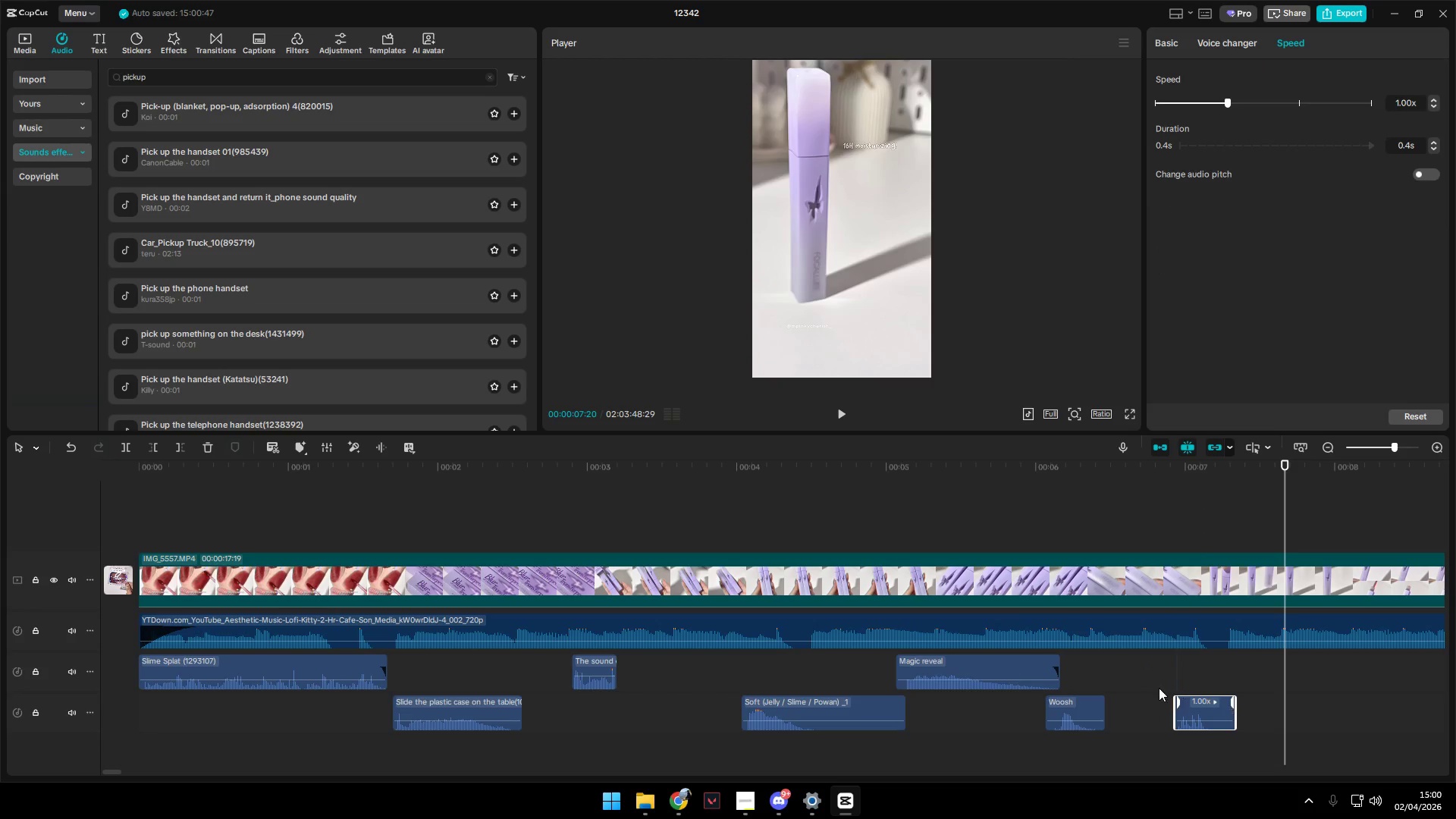 
double_click([1156, 682])
 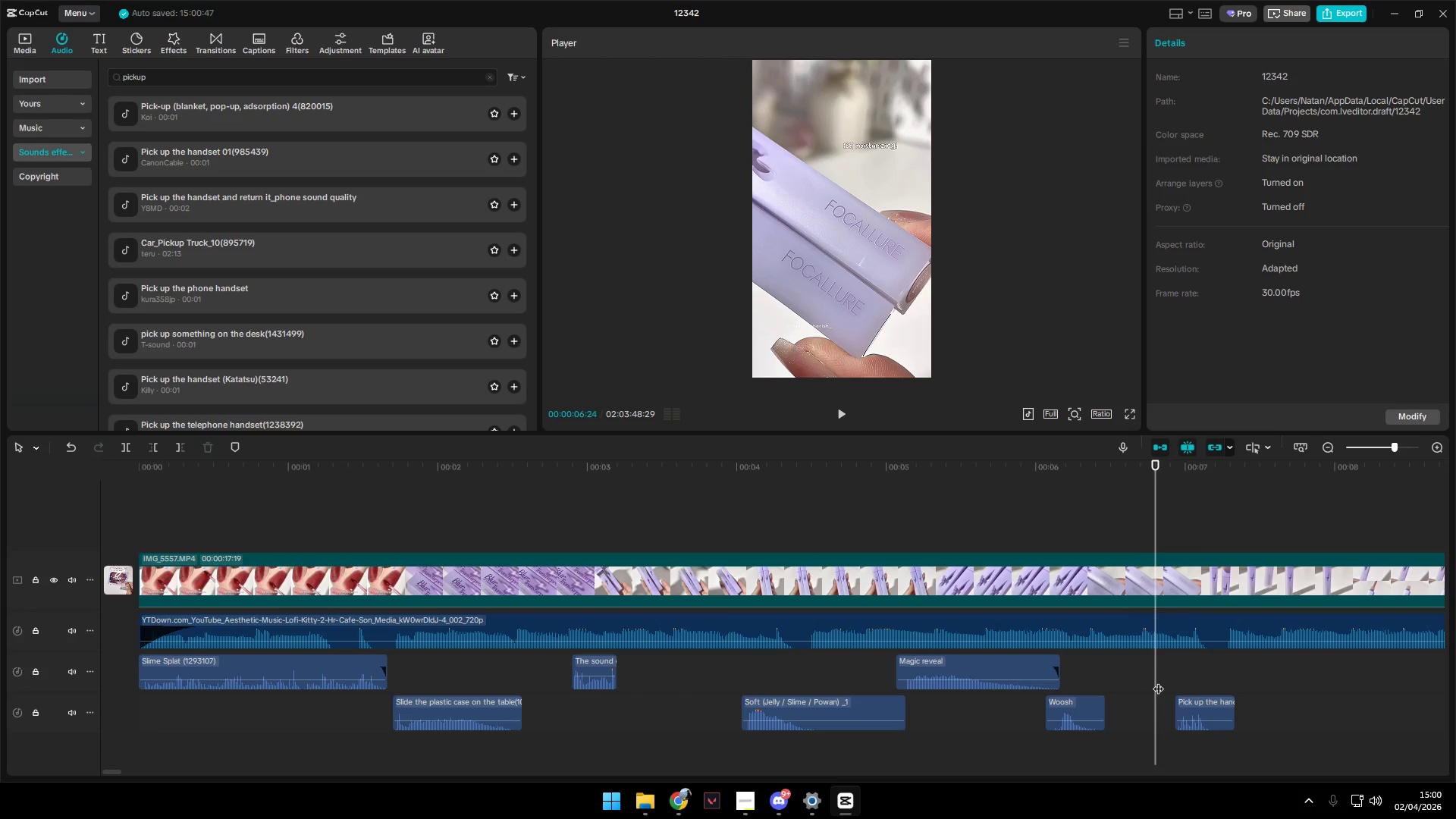 
left_click_drag(start_coordinate=[1158, 681], to_coordinate=[1186, 685])
 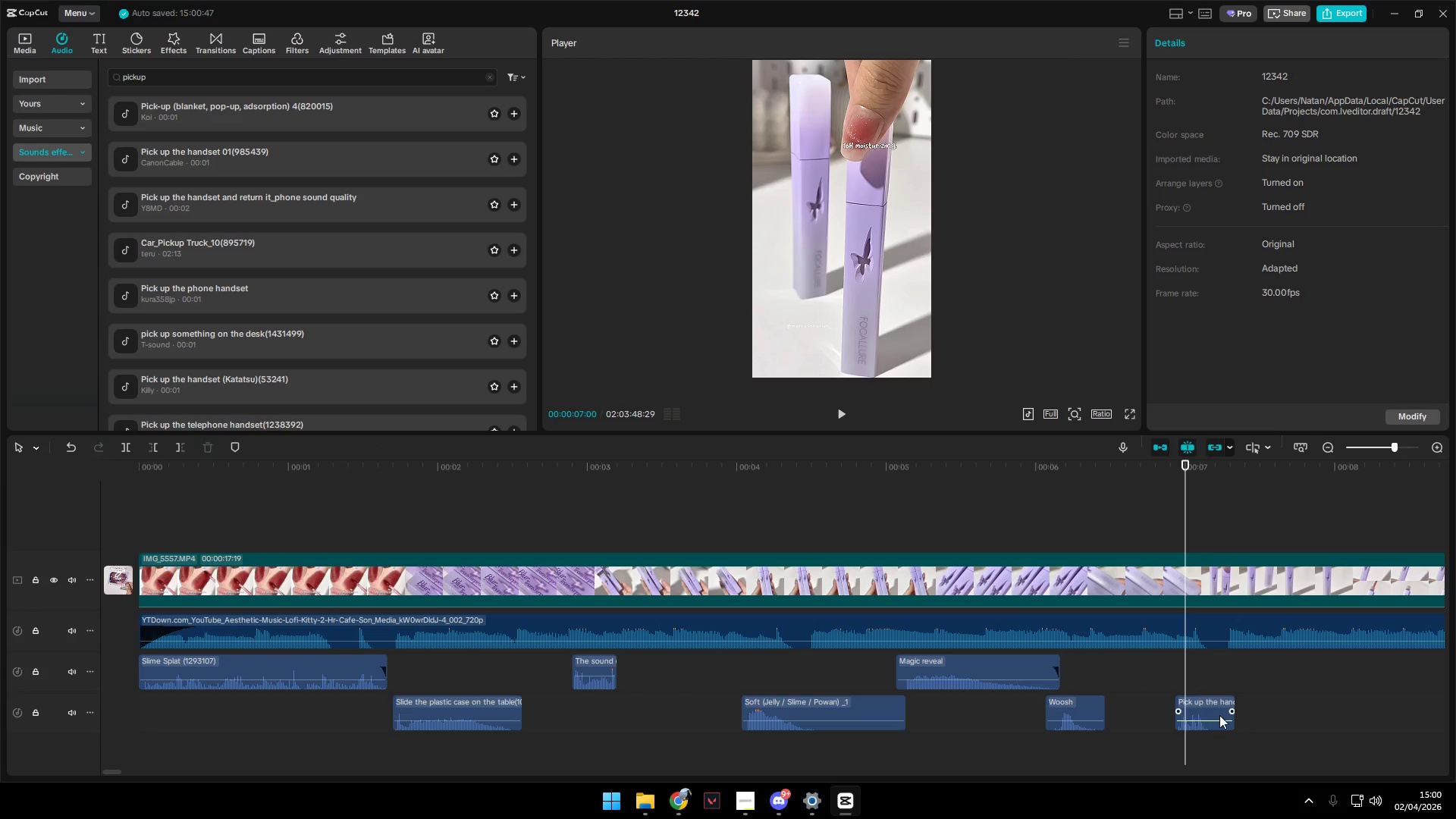 
left_click_drag(start_coordinate=[1219, 715], to_coordinate=[1228, 715])
 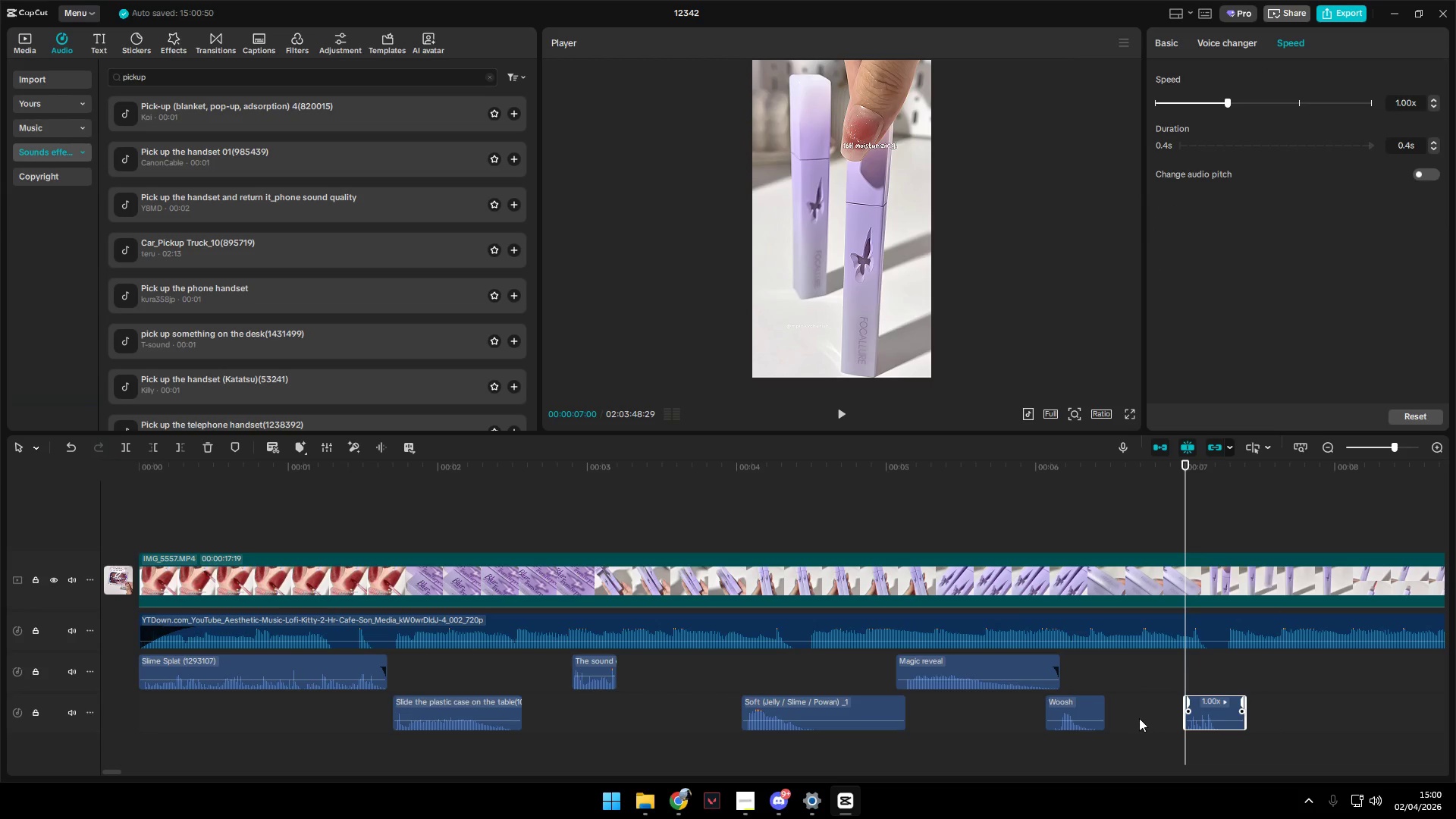 
key(Space)
 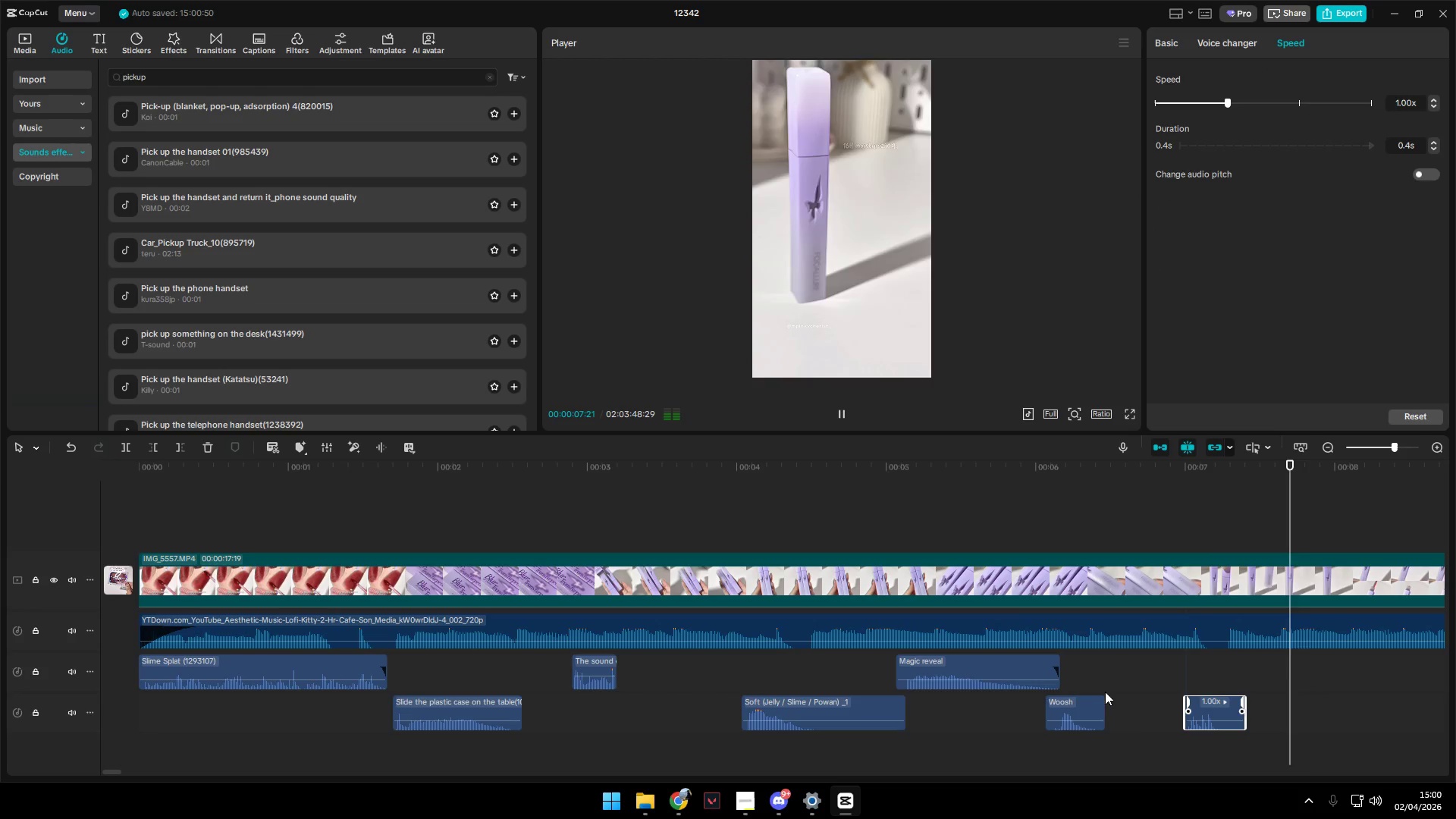 
left_click([961, 723])
 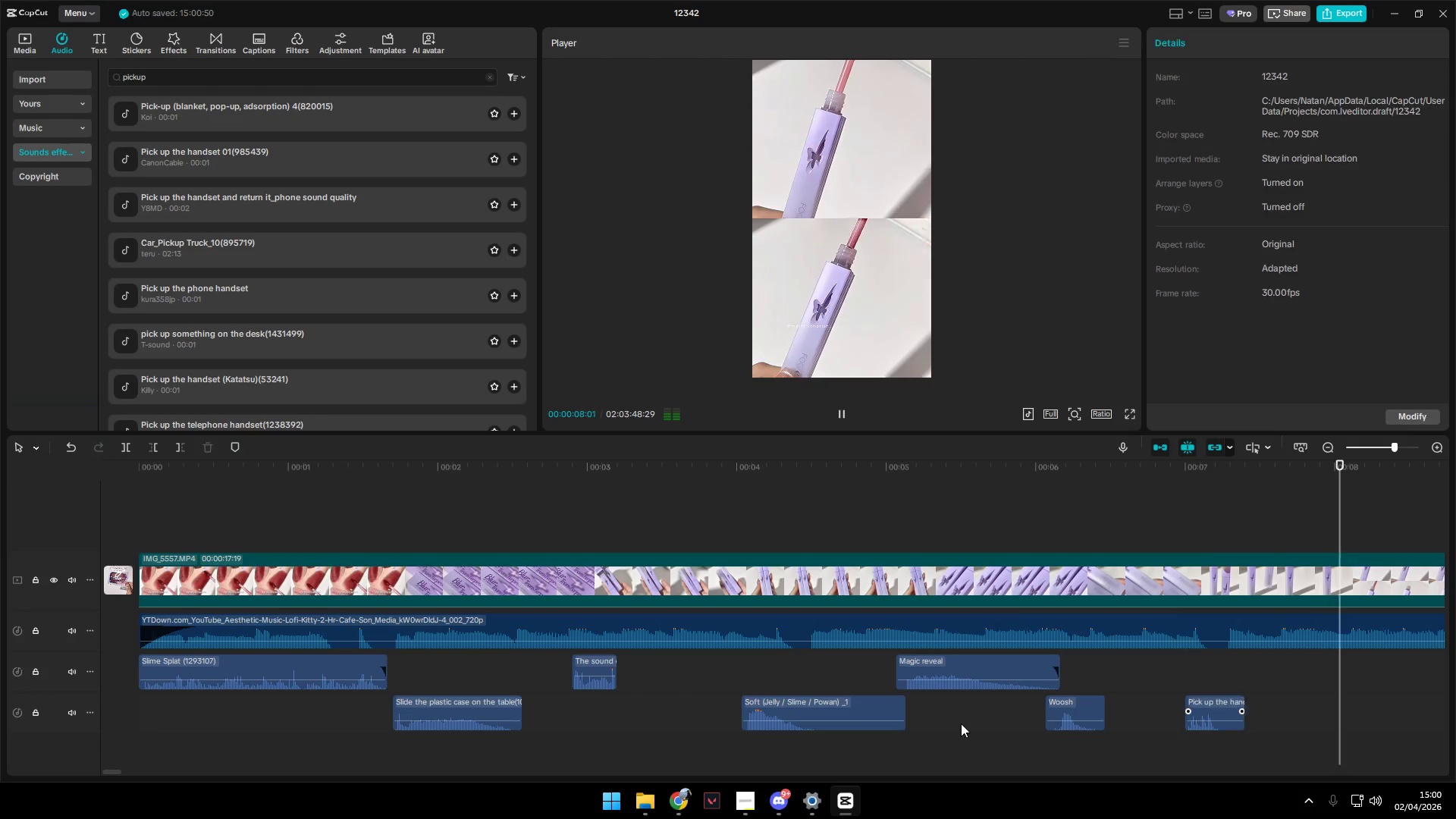 
key(Space)
 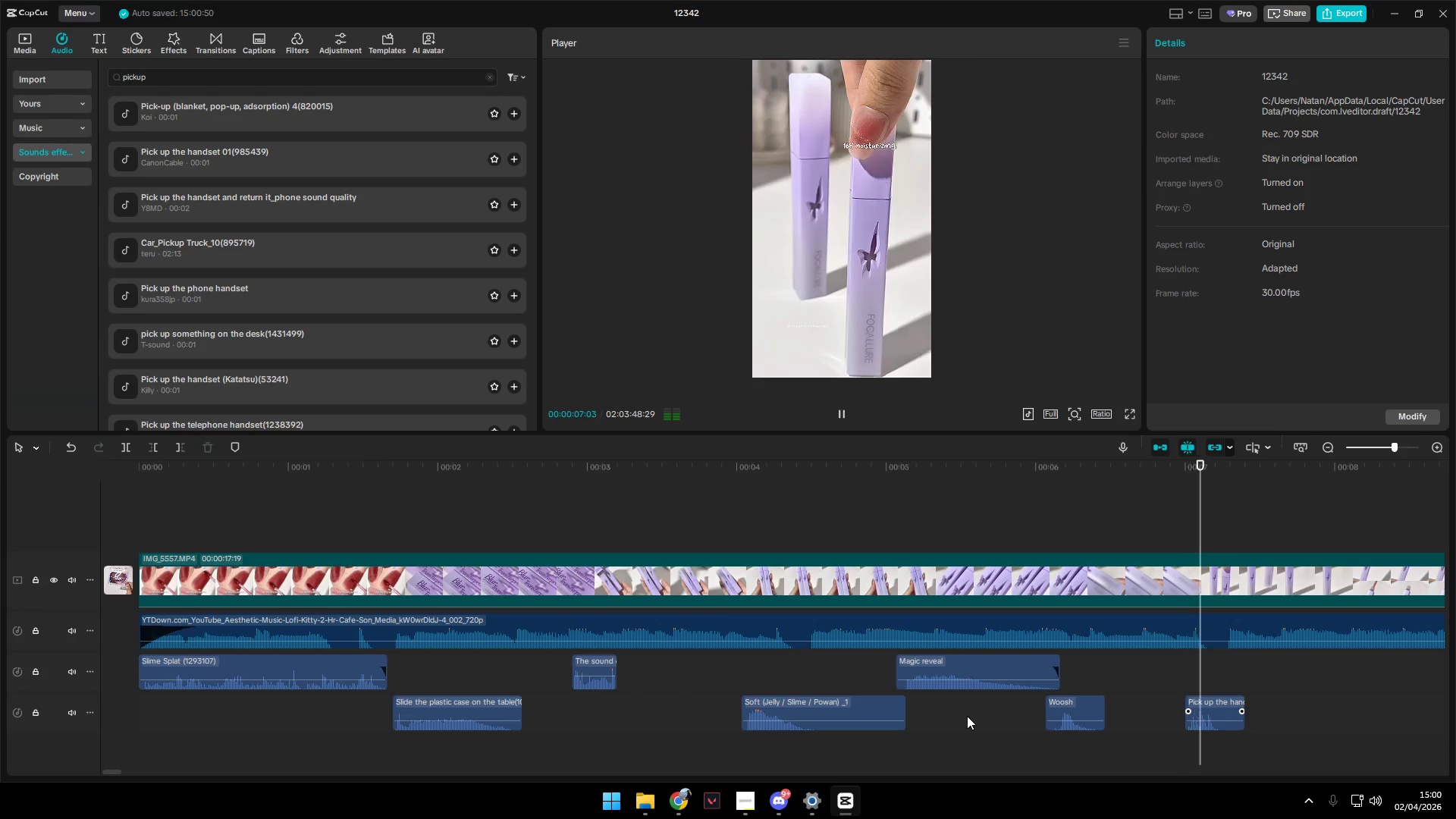 
key(Space)
 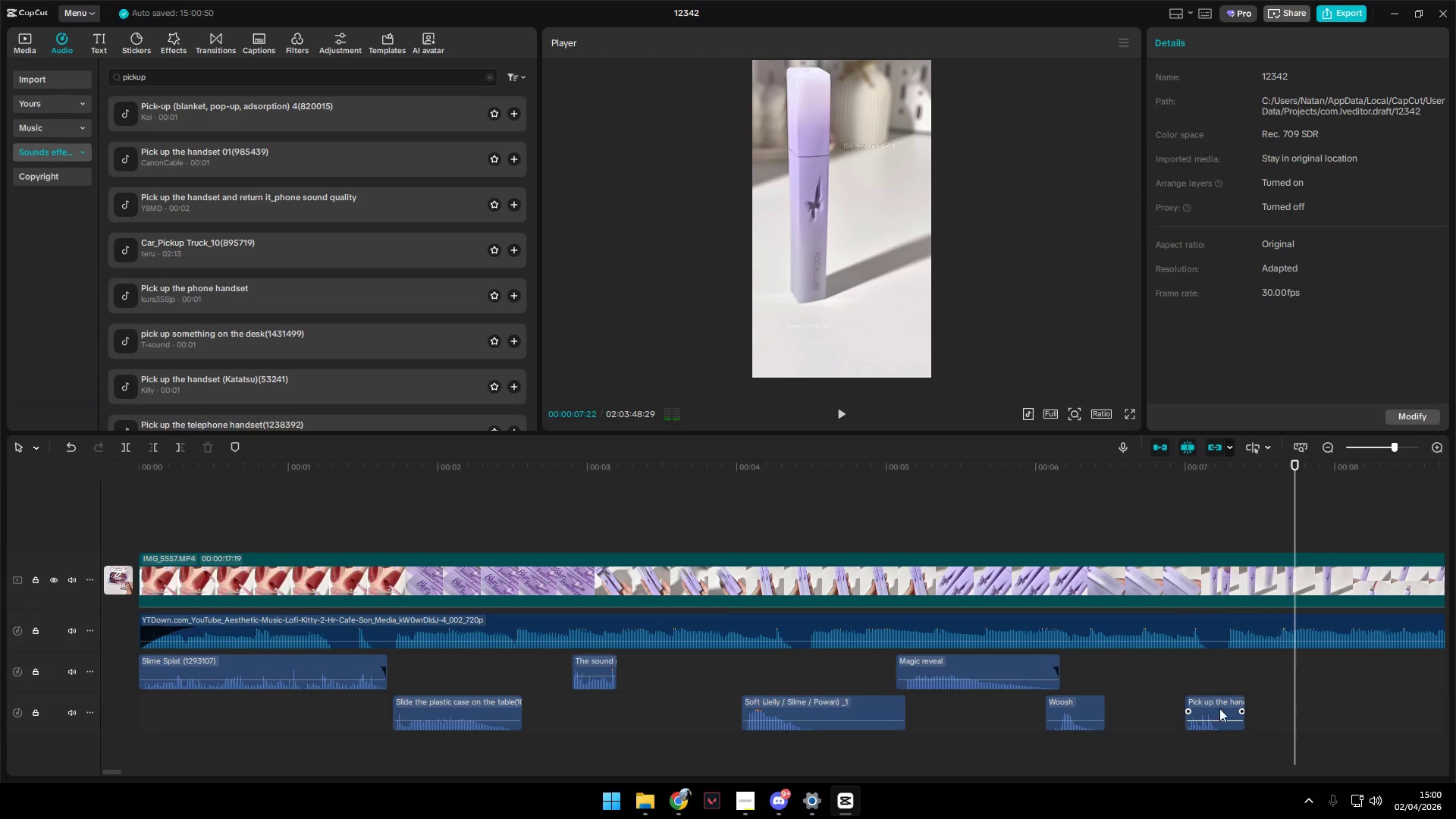 
left_click_drag(start_coordinate=[1213, 704], to_coordinate=[1207, 705])
 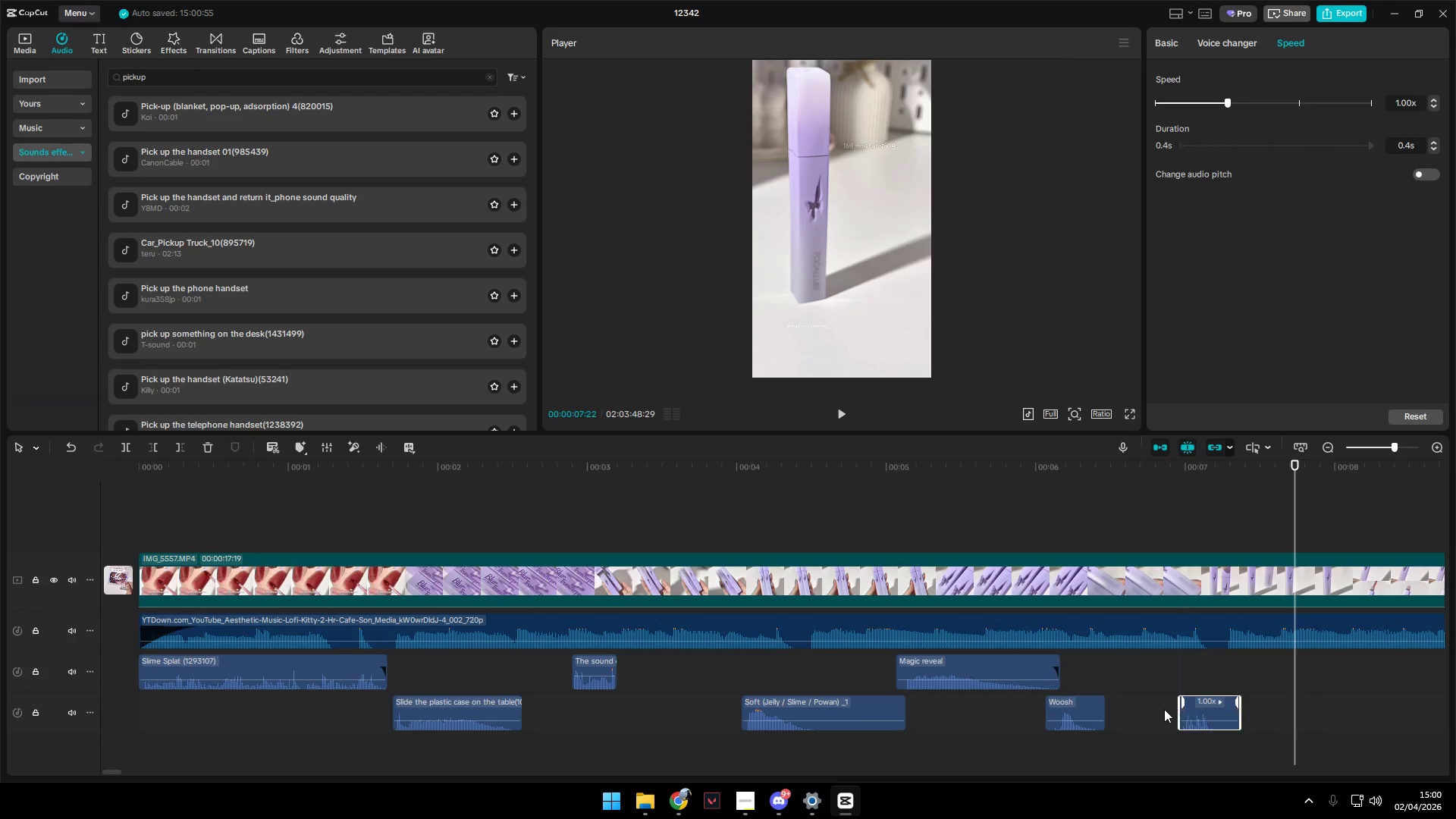 
left_click([1160, 708])
 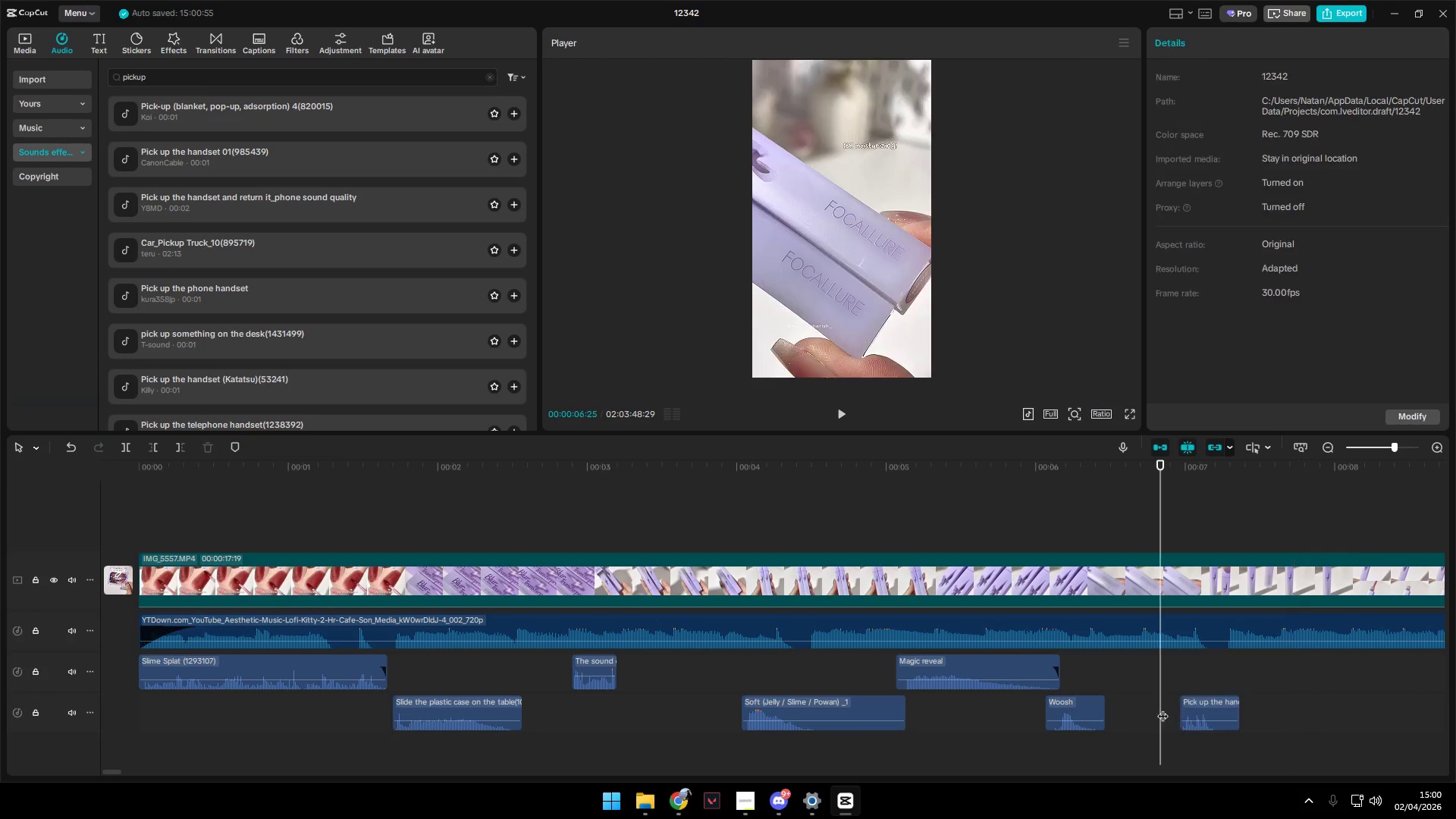 
key(Space)
 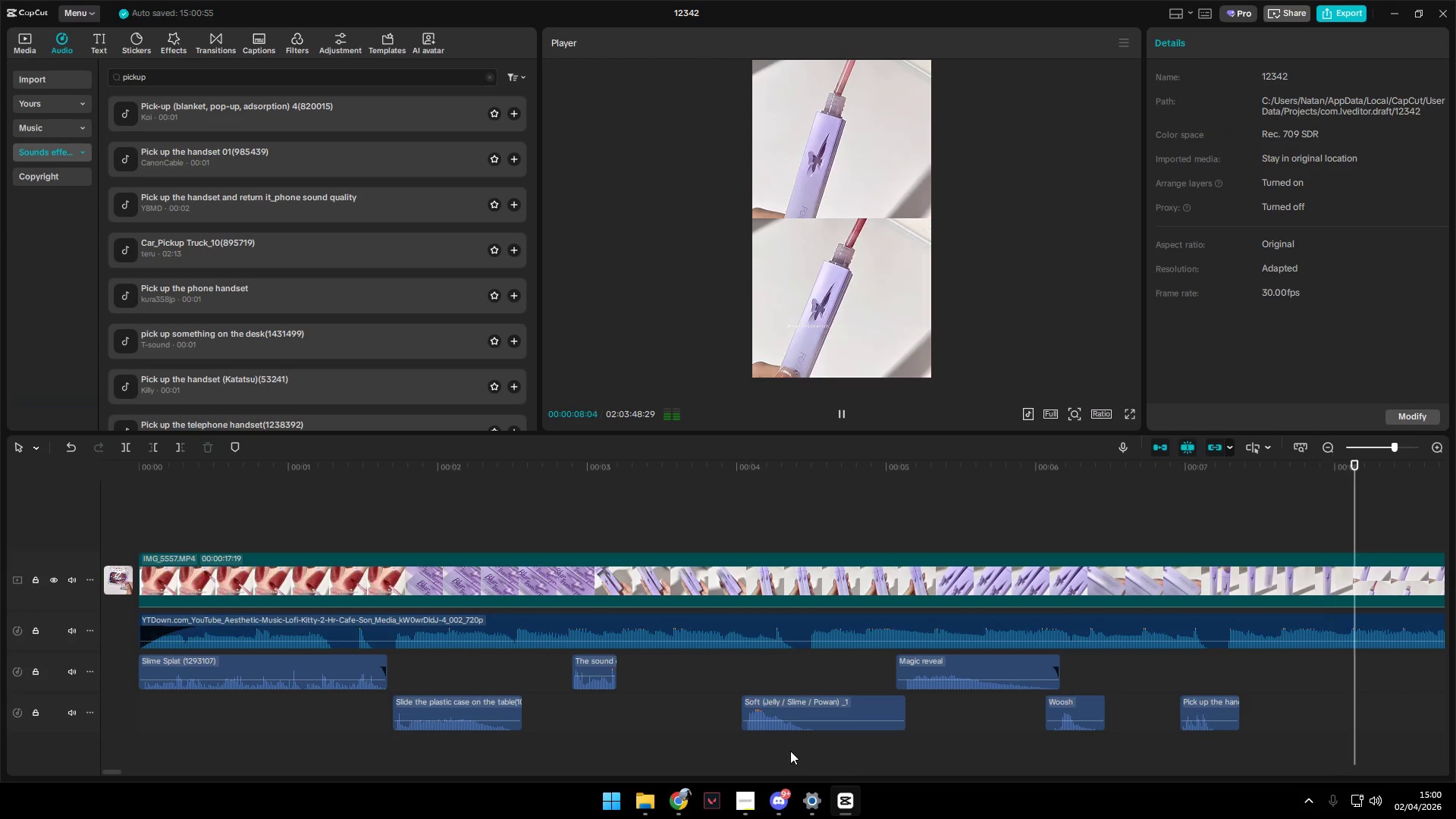 
double_click([753, 755])
 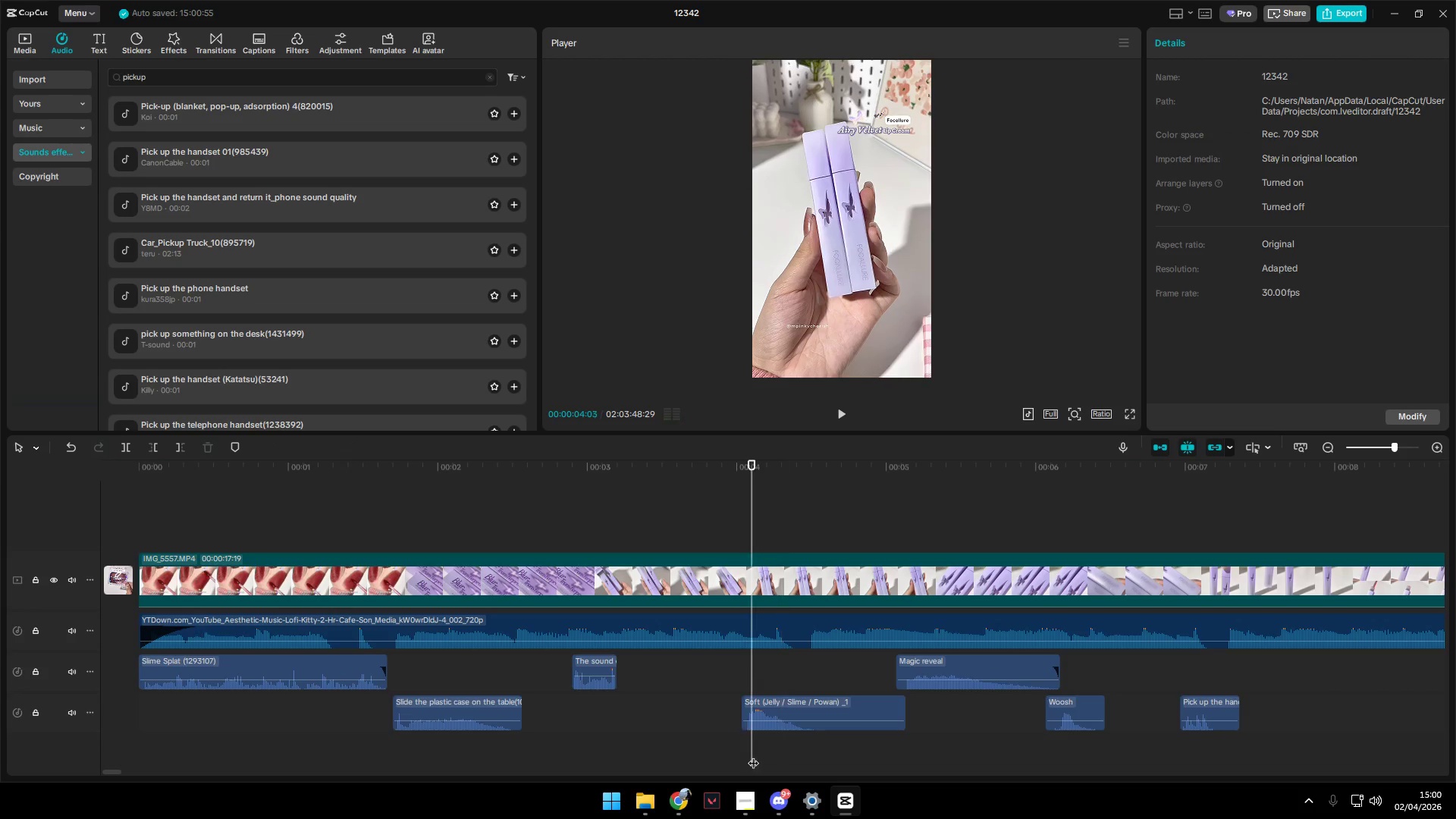 
key(Space)
 